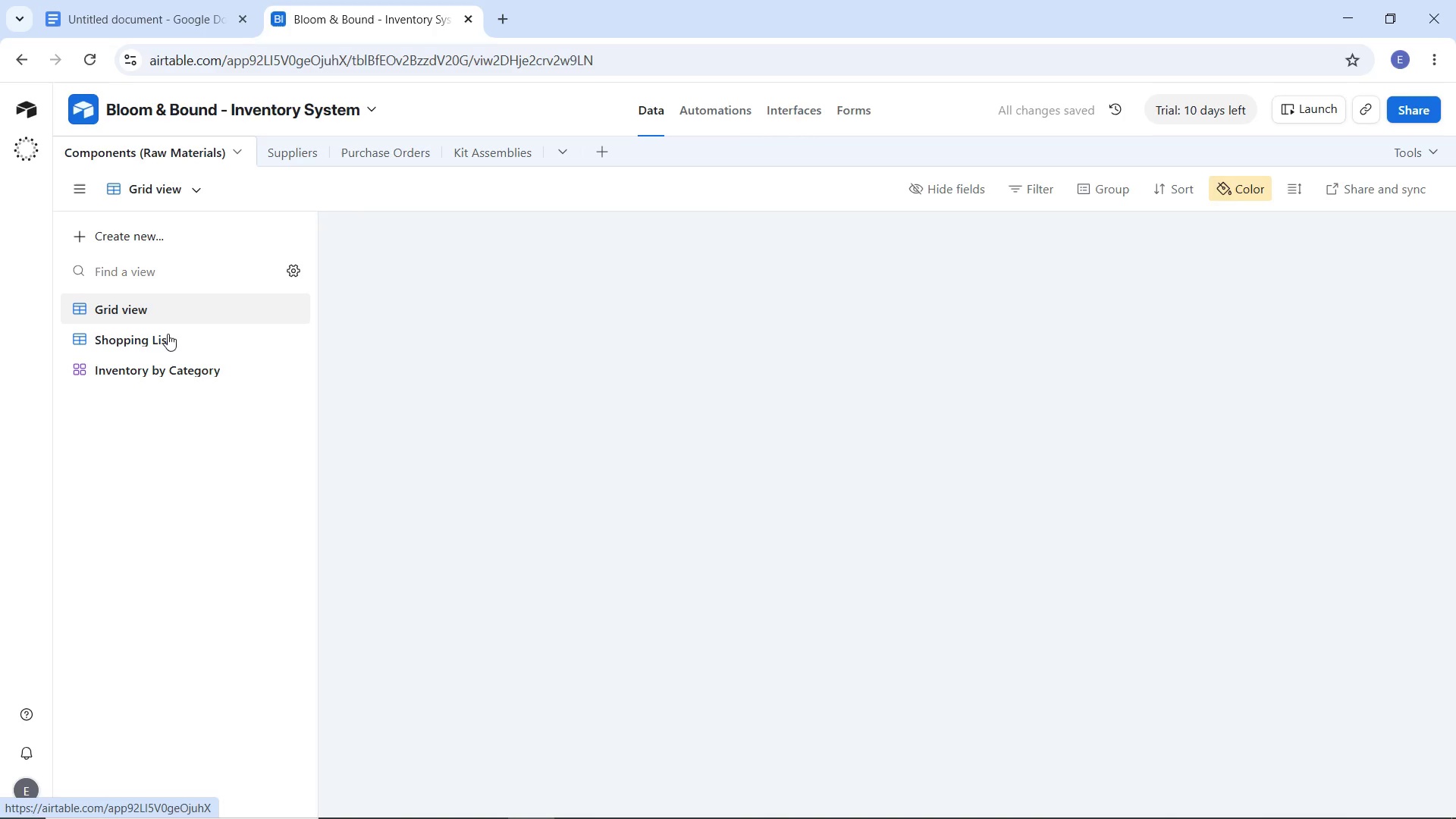 
left_click([156, 338])
 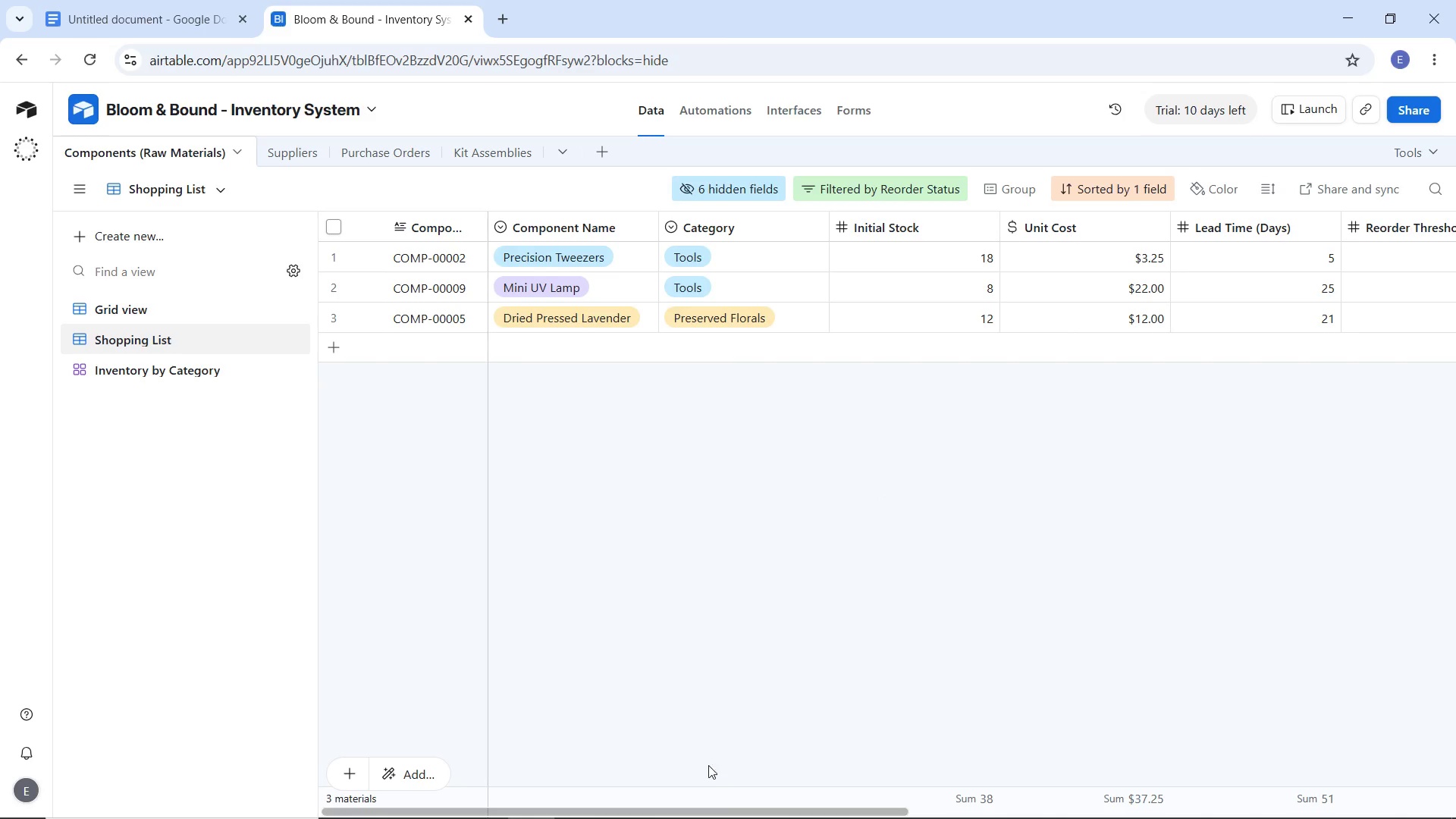 
wait(5.75)
 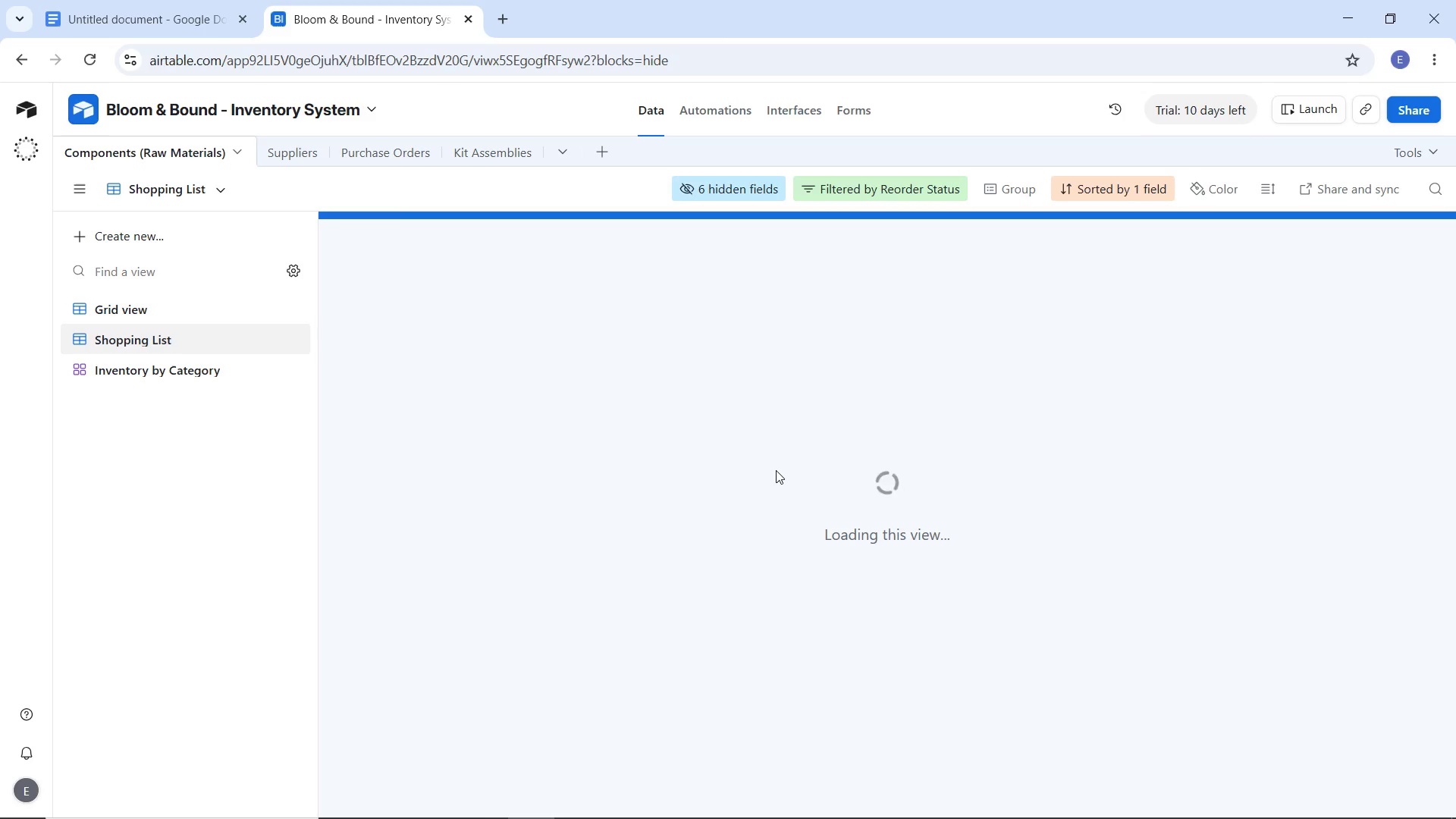 
left_click_drag(start_coordinate=[758, 814], to_coordinate=[1157, 779])
 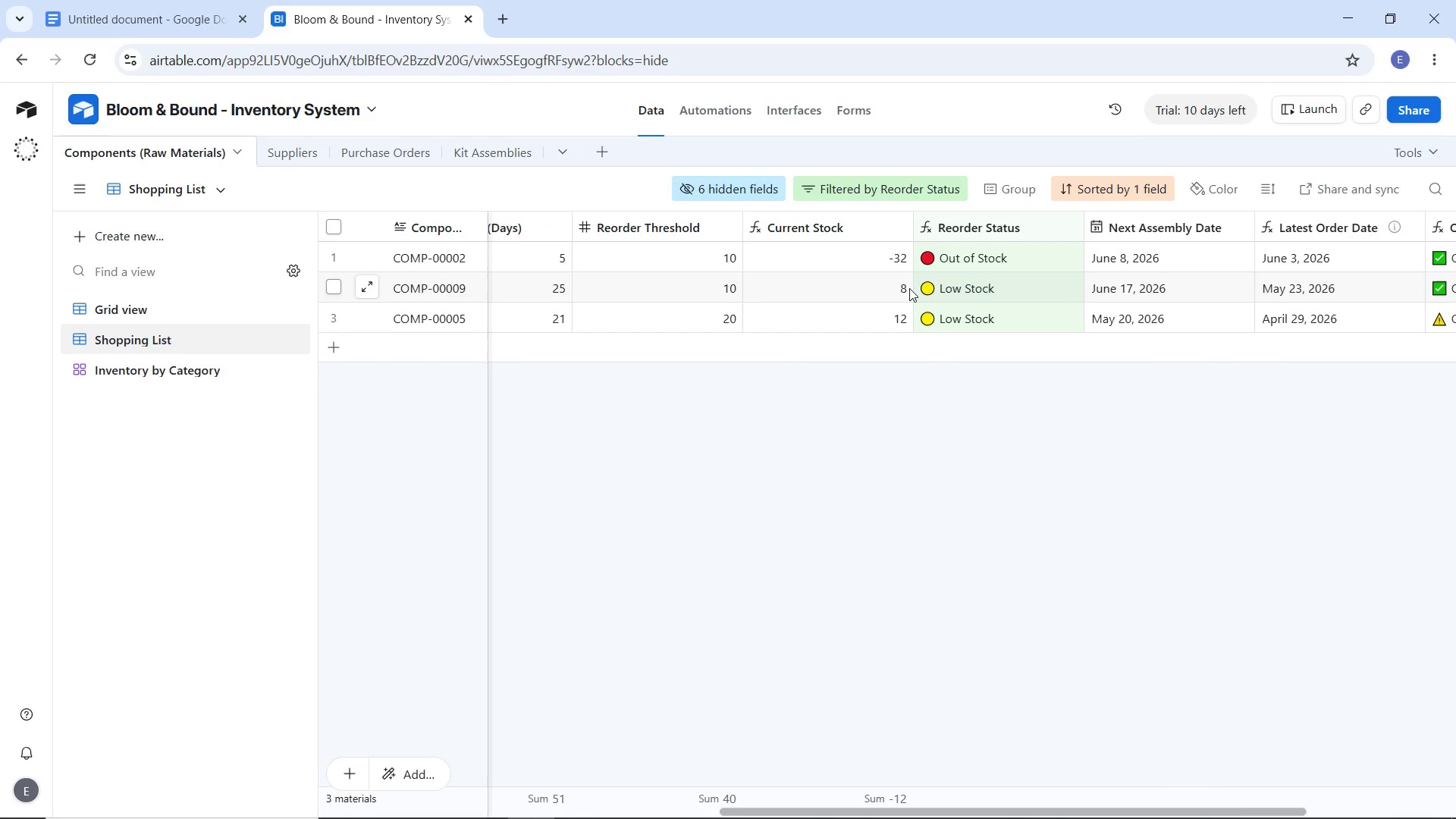 
wait(9.48)
 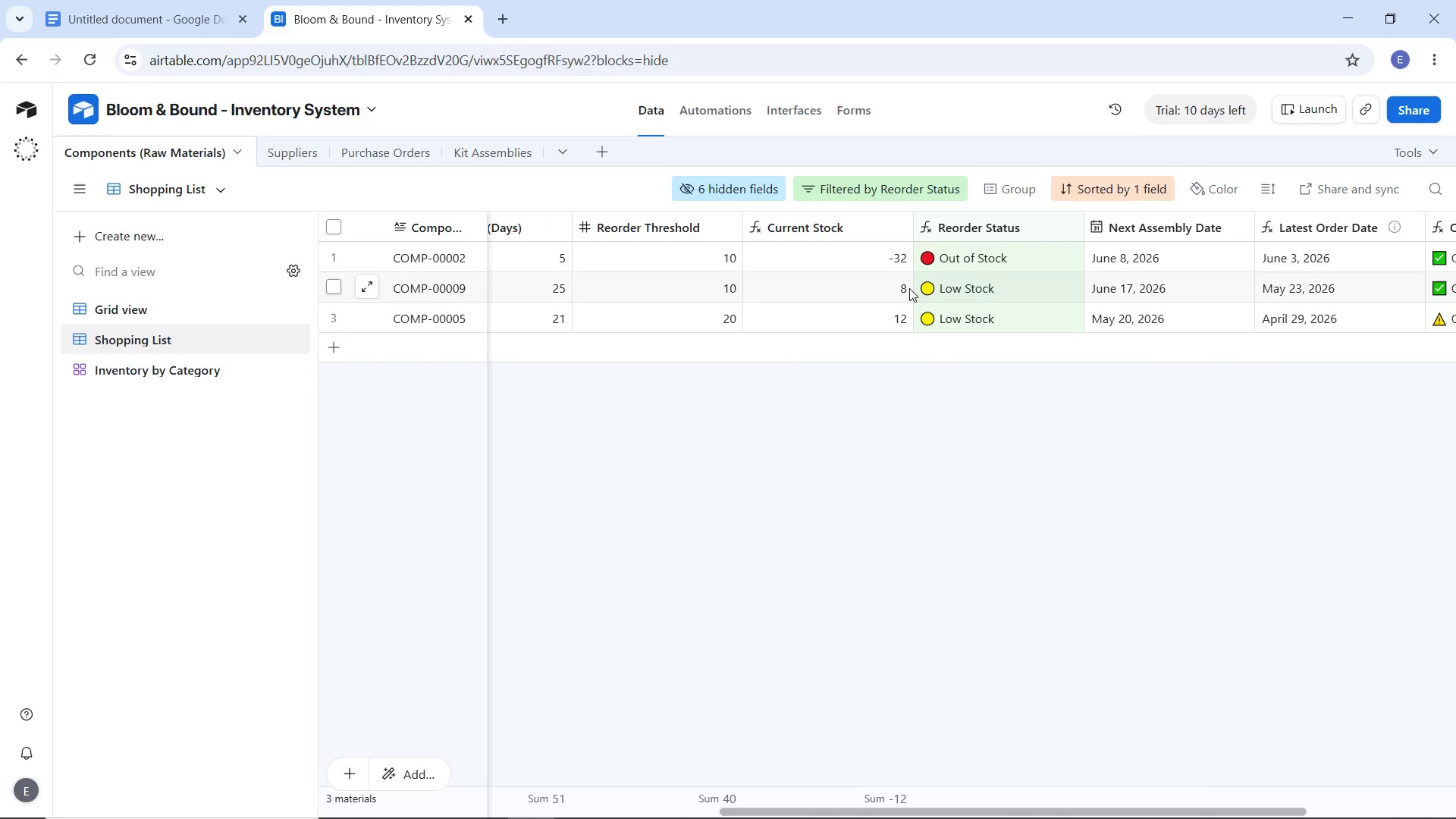 
left_click([1233, 118])
 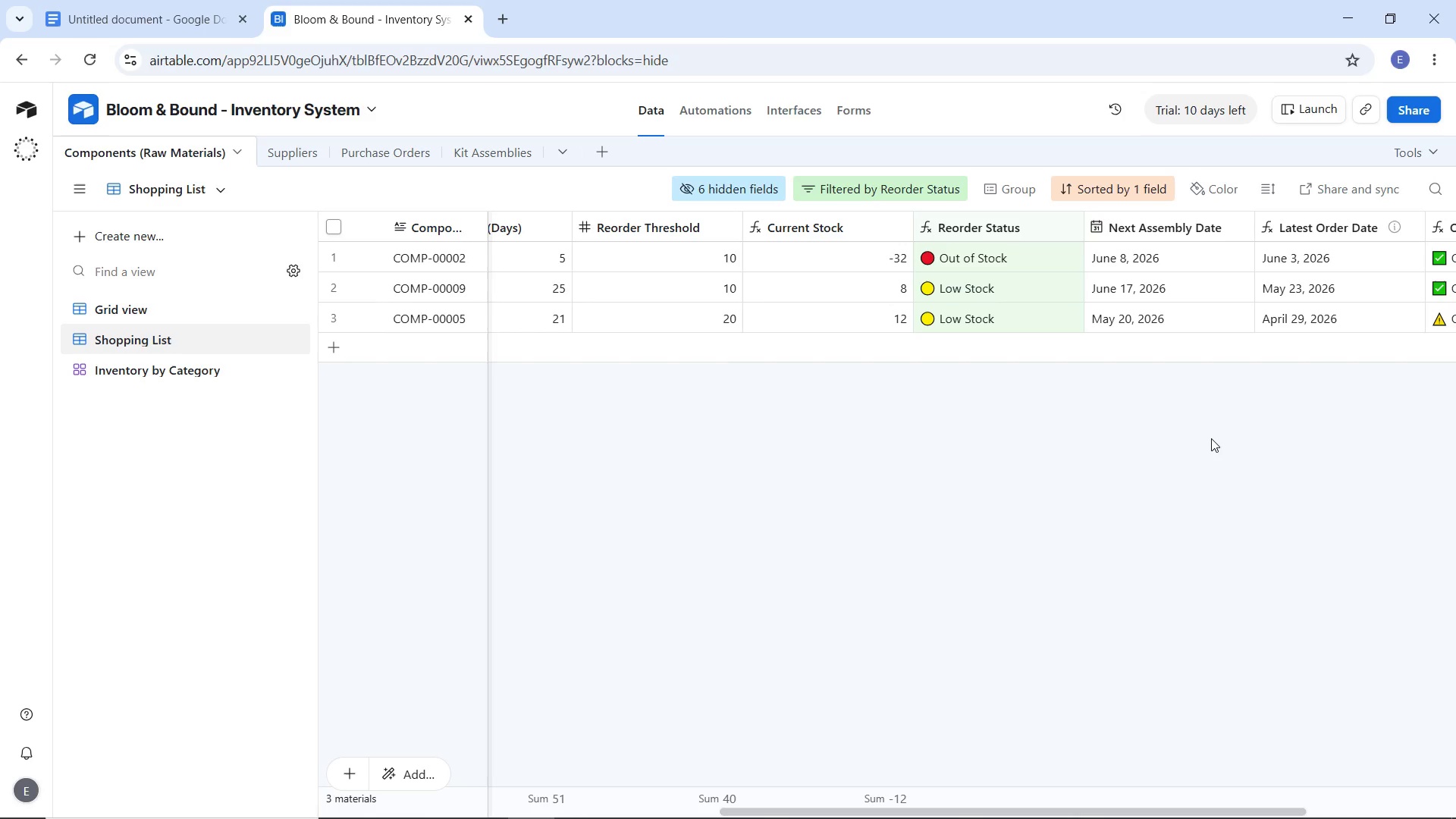 
left_click([1210, 402])
 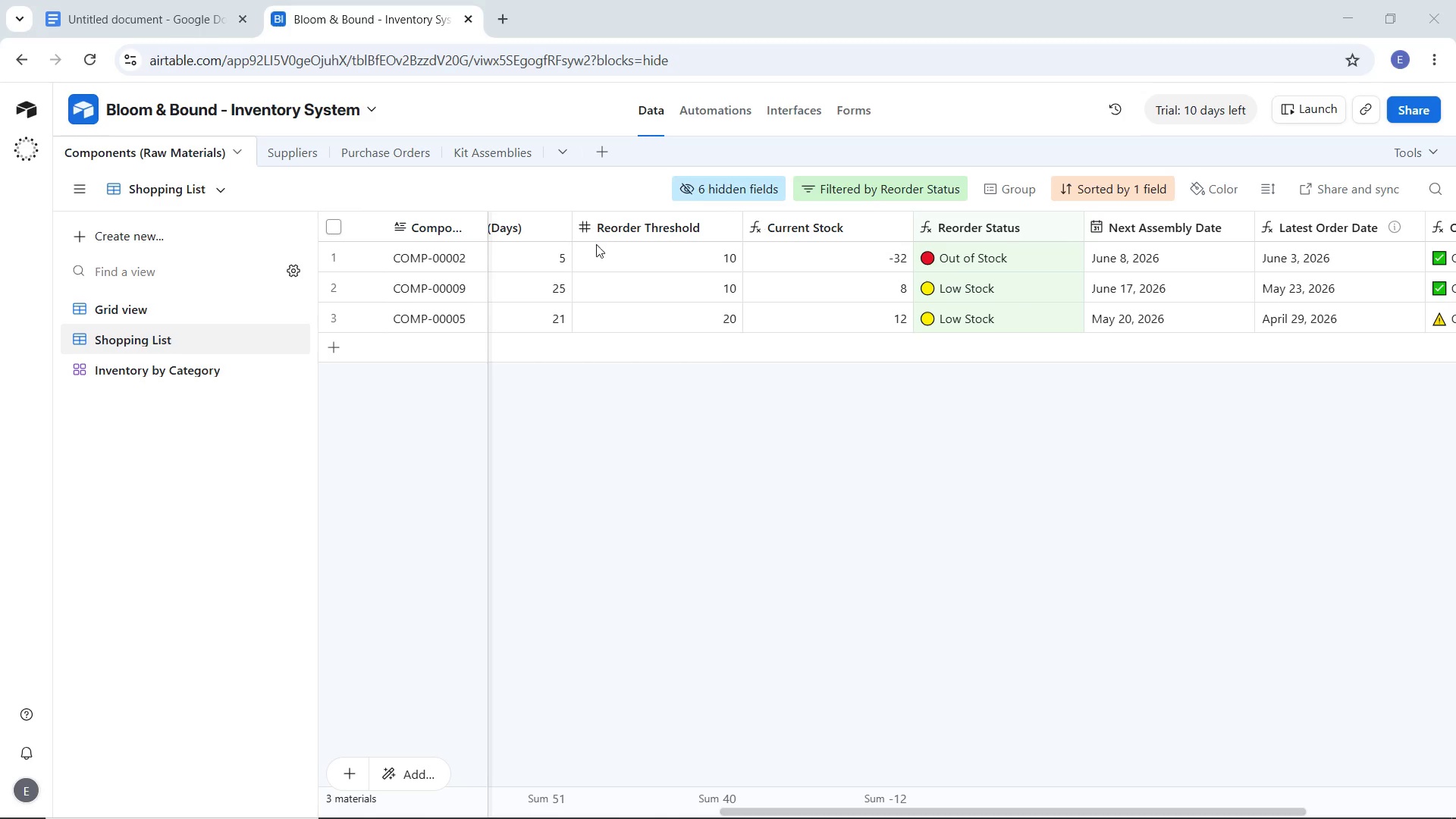 
left_click([526, 216])
 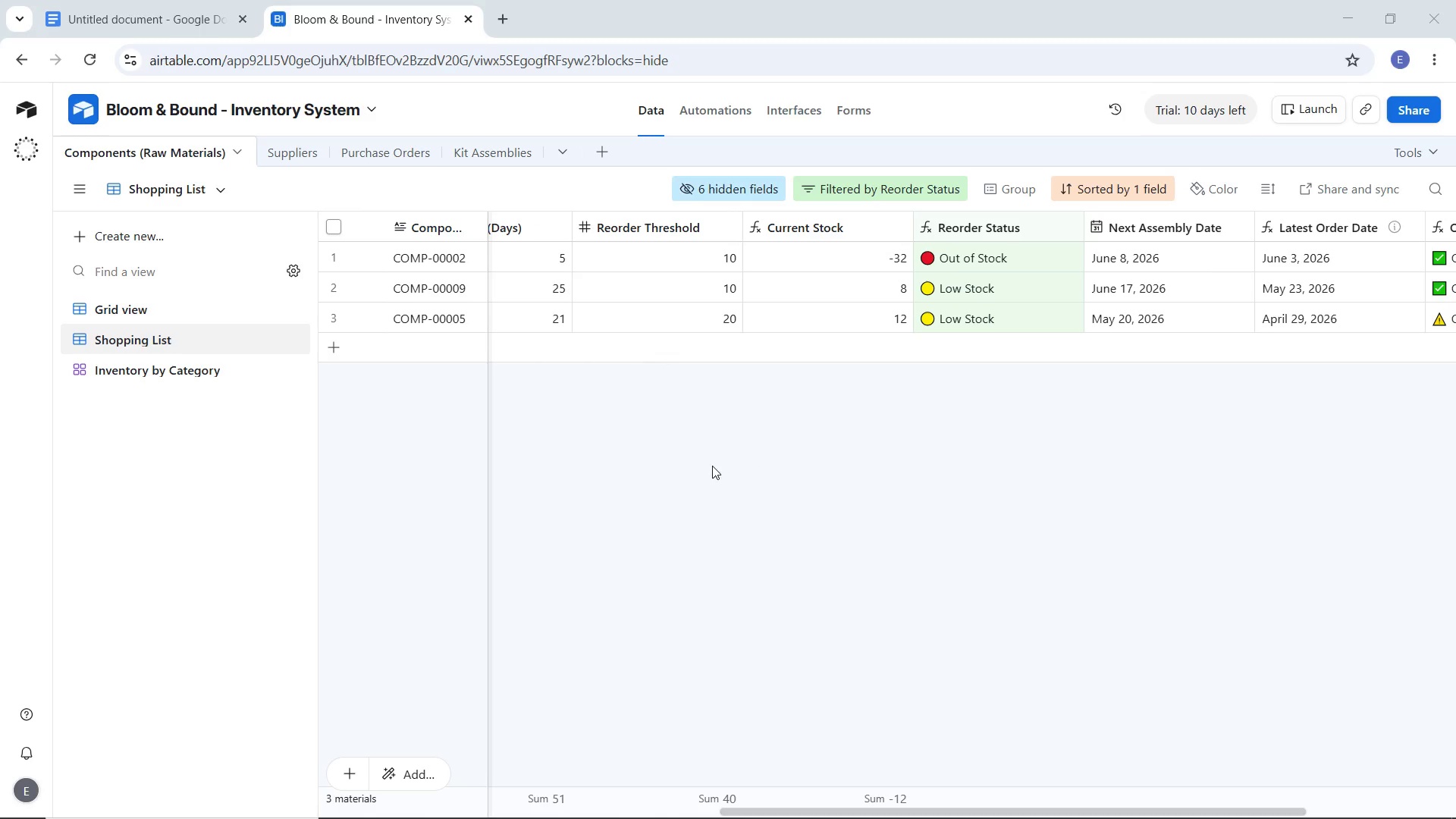 
left_click([682, 459])
 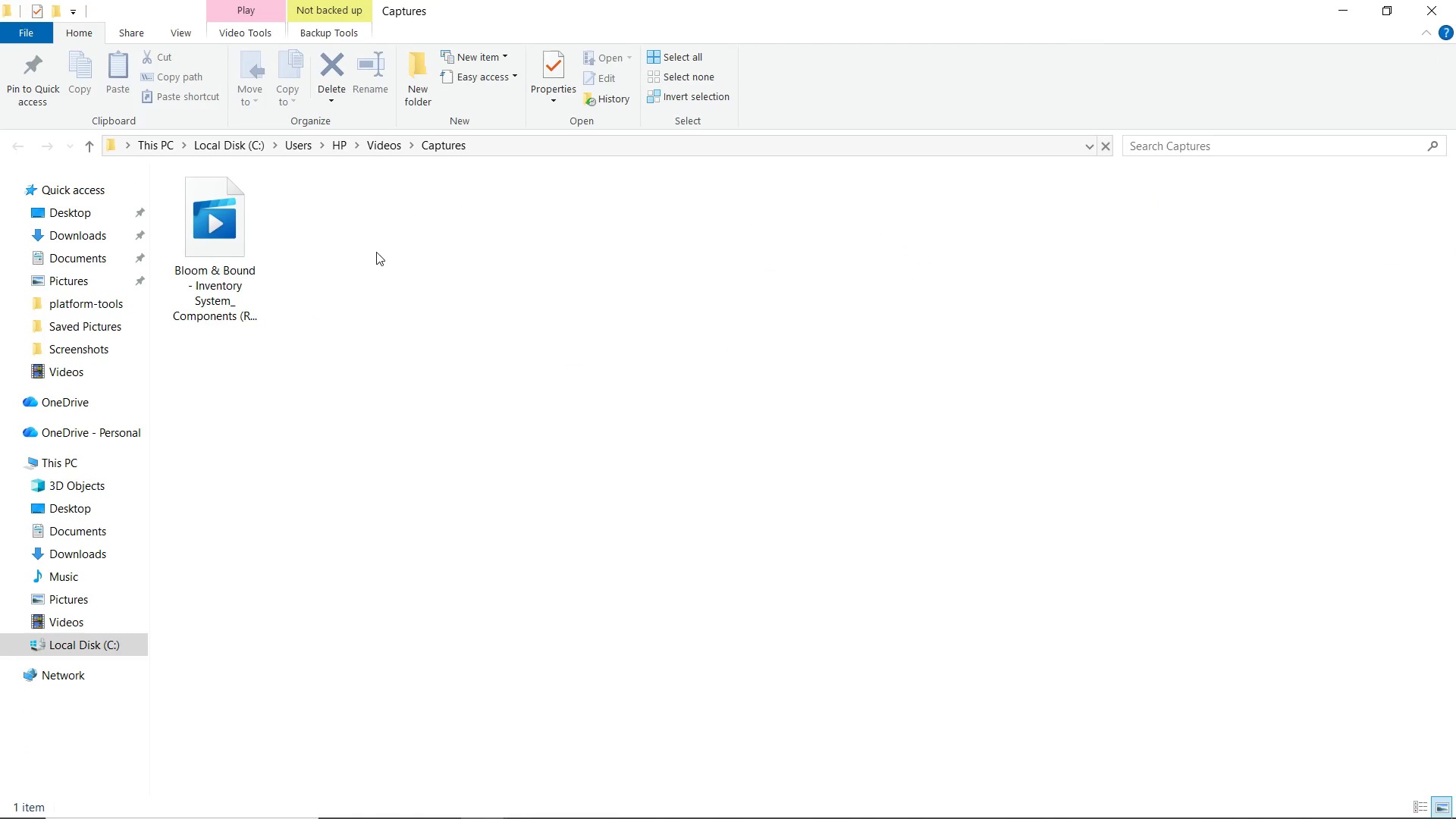 
wait(6.86)
 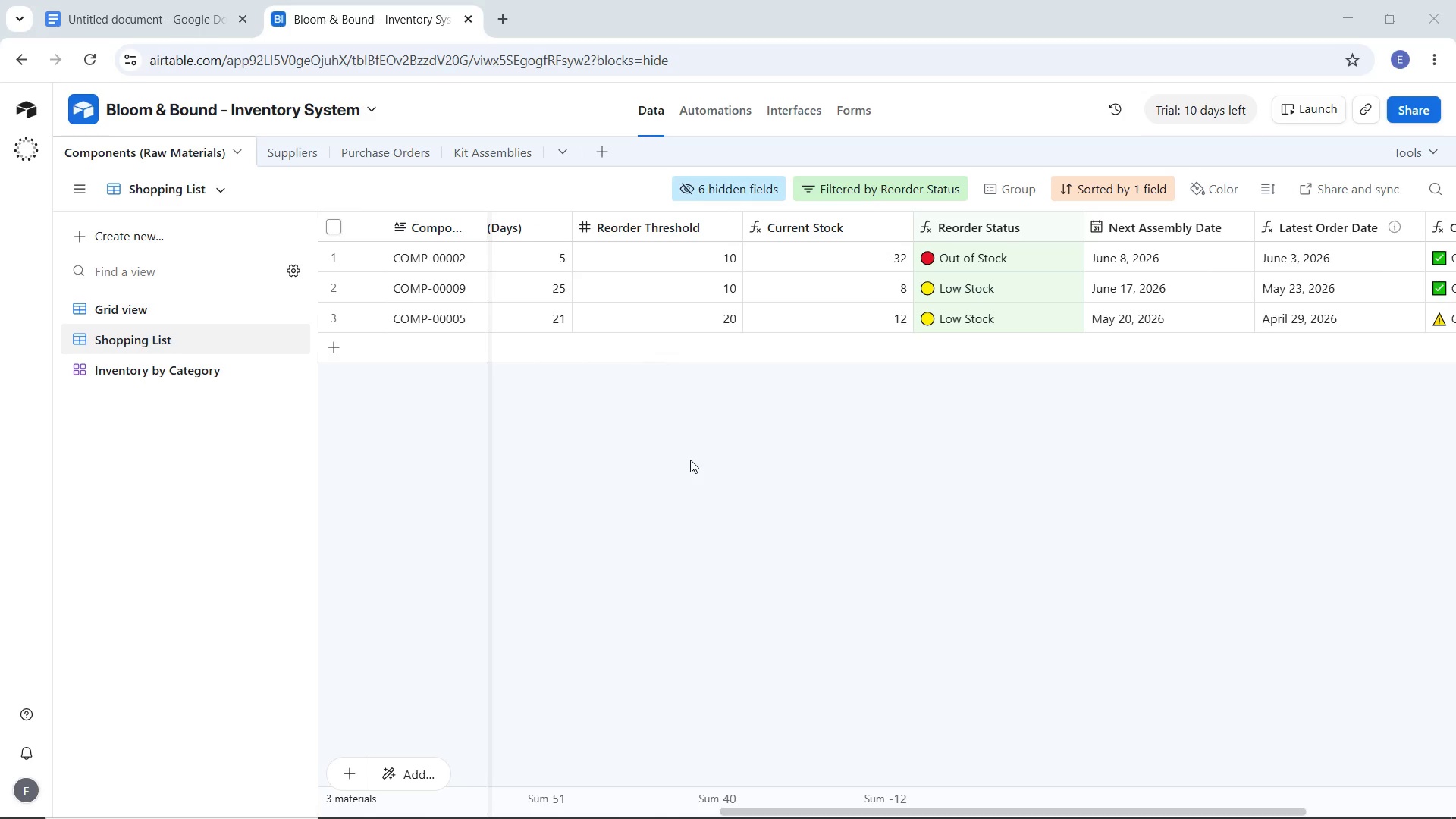 
left_click([1348, 8])
 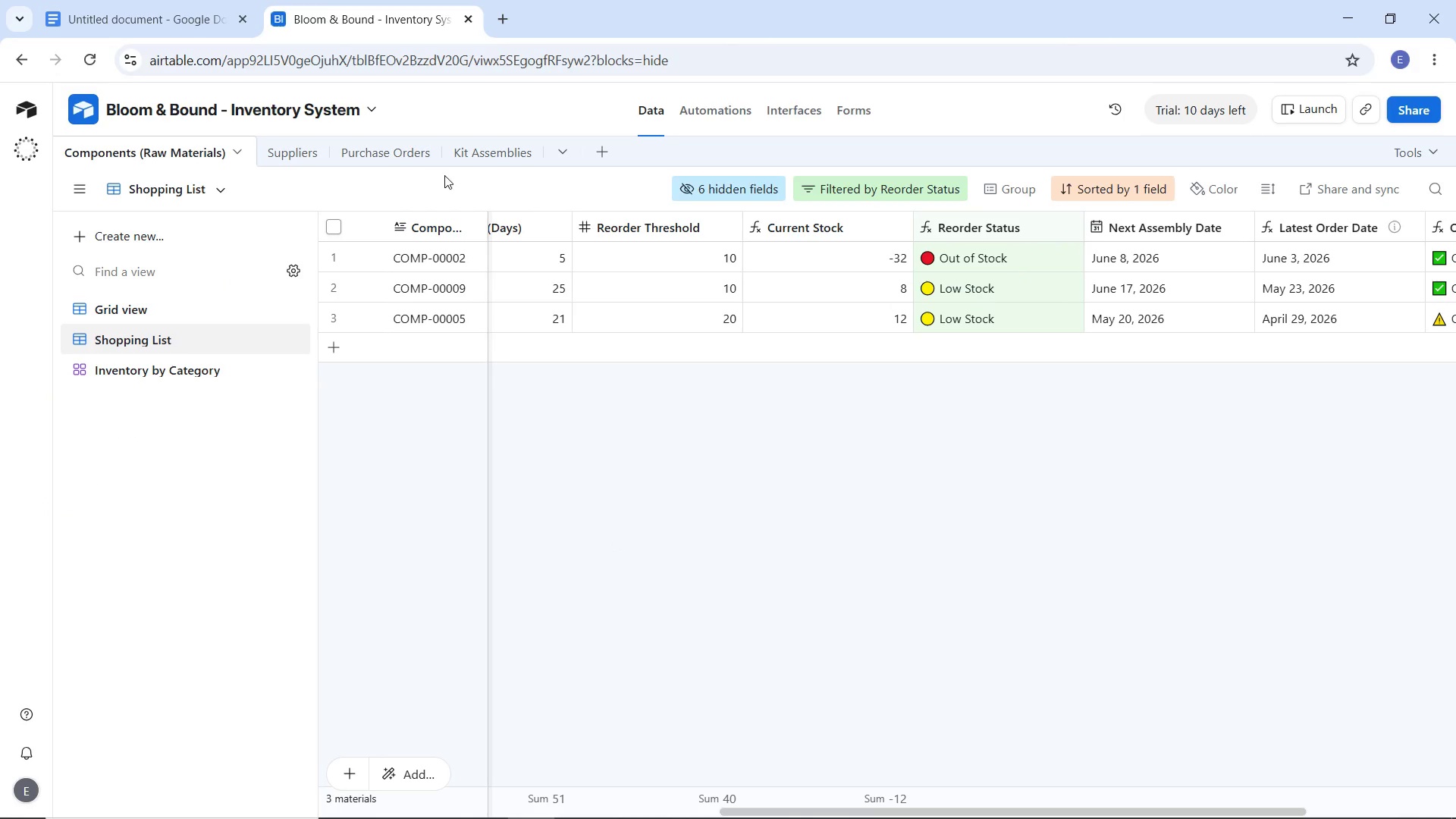 
left_click([461, 158])
 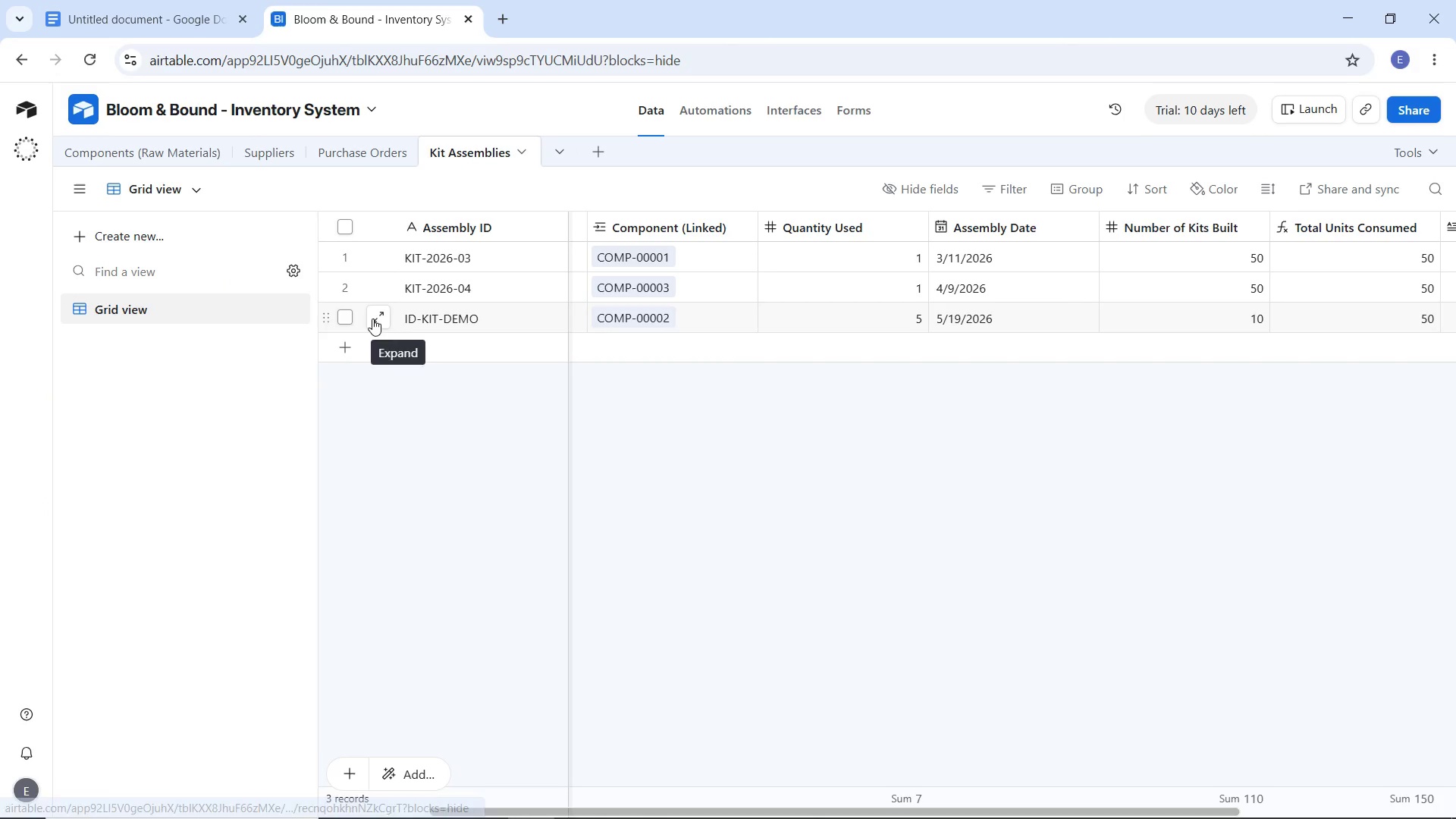 
left_click([349, 318])
 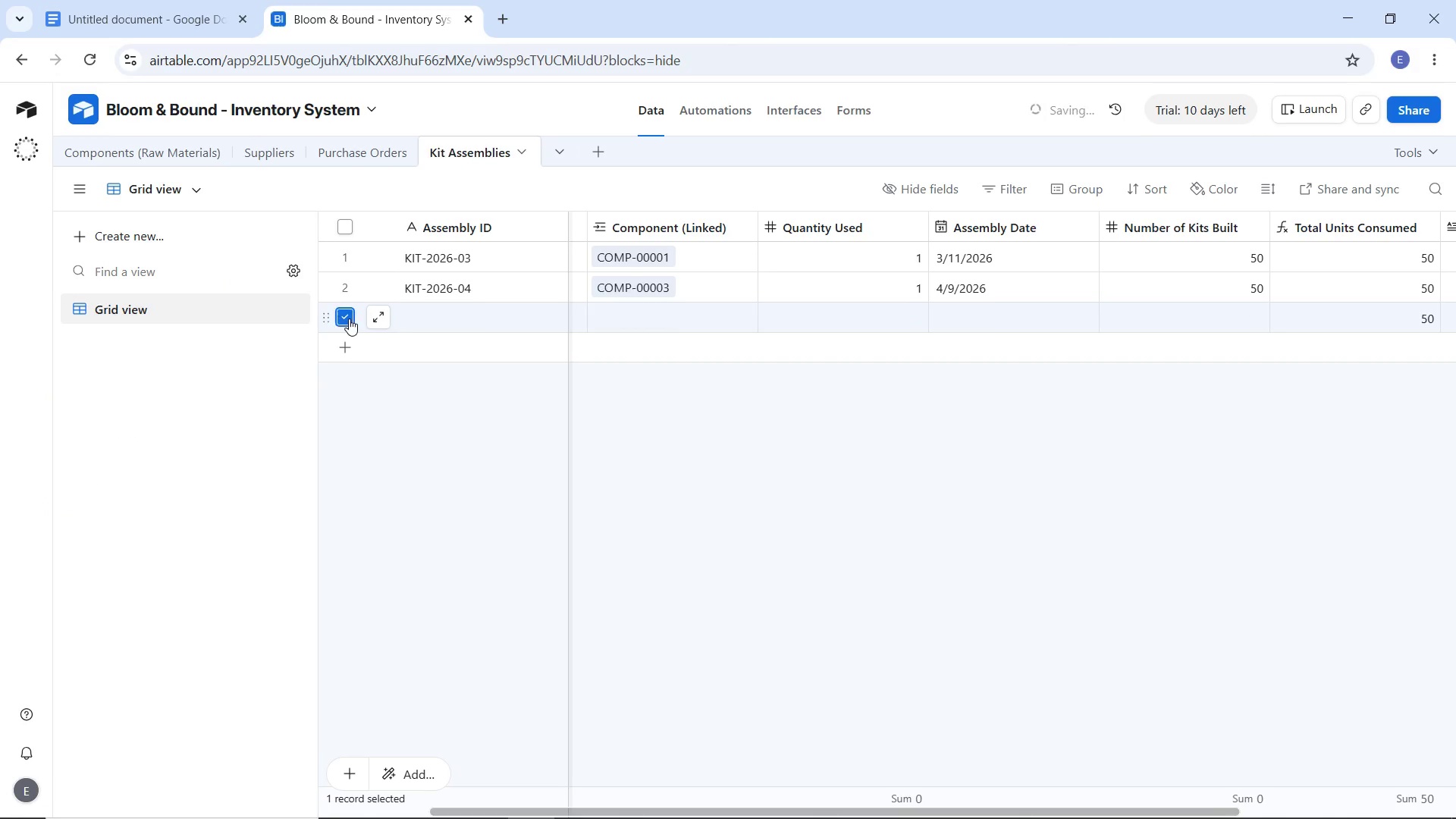 
key(Delete)
 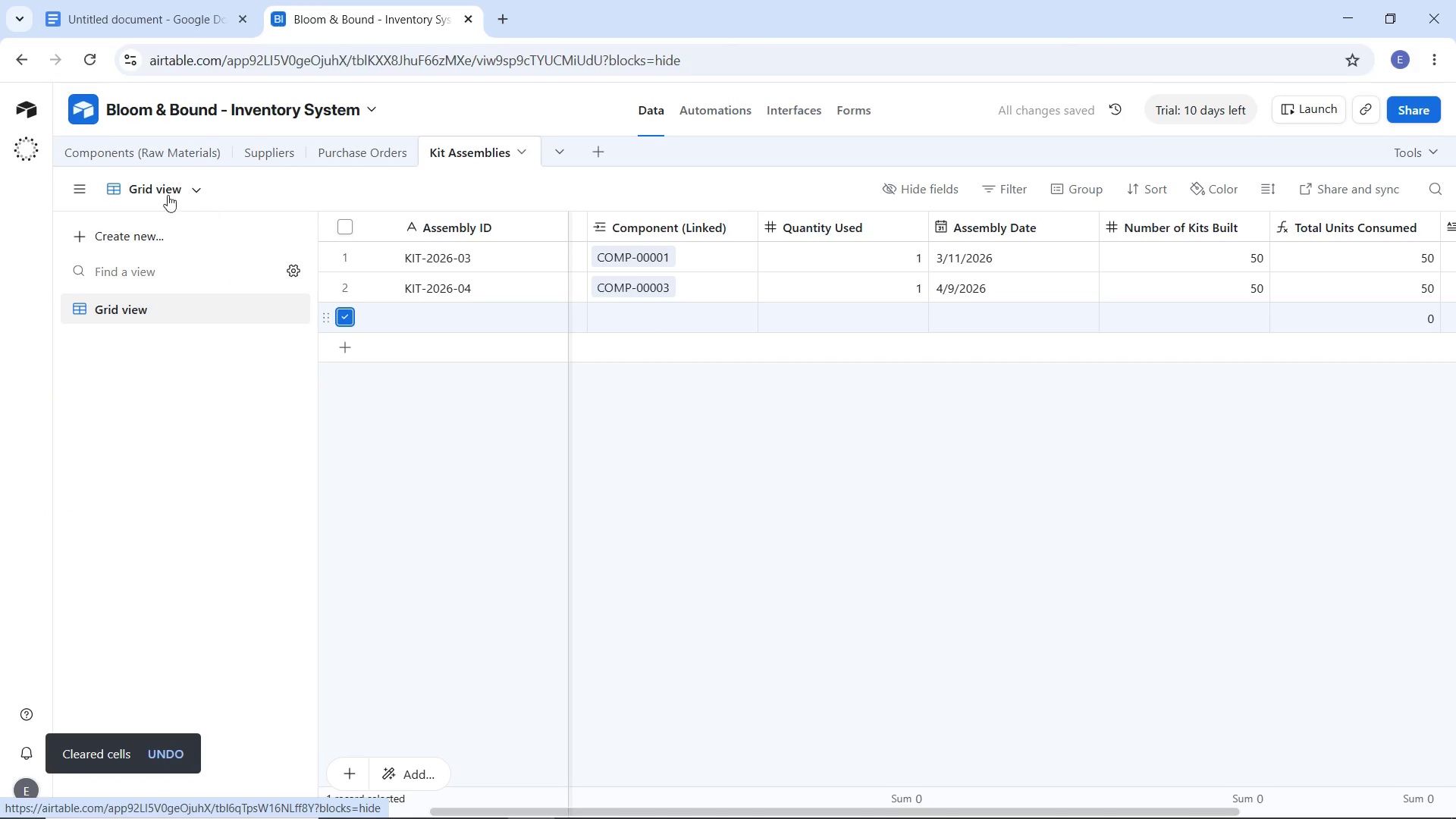 
left_click([107, 163])
 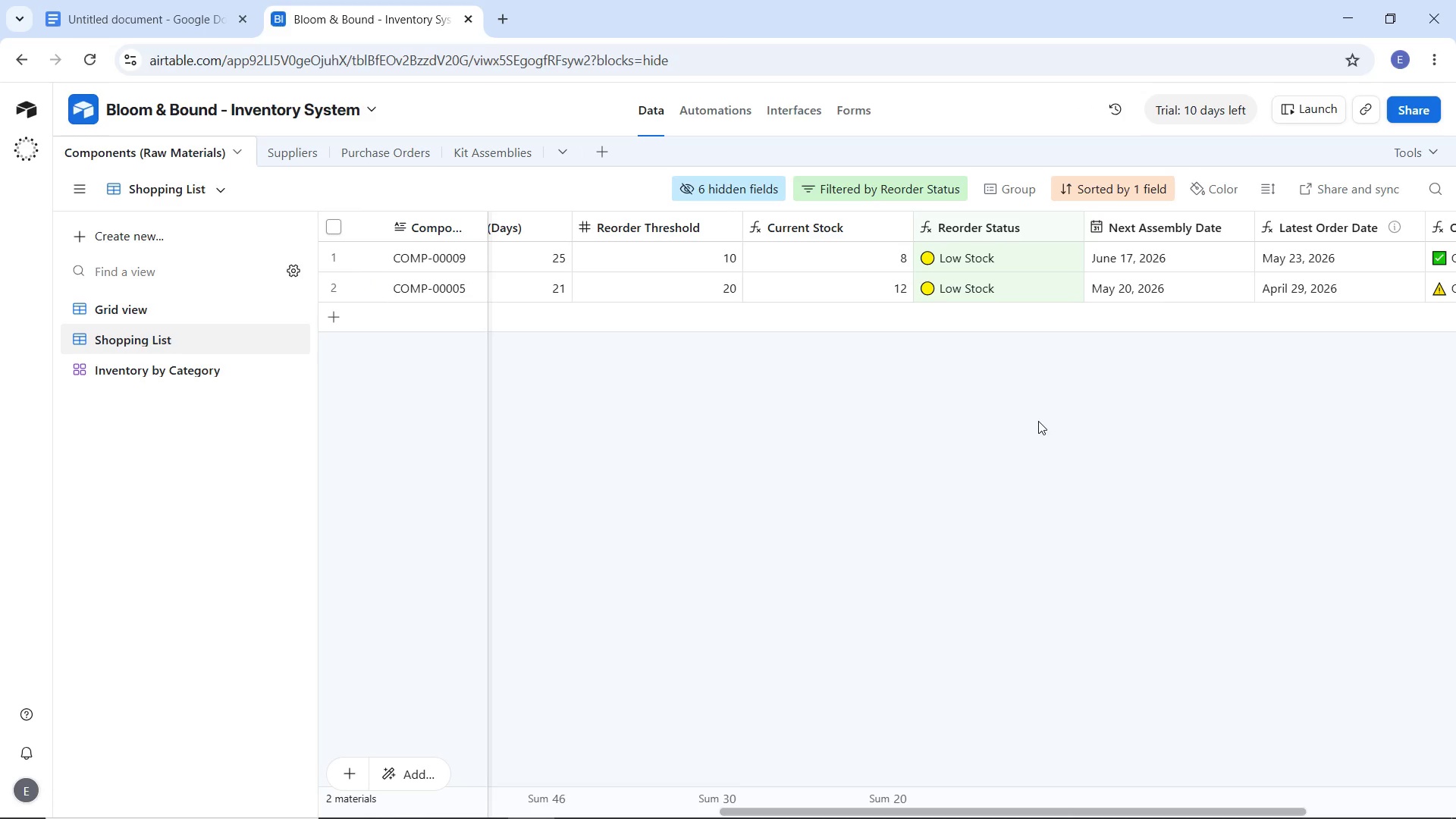 
wait(15.91)
 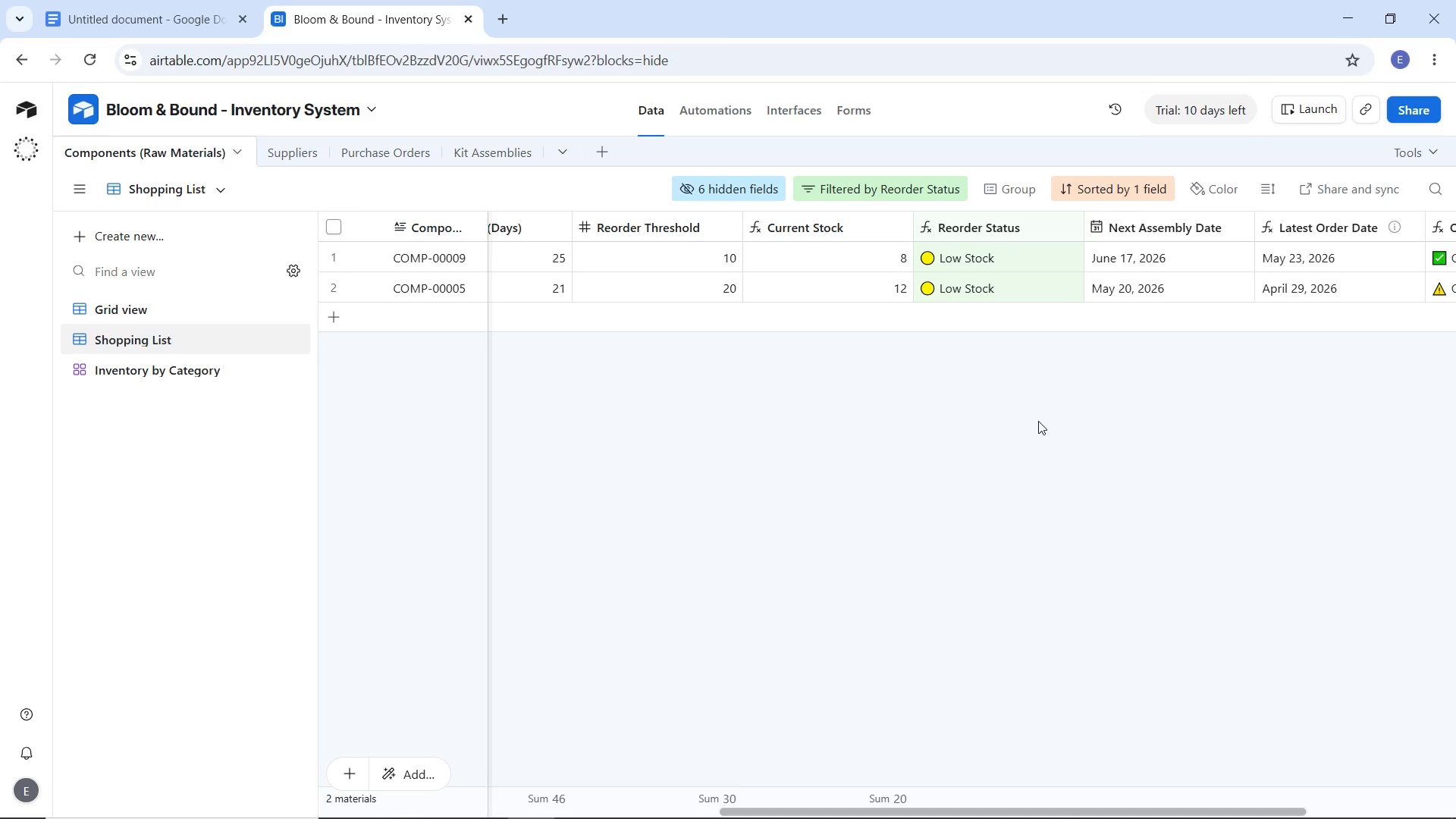 
left_click([500, 17])
 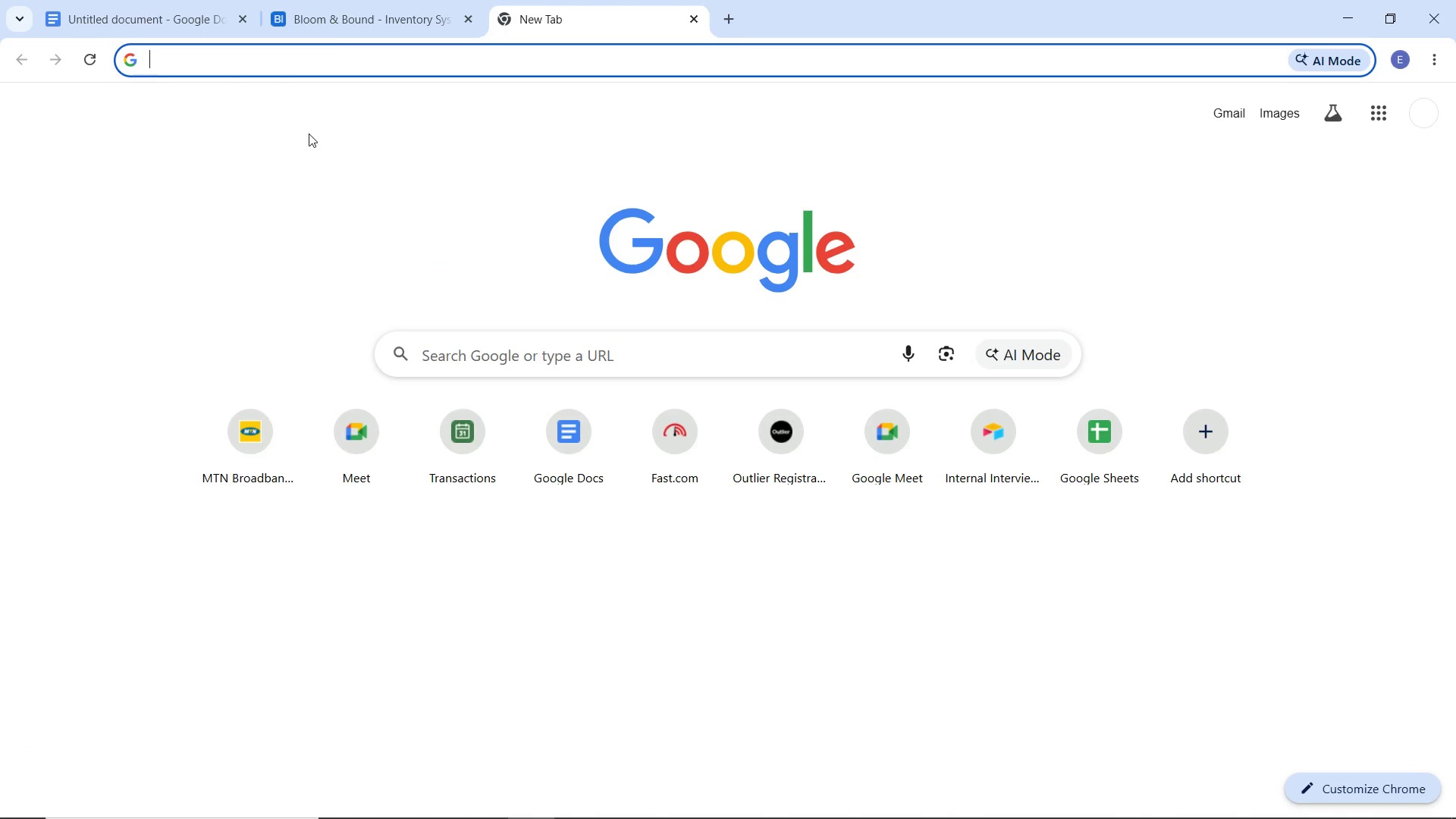 
type(google)
 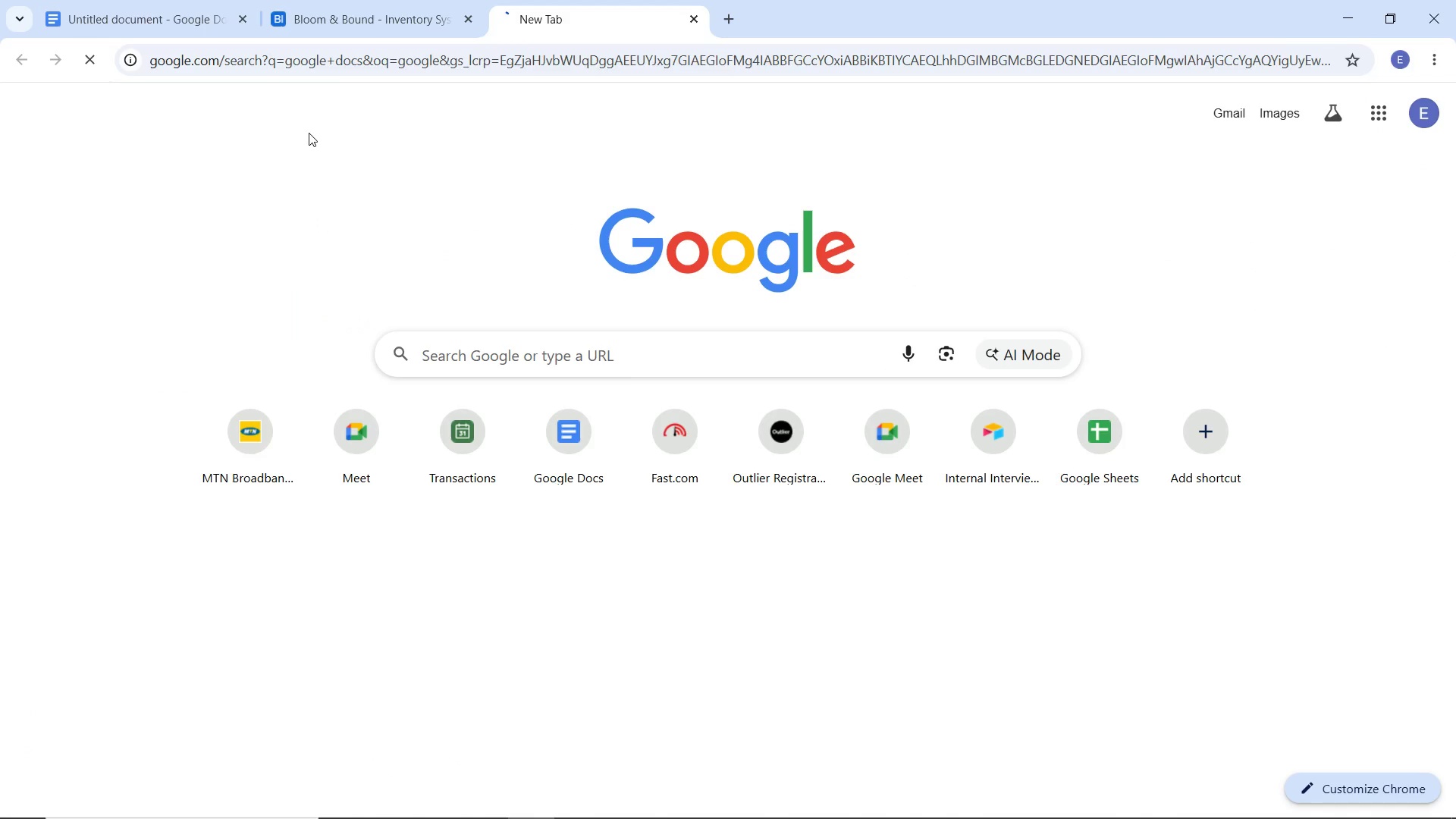 
key(Enter)
 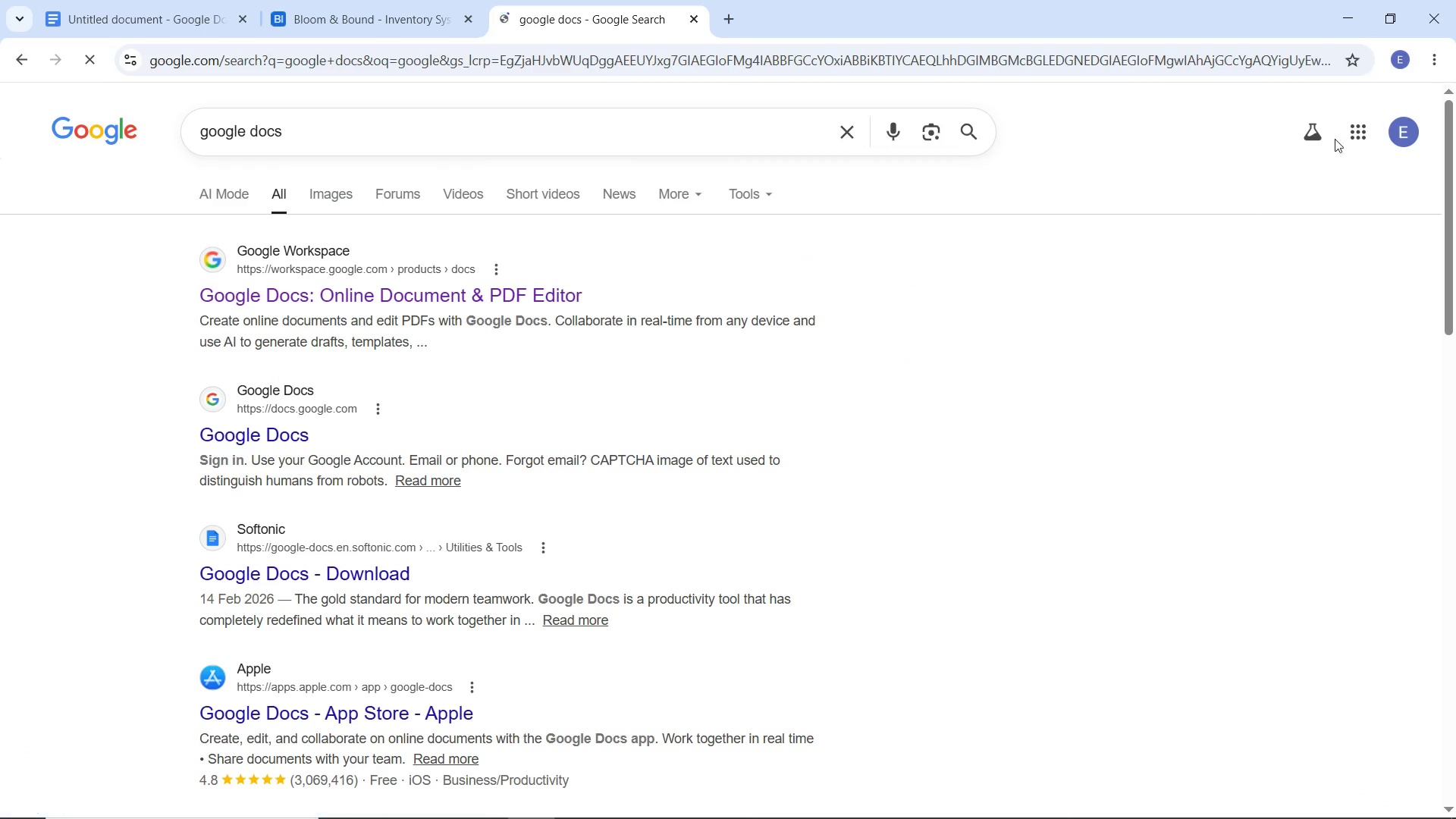 
left_click([1347, 128])
 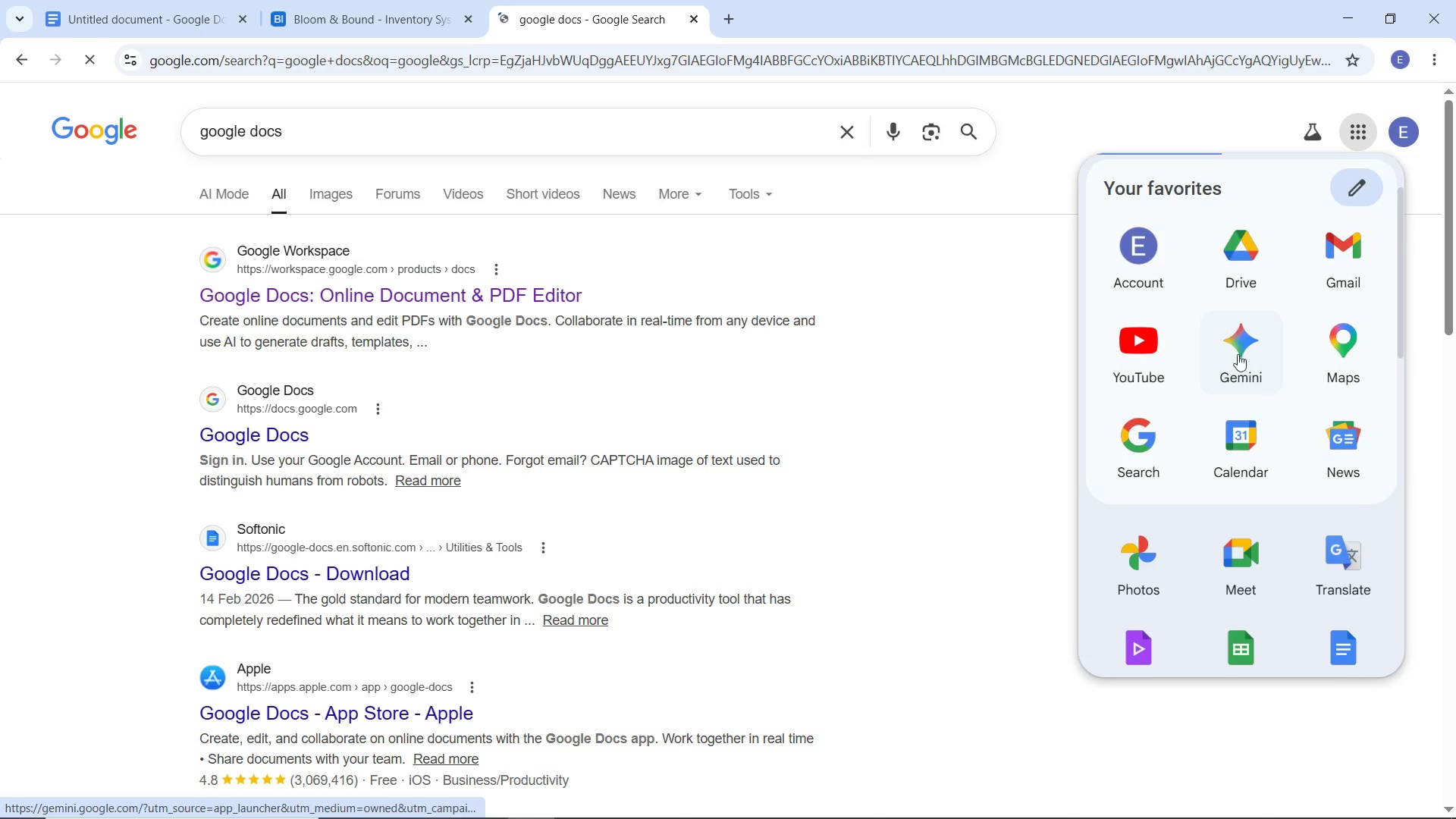 
scroll: coordinate [1236, 356], scroll_direction: down, amount: 3.0
 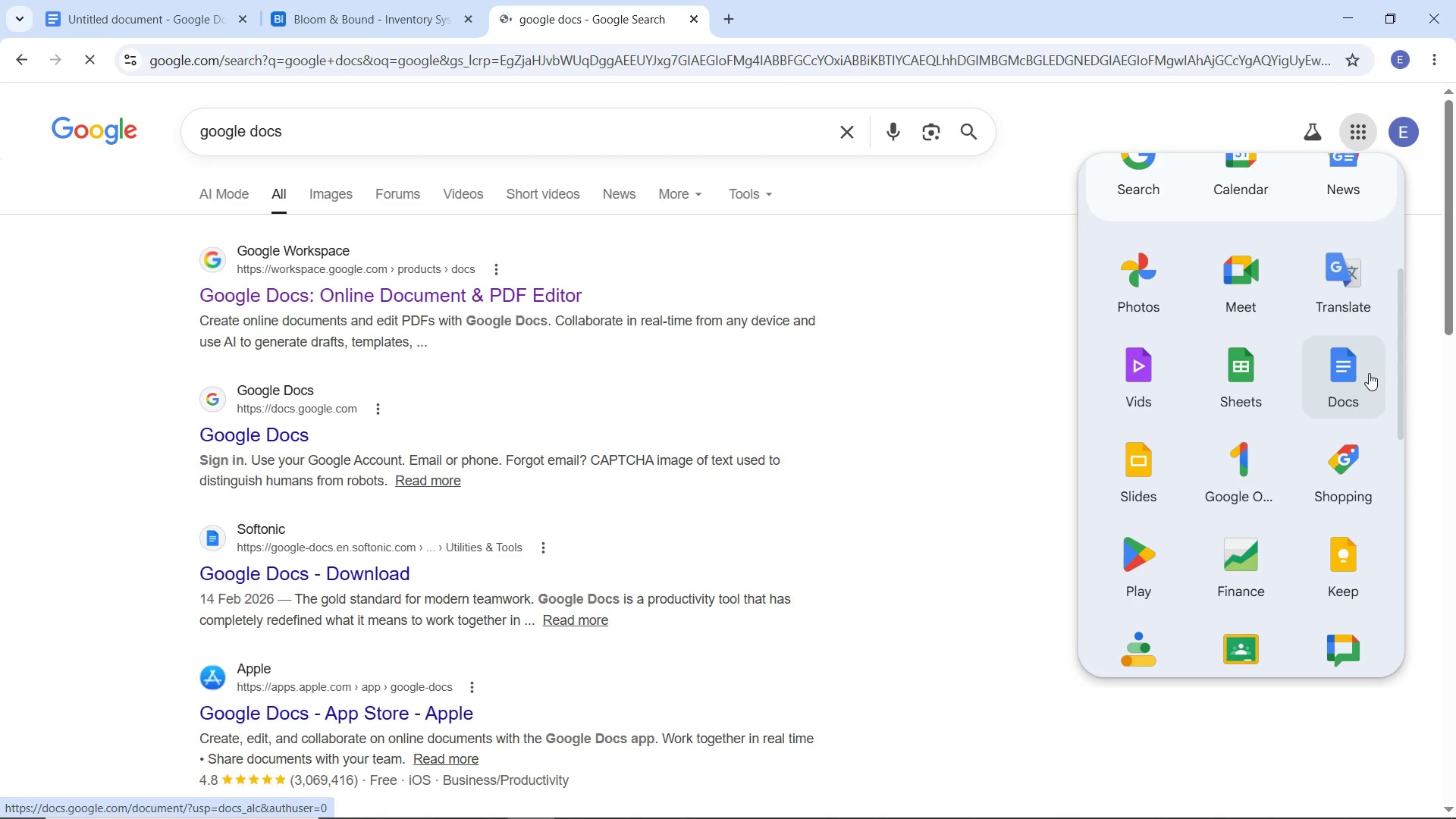 
left_click([1369, 373])
 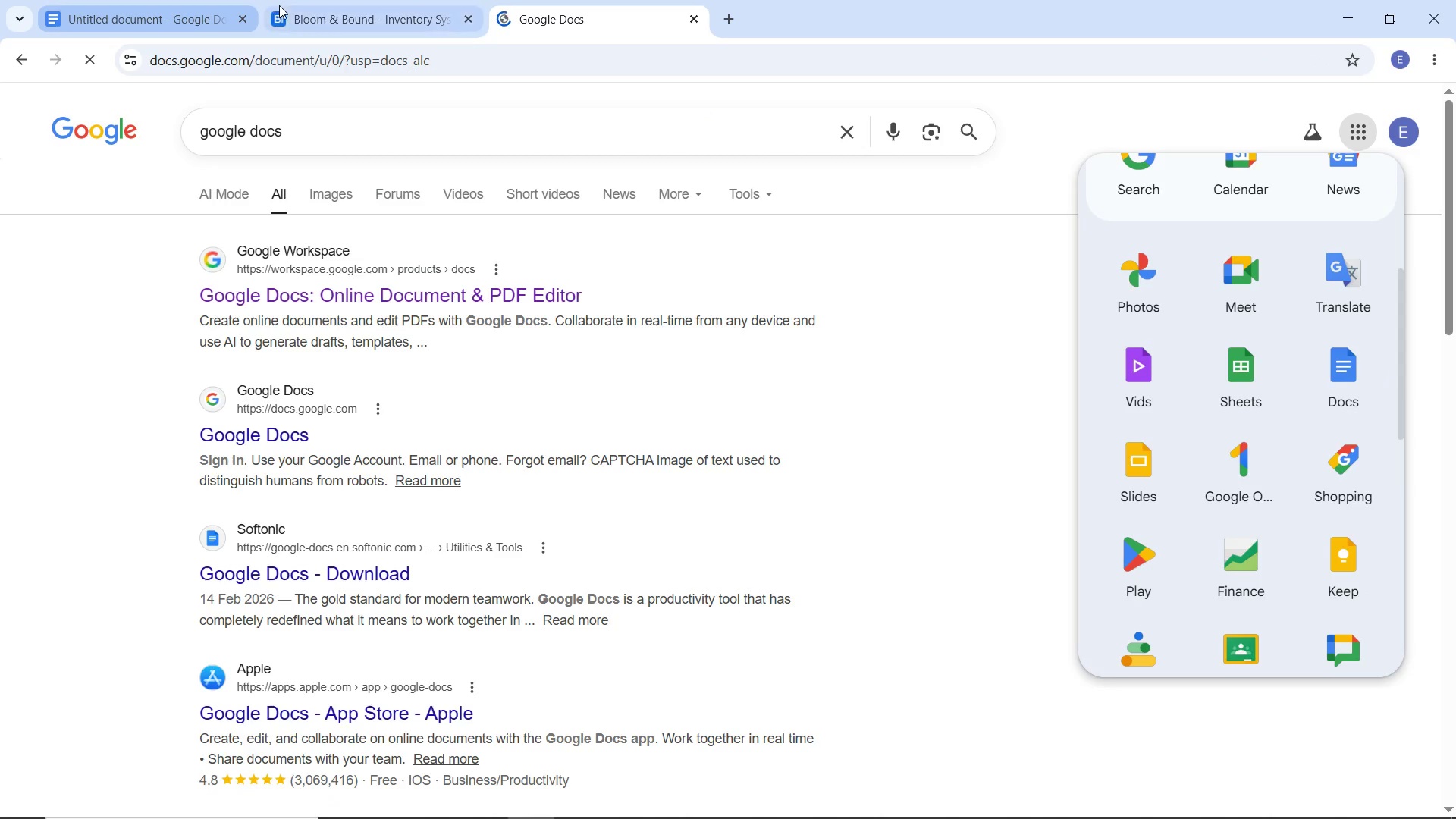 
left_click([345, 4])
 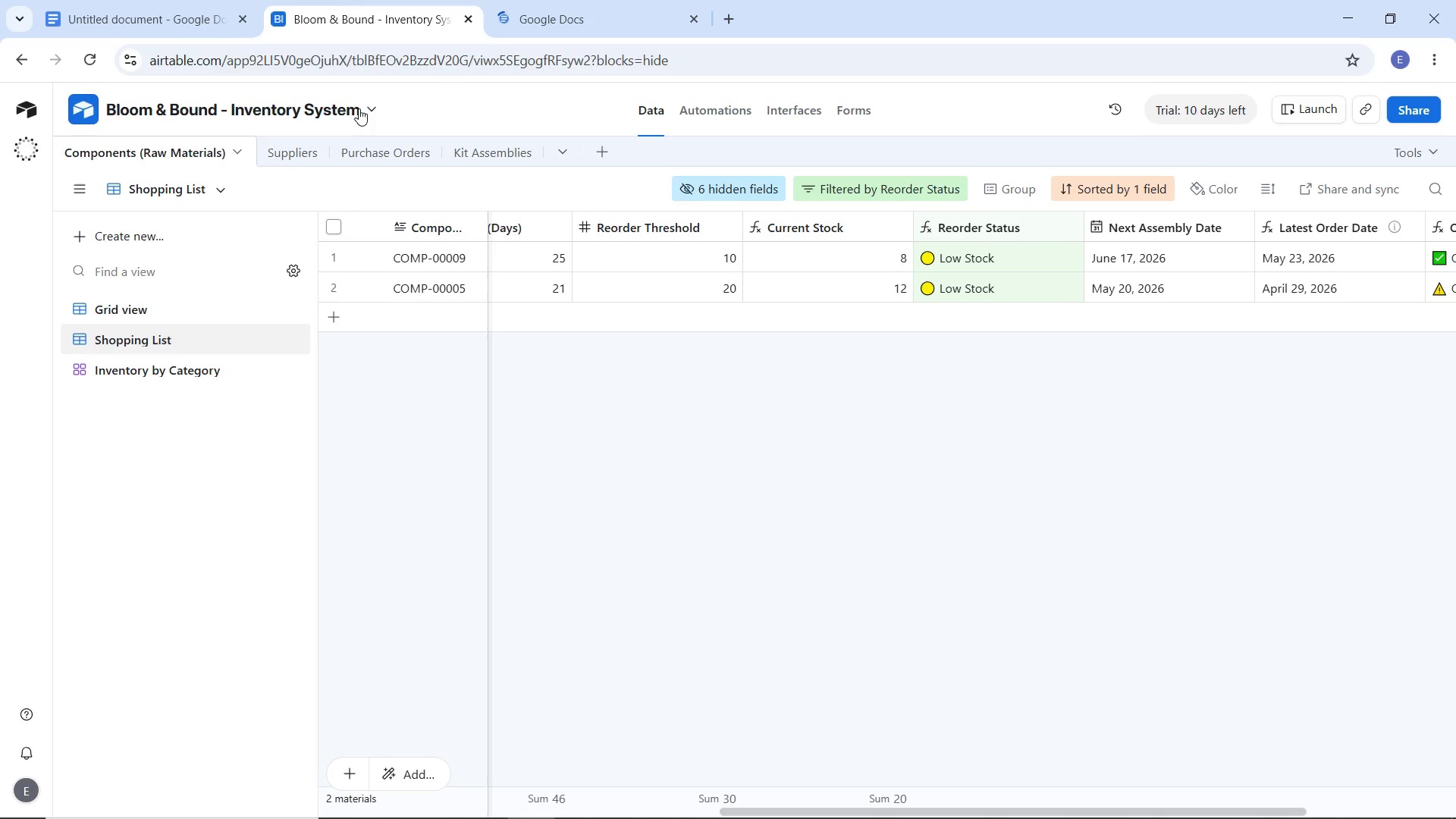 
left_click([356, 108])
 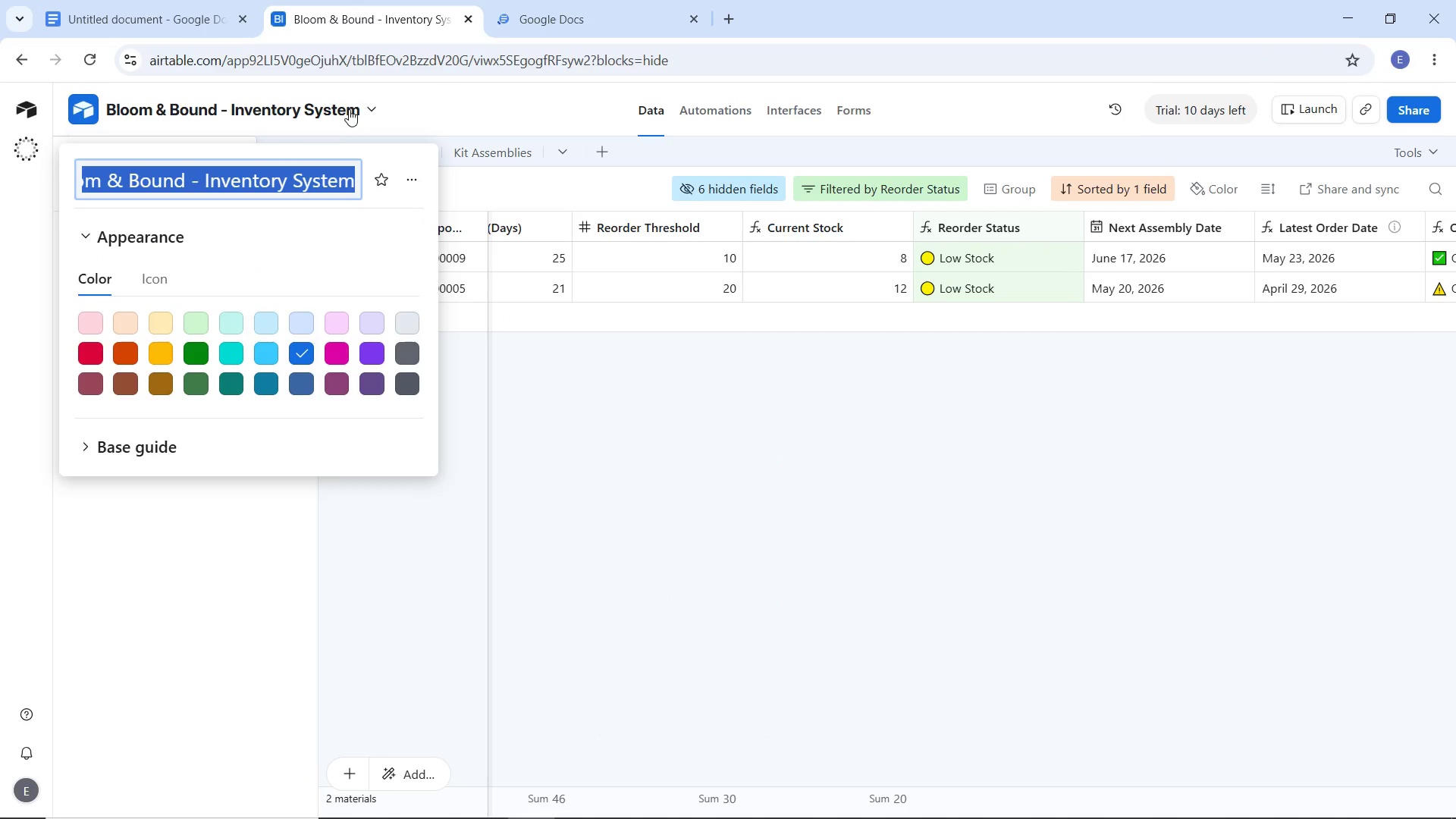 
key(Control+C)
 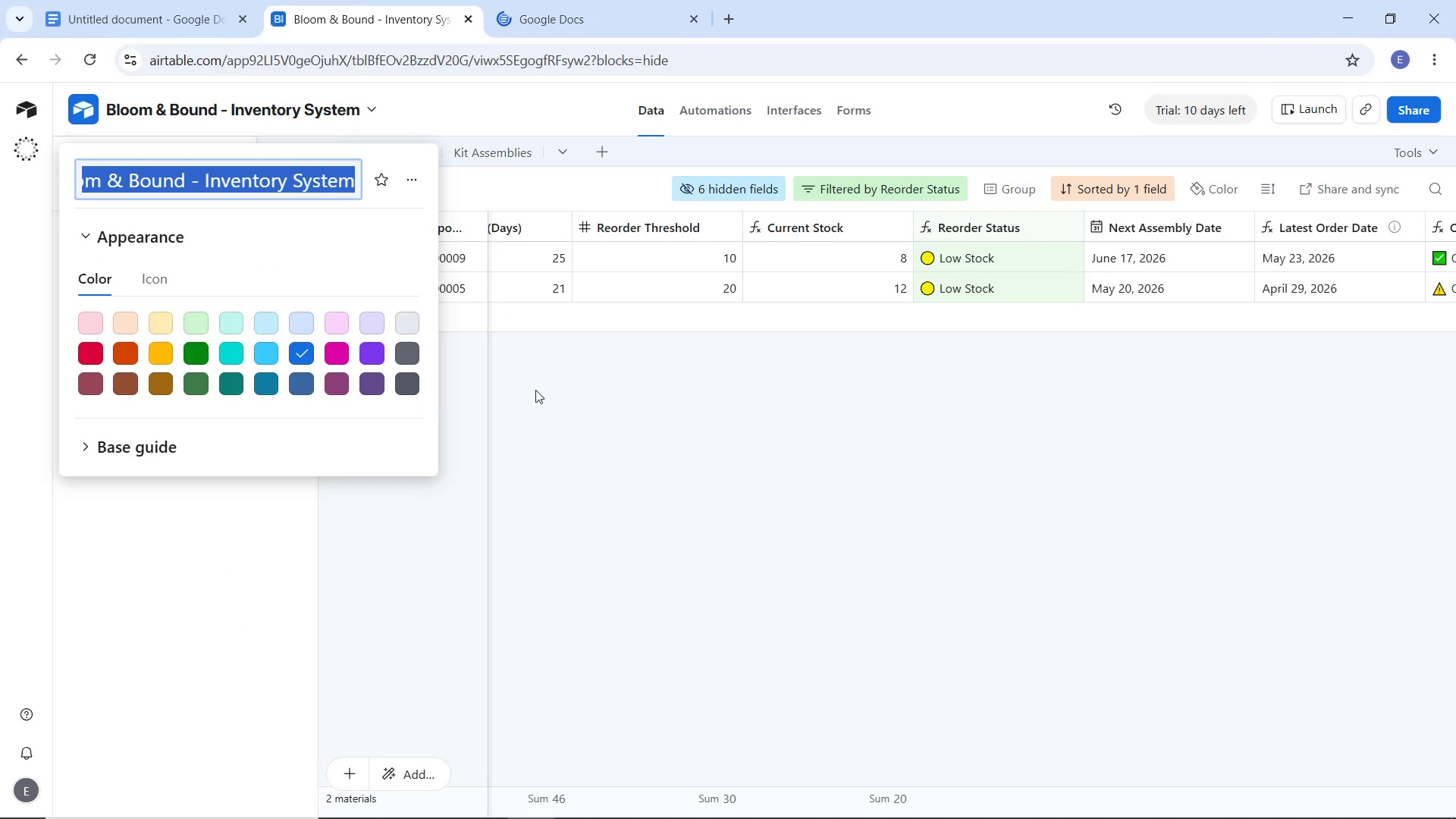 
key(Control+C)
 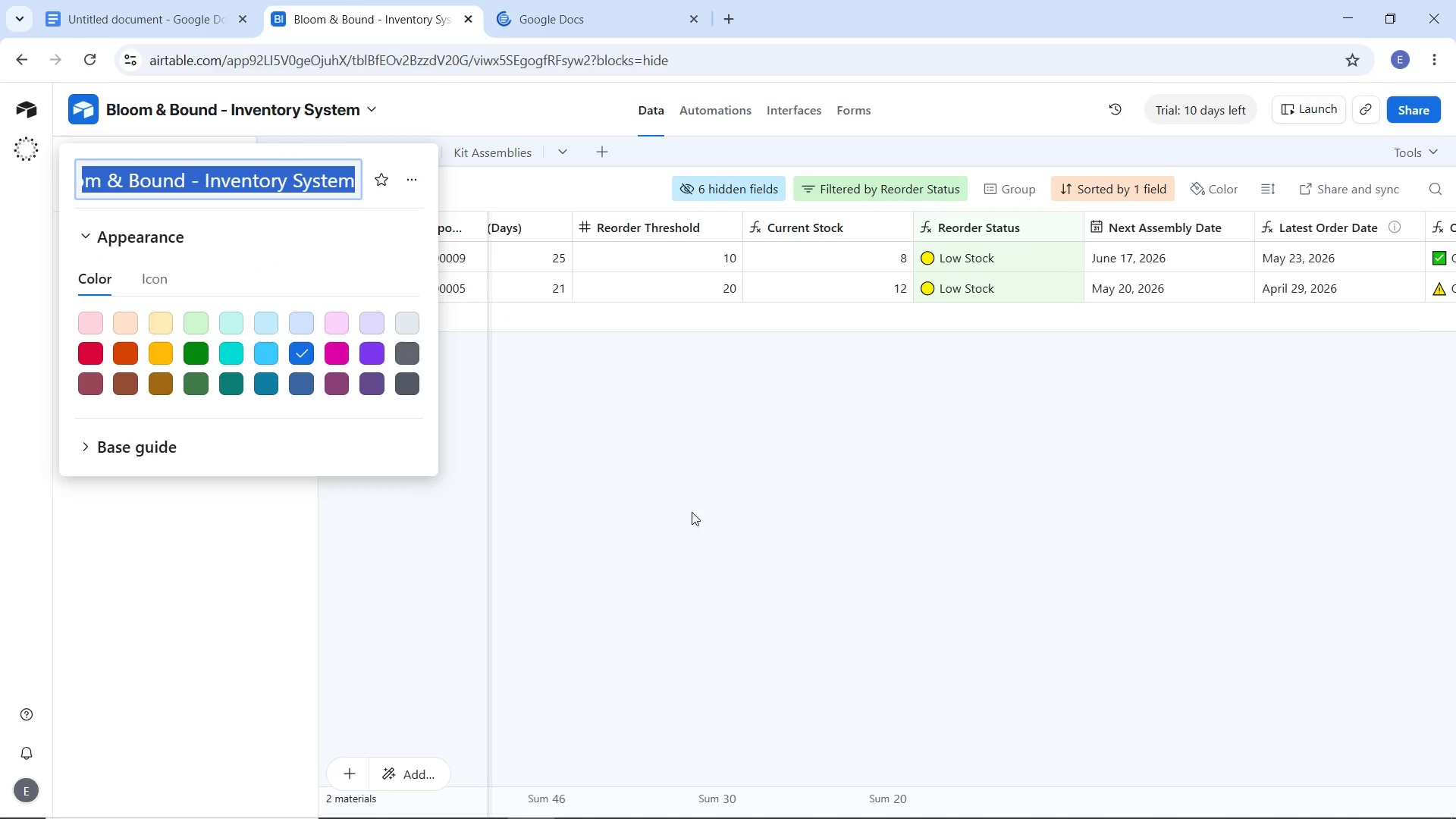 
key(Control+C)
 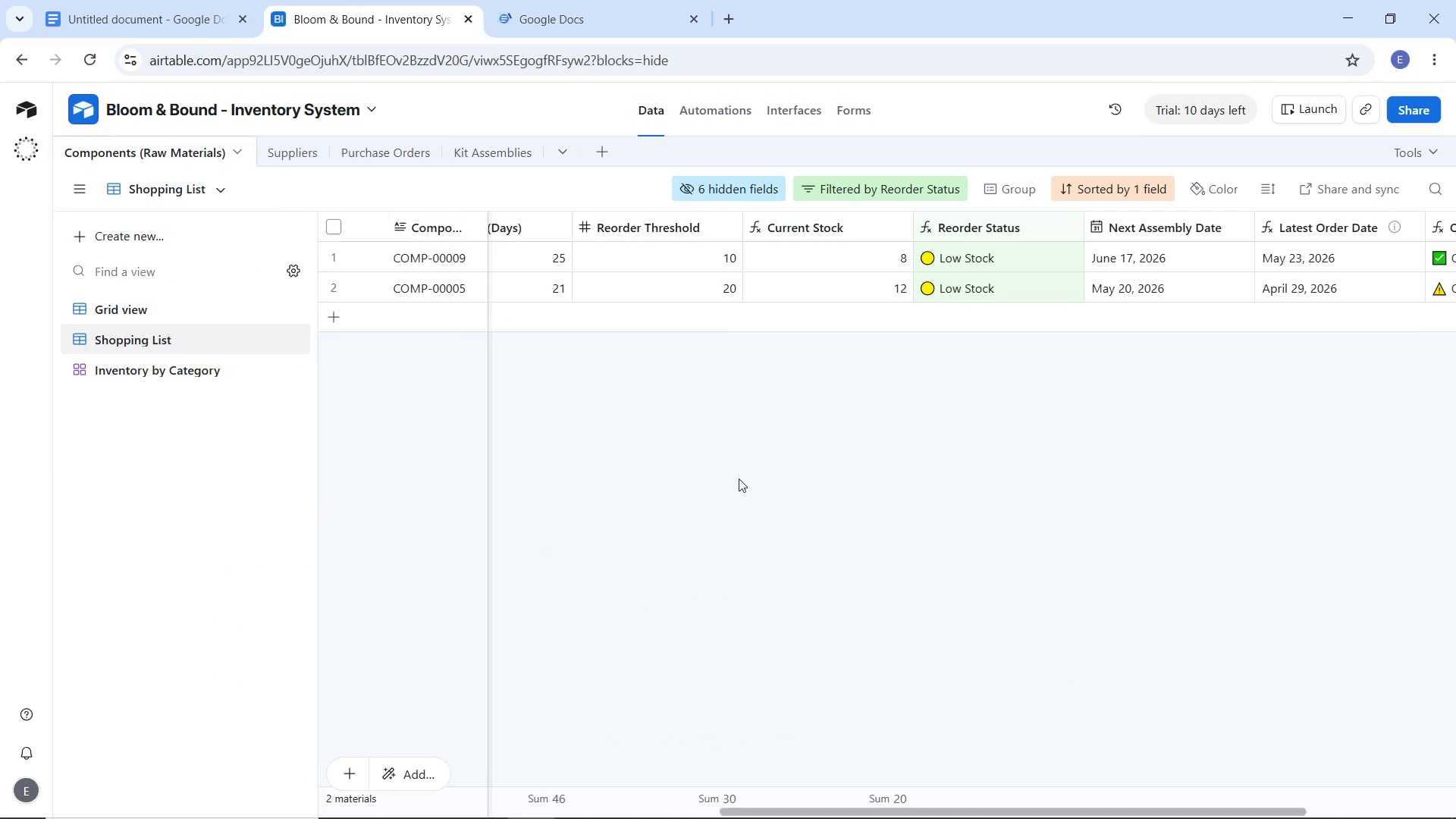 
left_click([739, 550])
 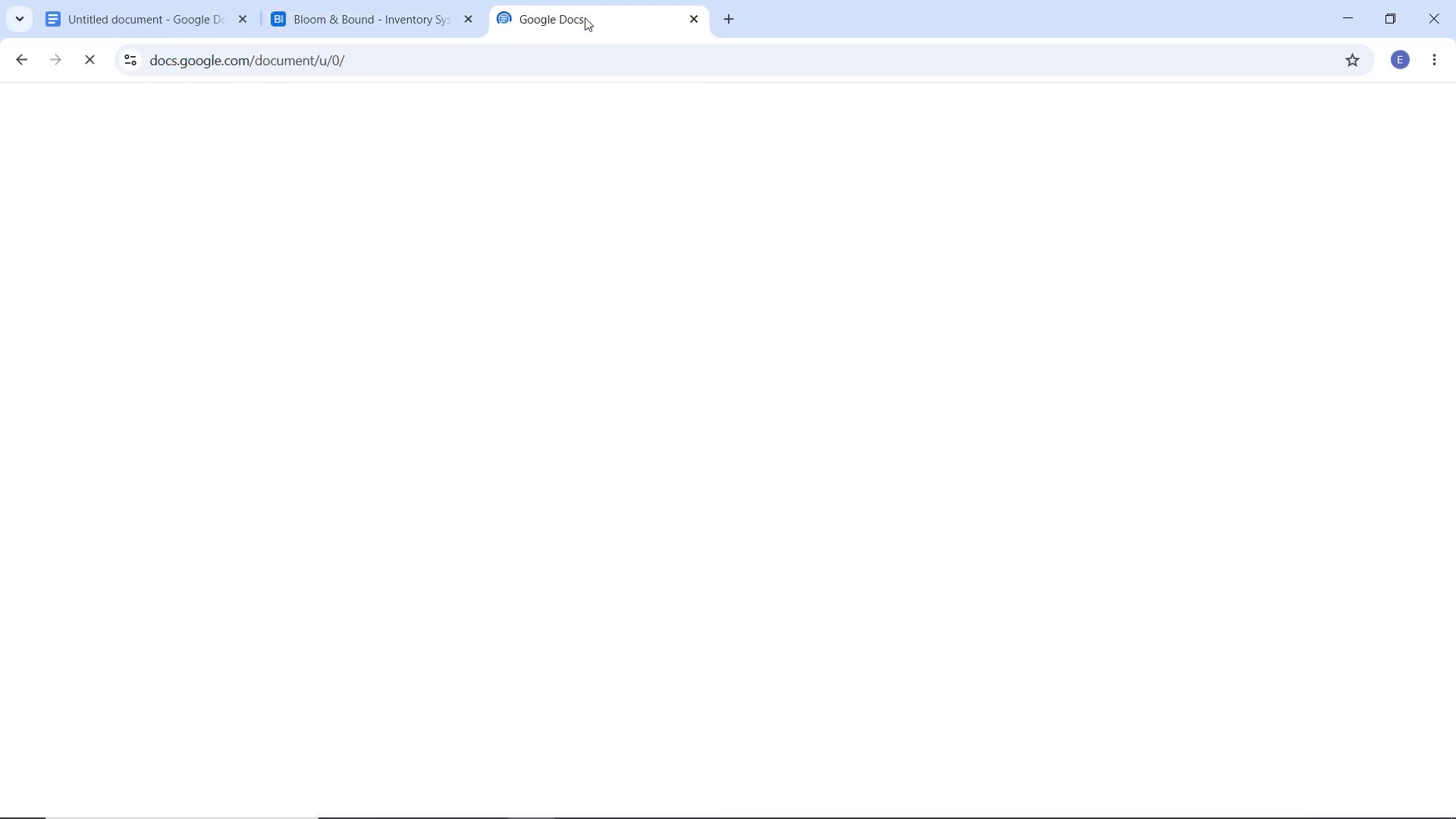 
left_click([585, 17])
 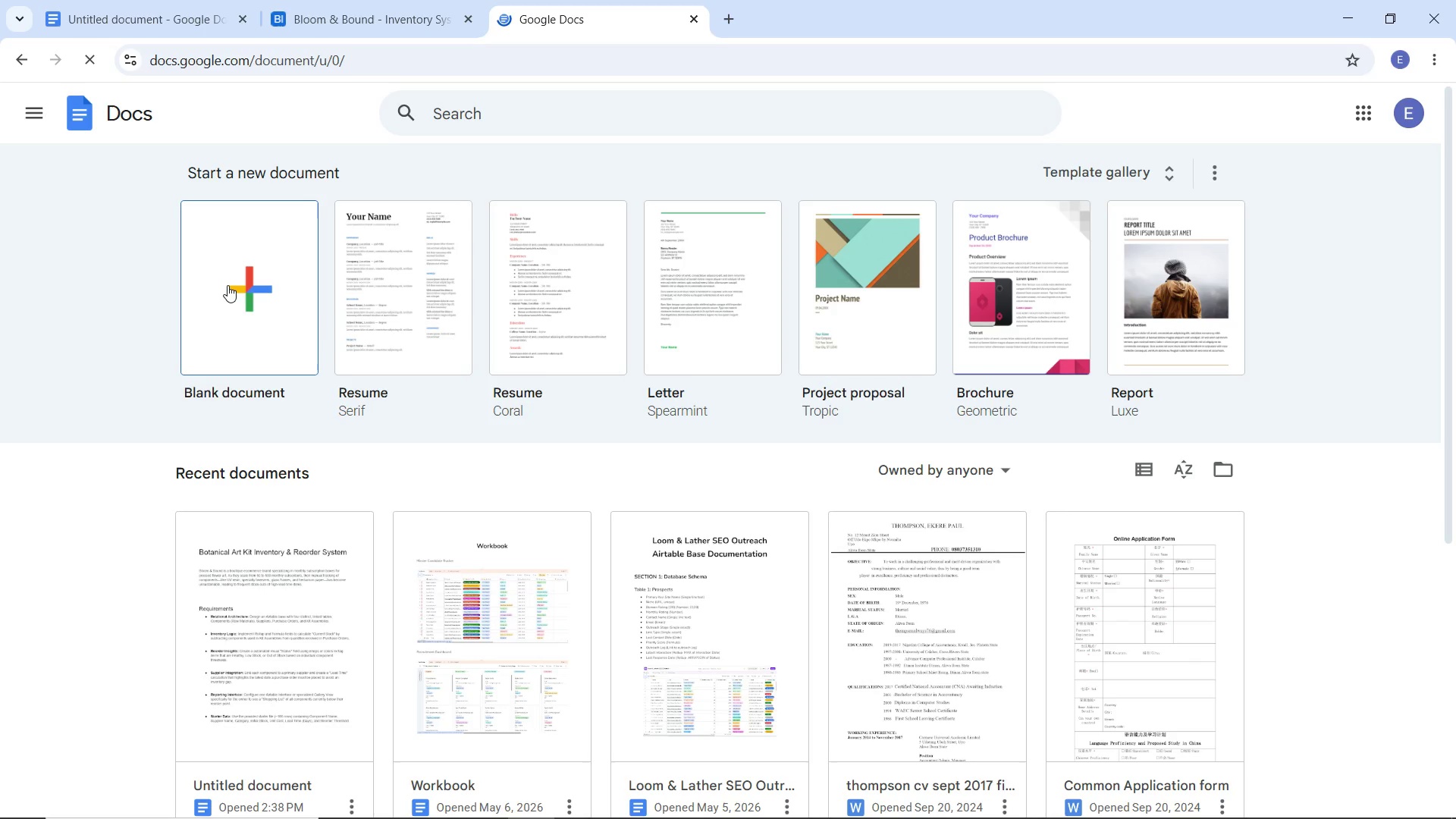 
right_click([228, 285])
 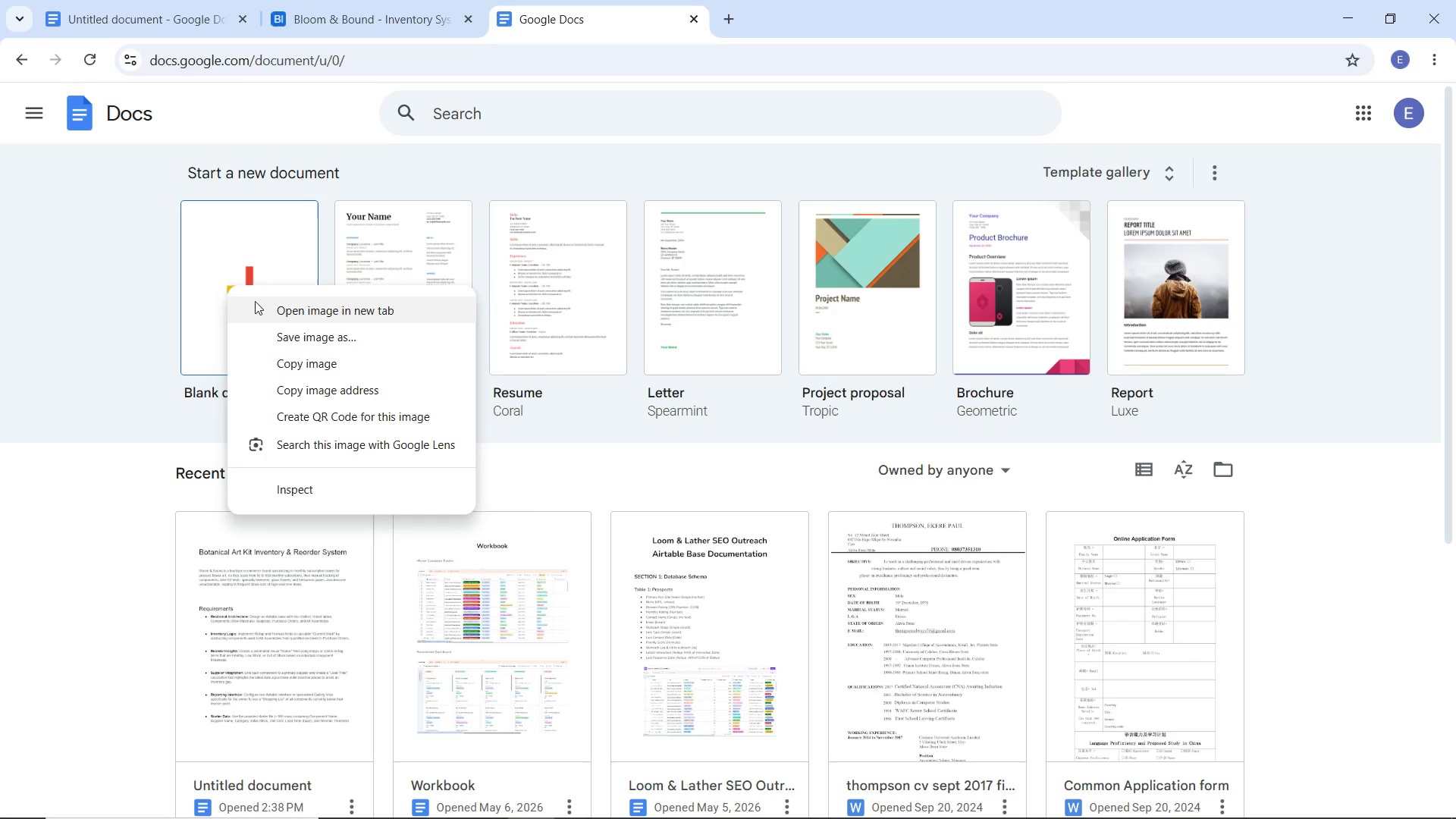 
left_click([255, 301])
 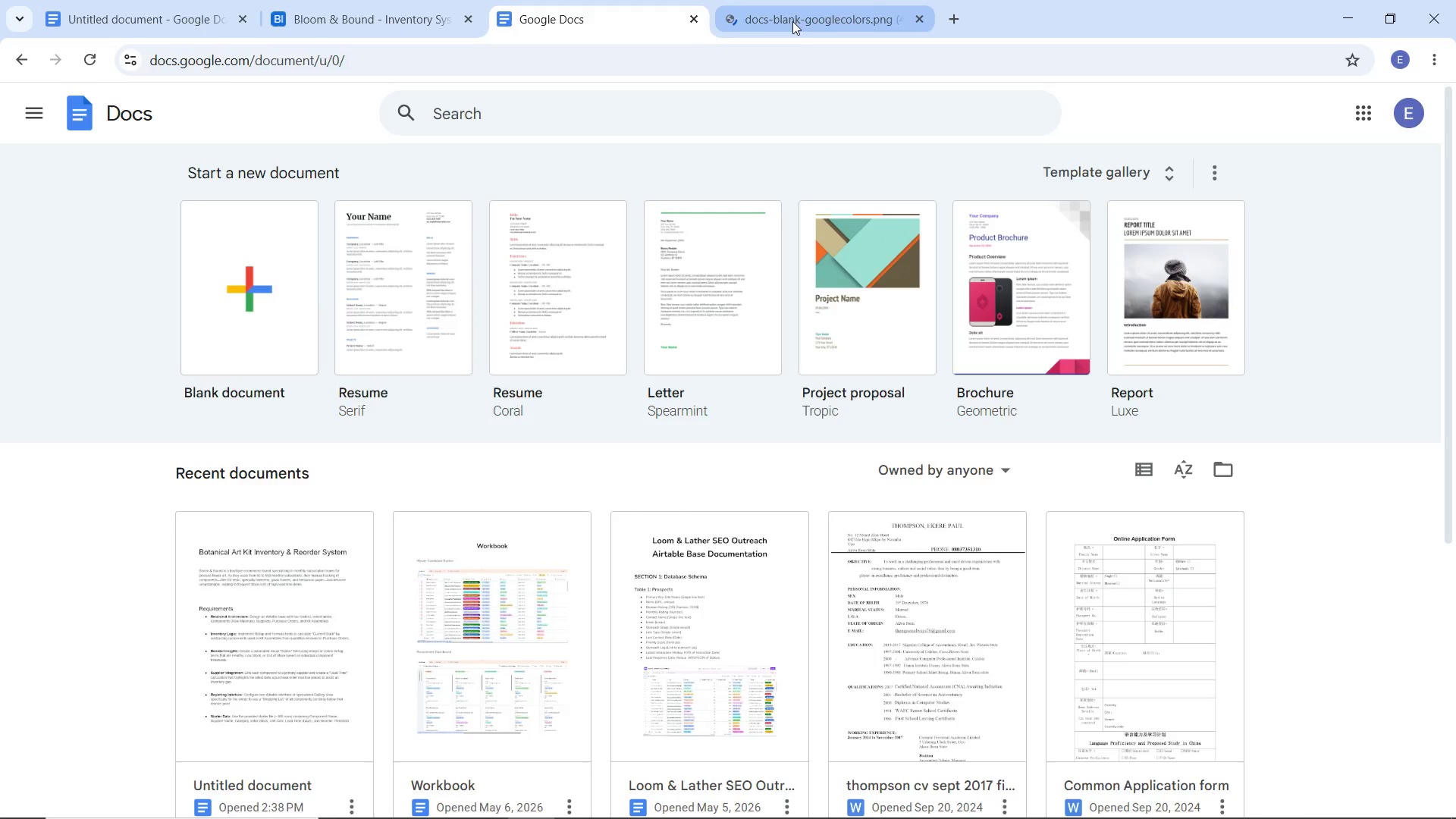 
left_click_drag(start_coordinate=[792, 21], to_coordinate=[731, 32])
 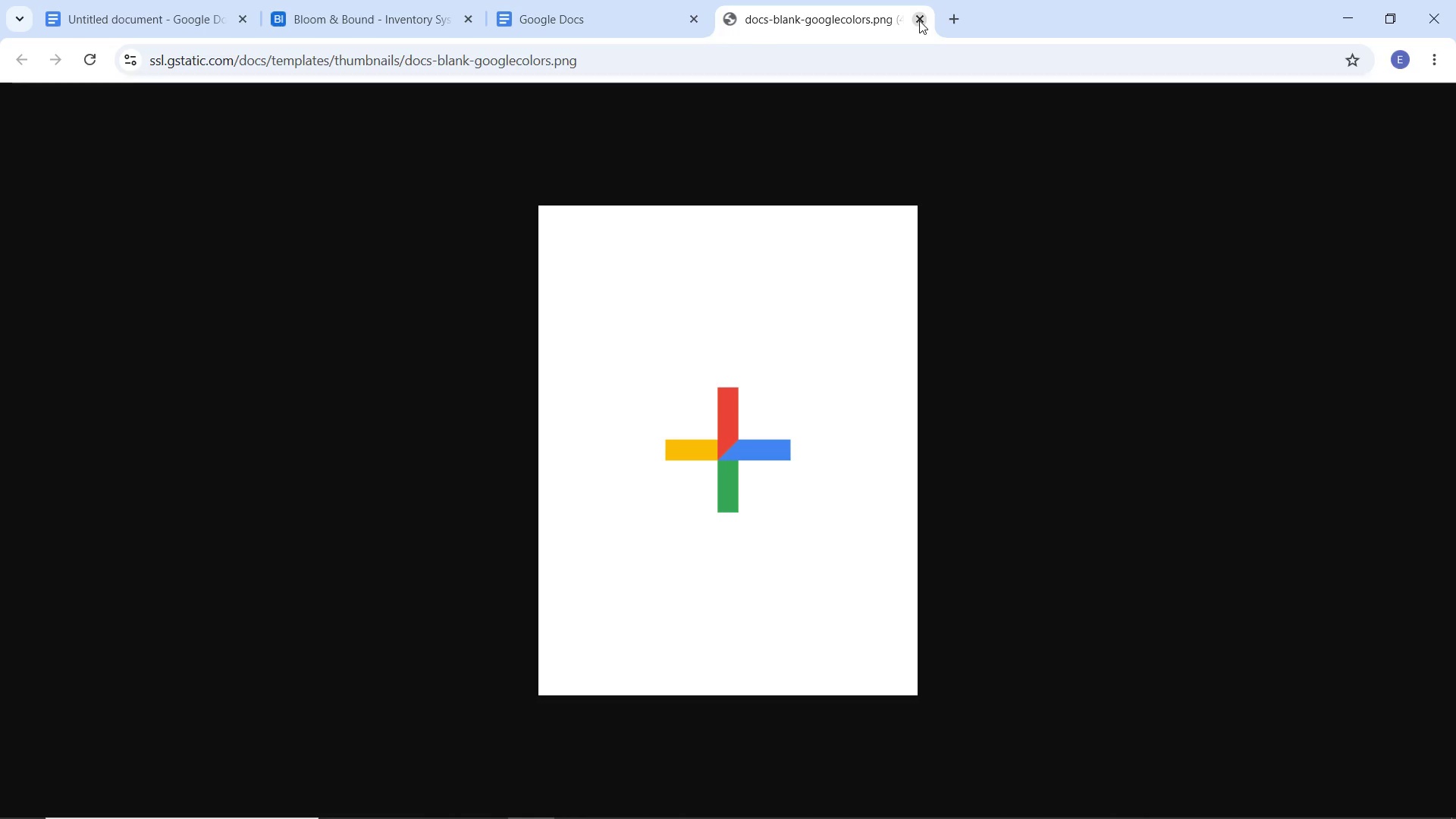 
left_click([919, 20])
 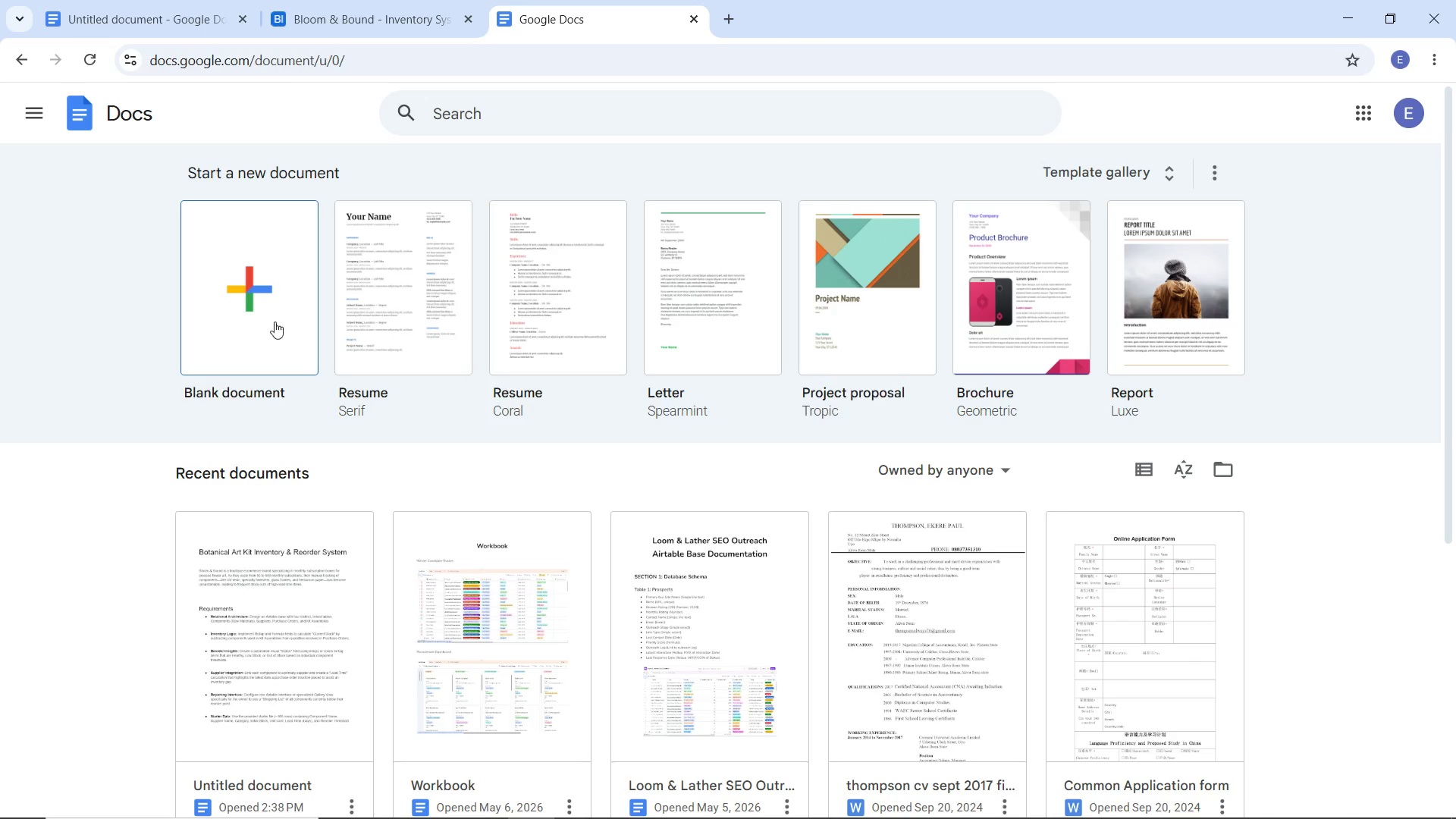 
left_click([275, 322])
 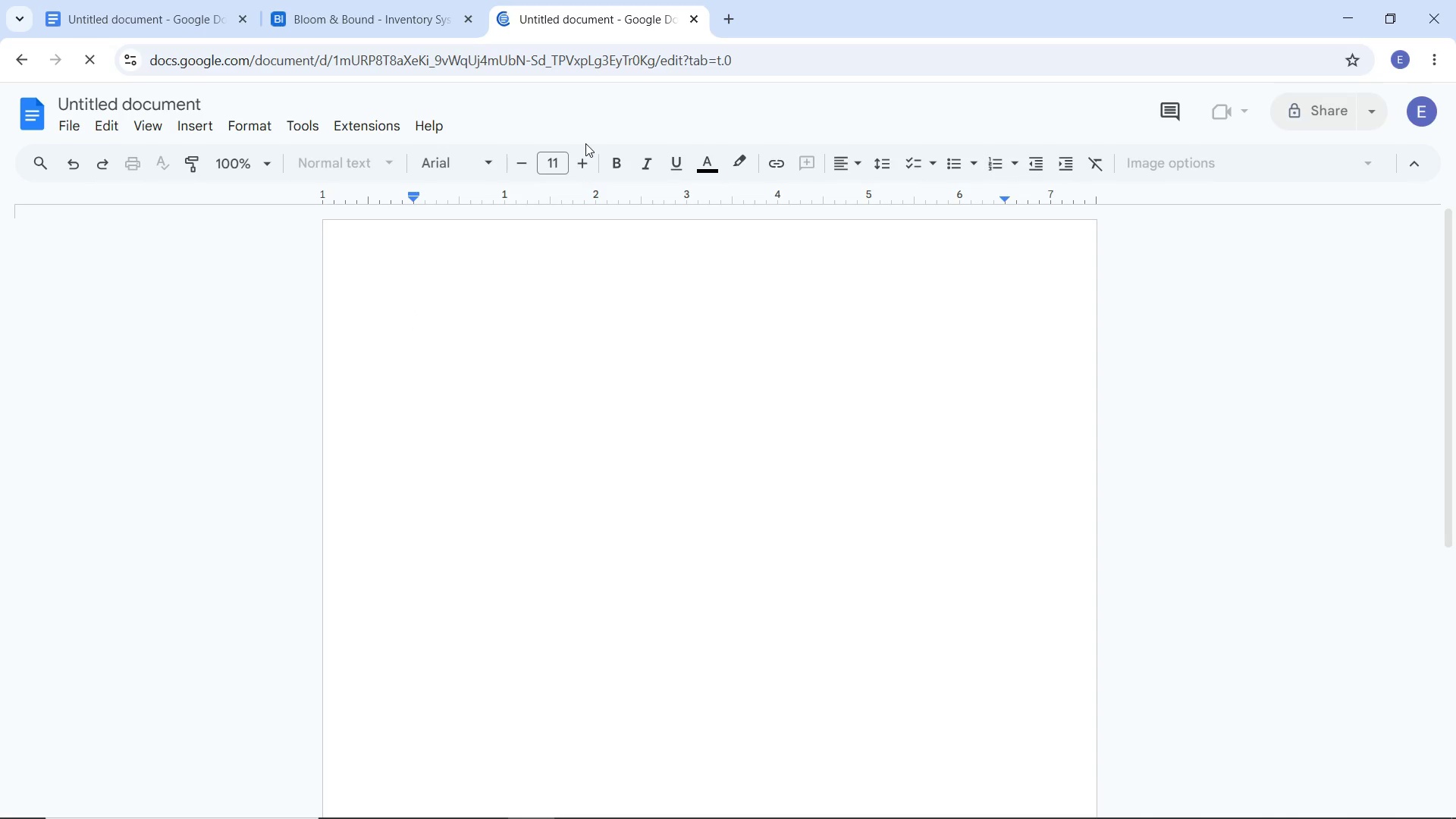 
wait(9.75)
 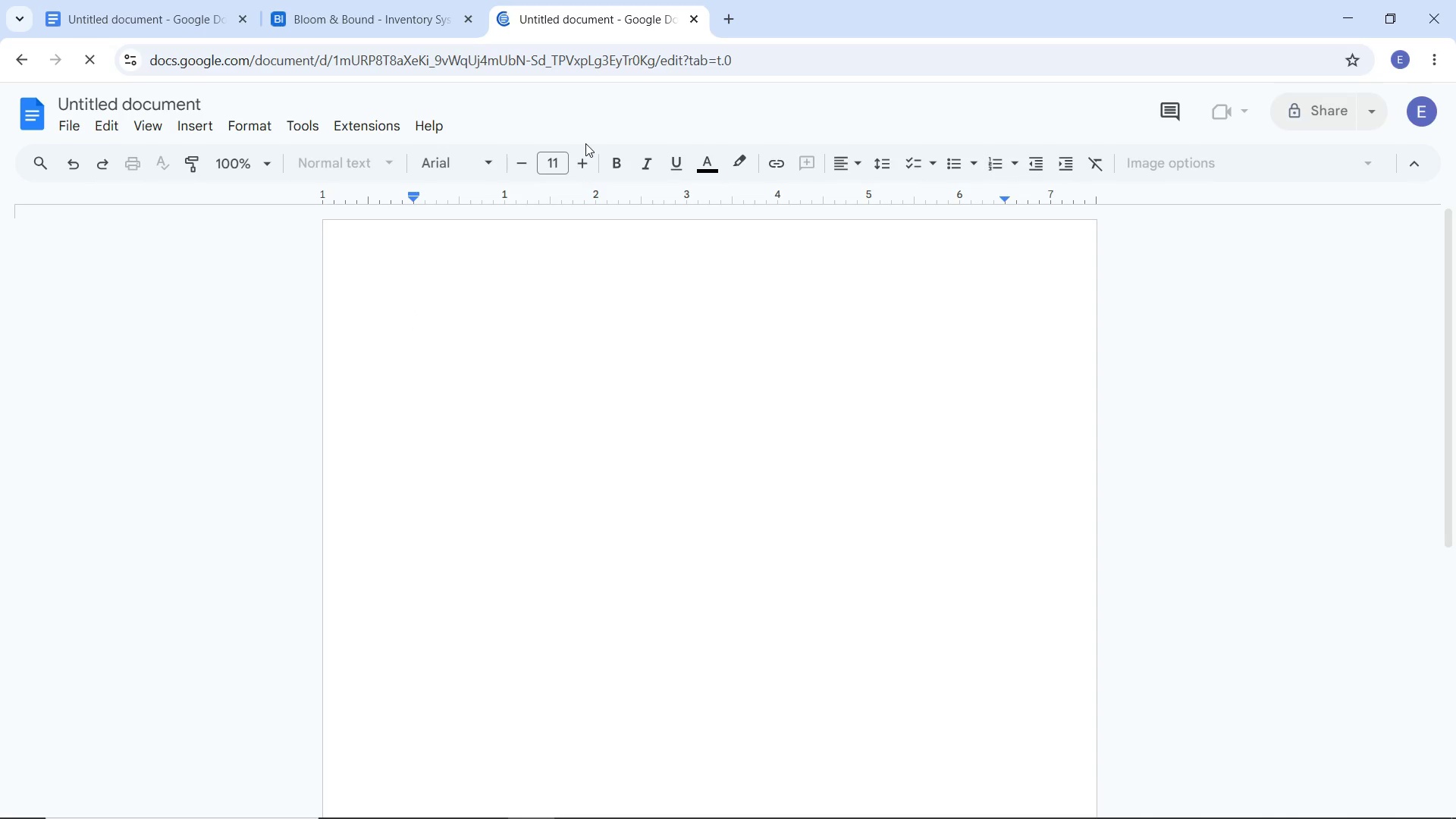 
left_click([519, 168])
 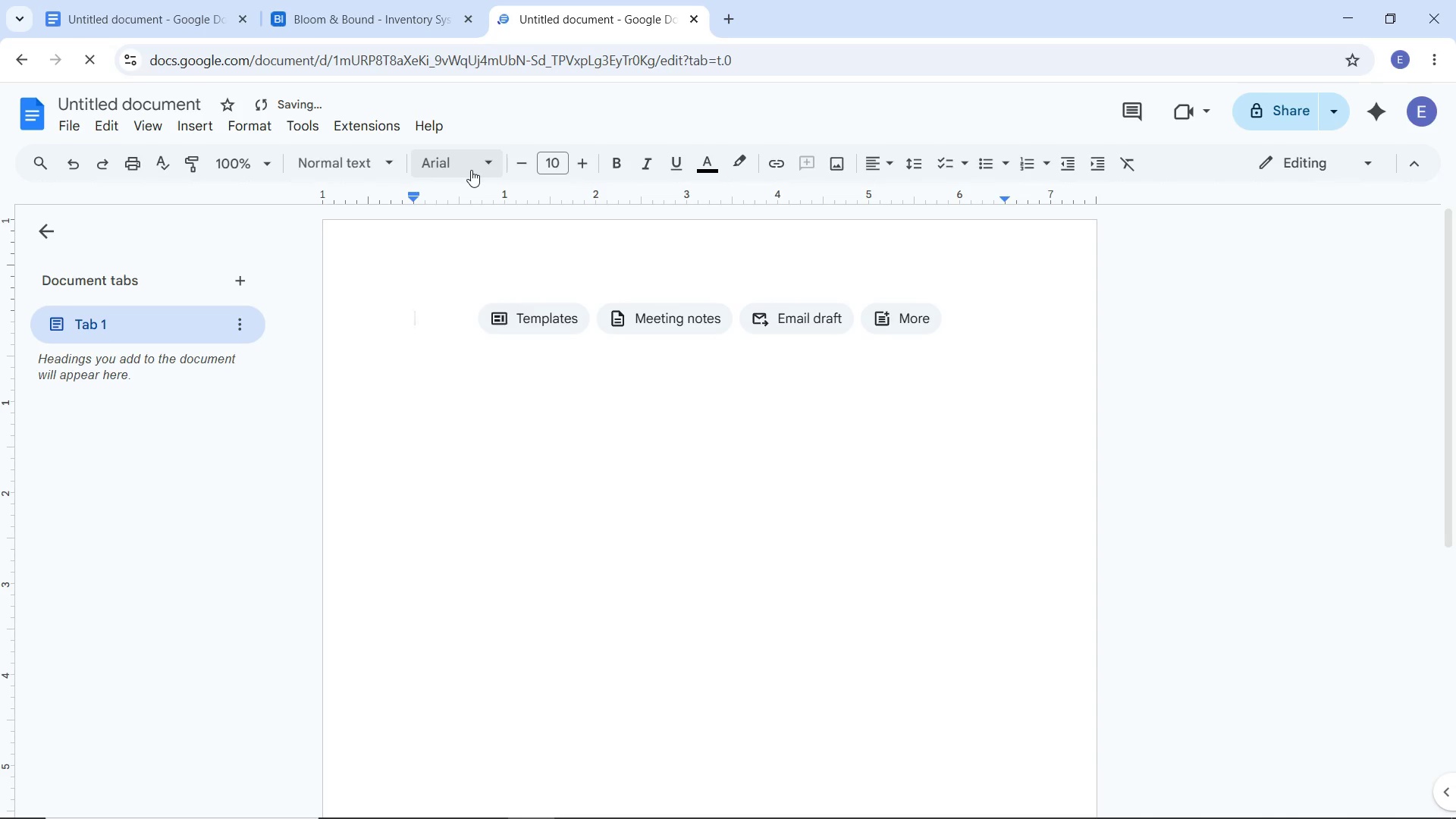 
left_click([471, 170])
 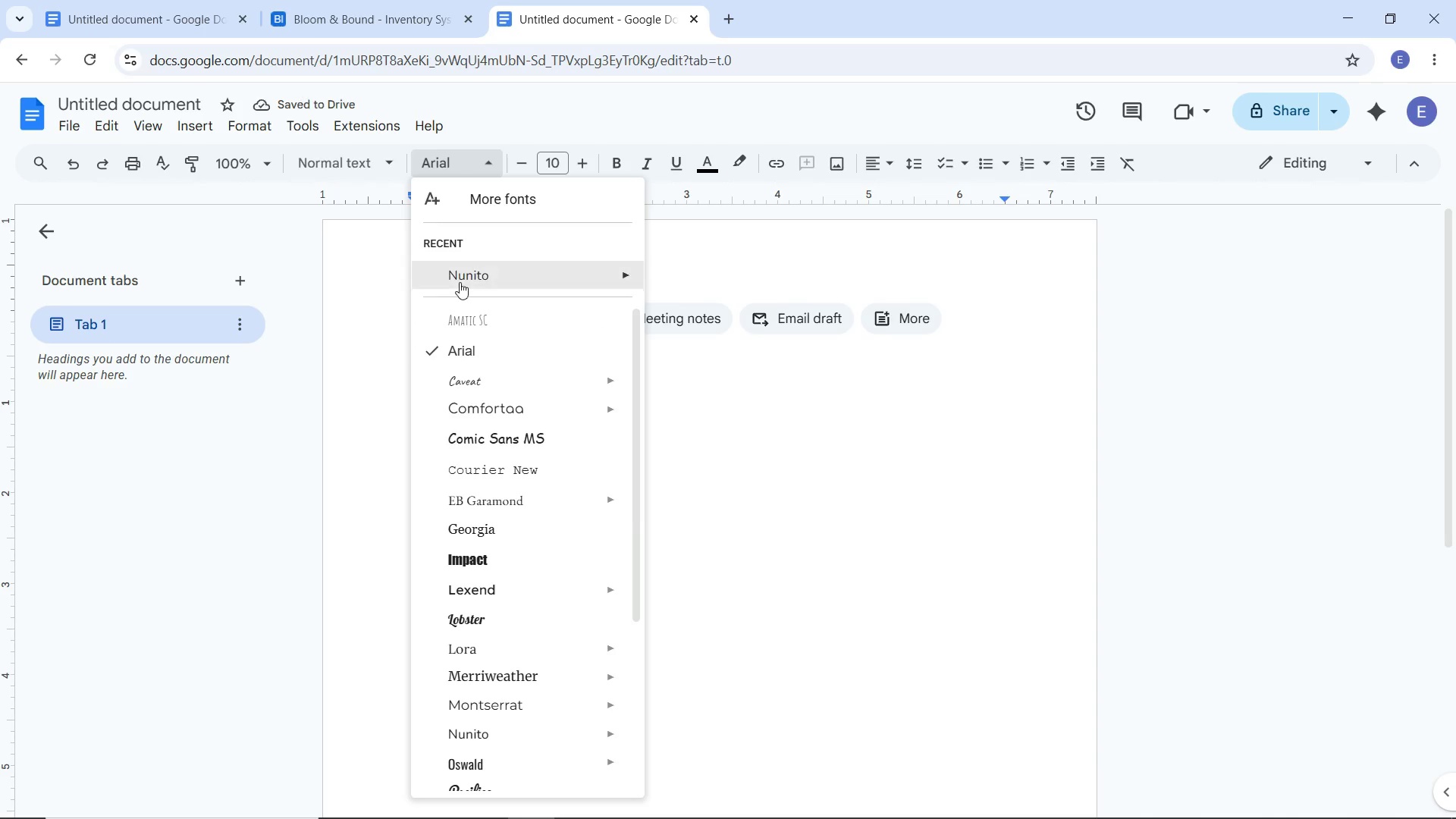 
left_click([460, 282])
 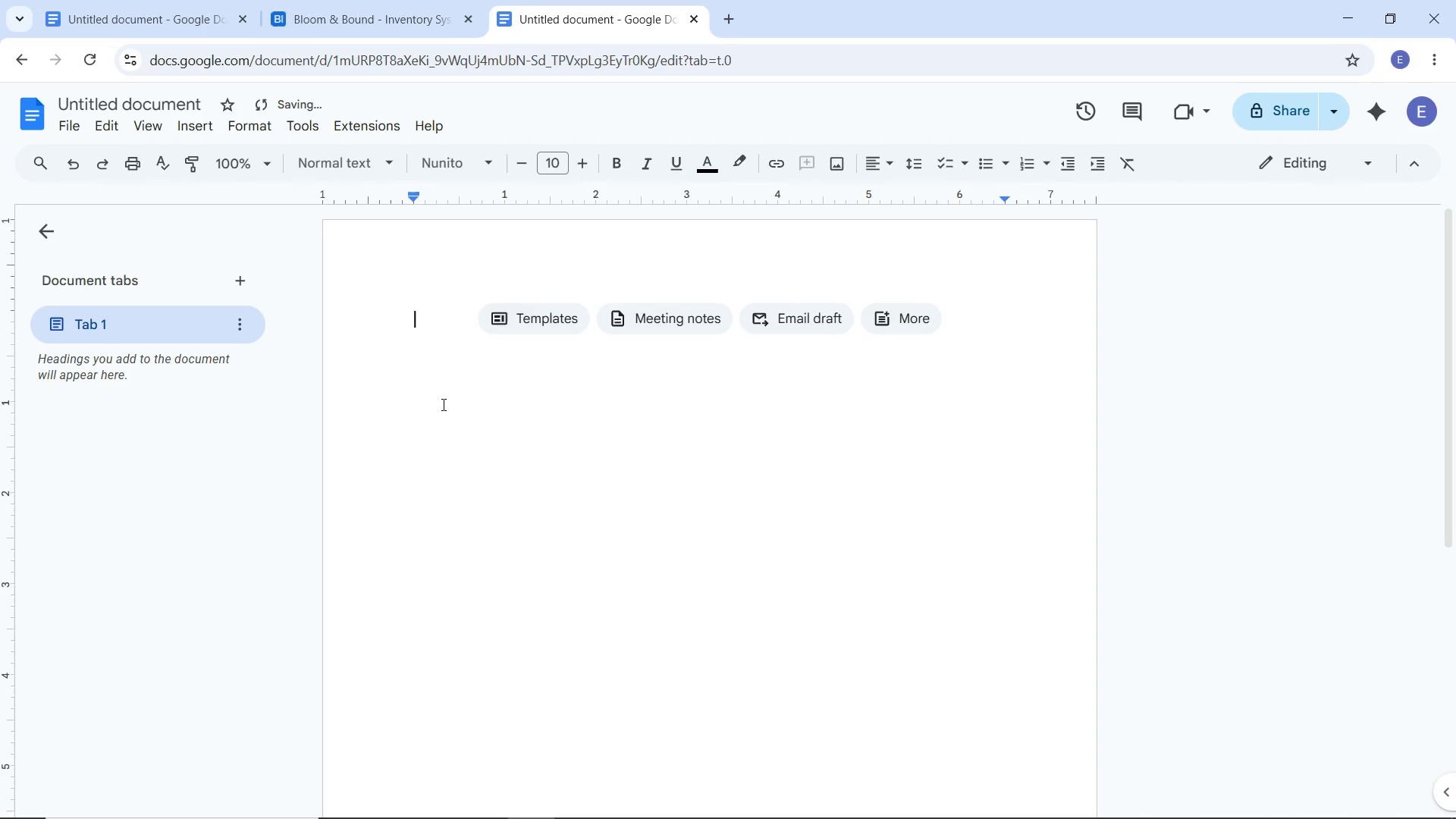 
key(Control+Shift+V)
 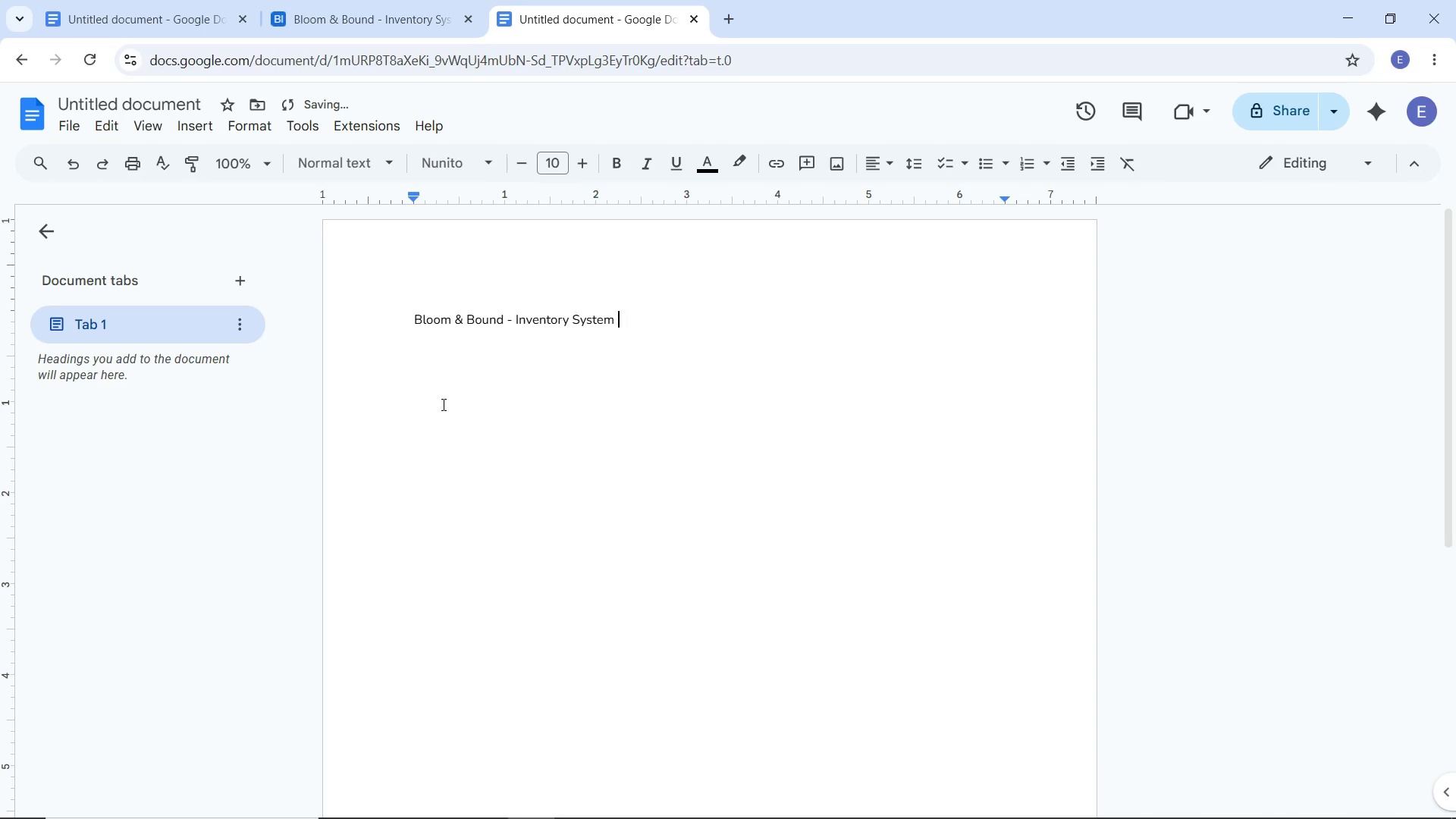 
type( ())
 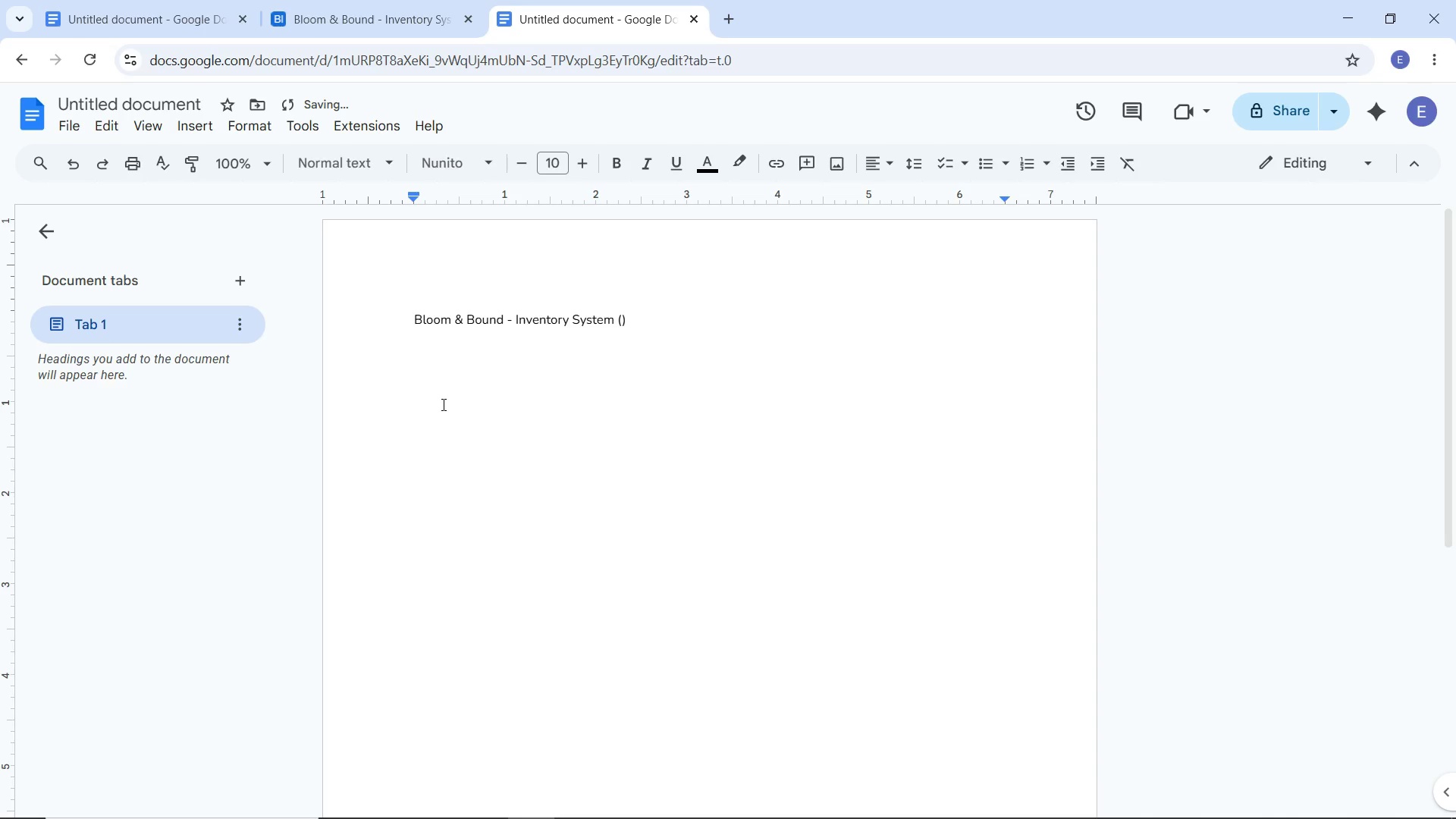 
key(ArrowLeft)
 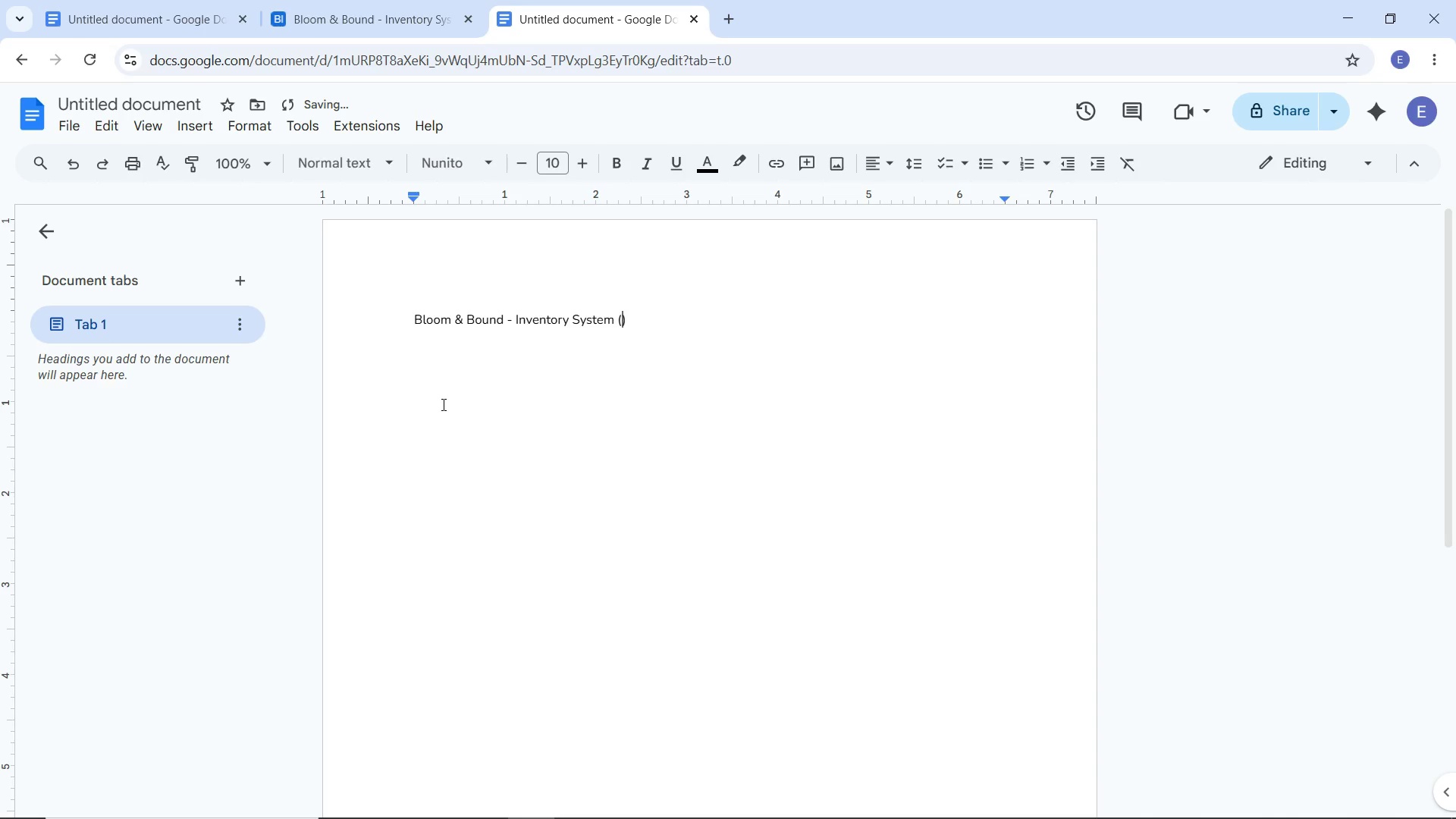 
type(FORMULAS )
key(Backspace)
key(Backspace)
type( USED)
 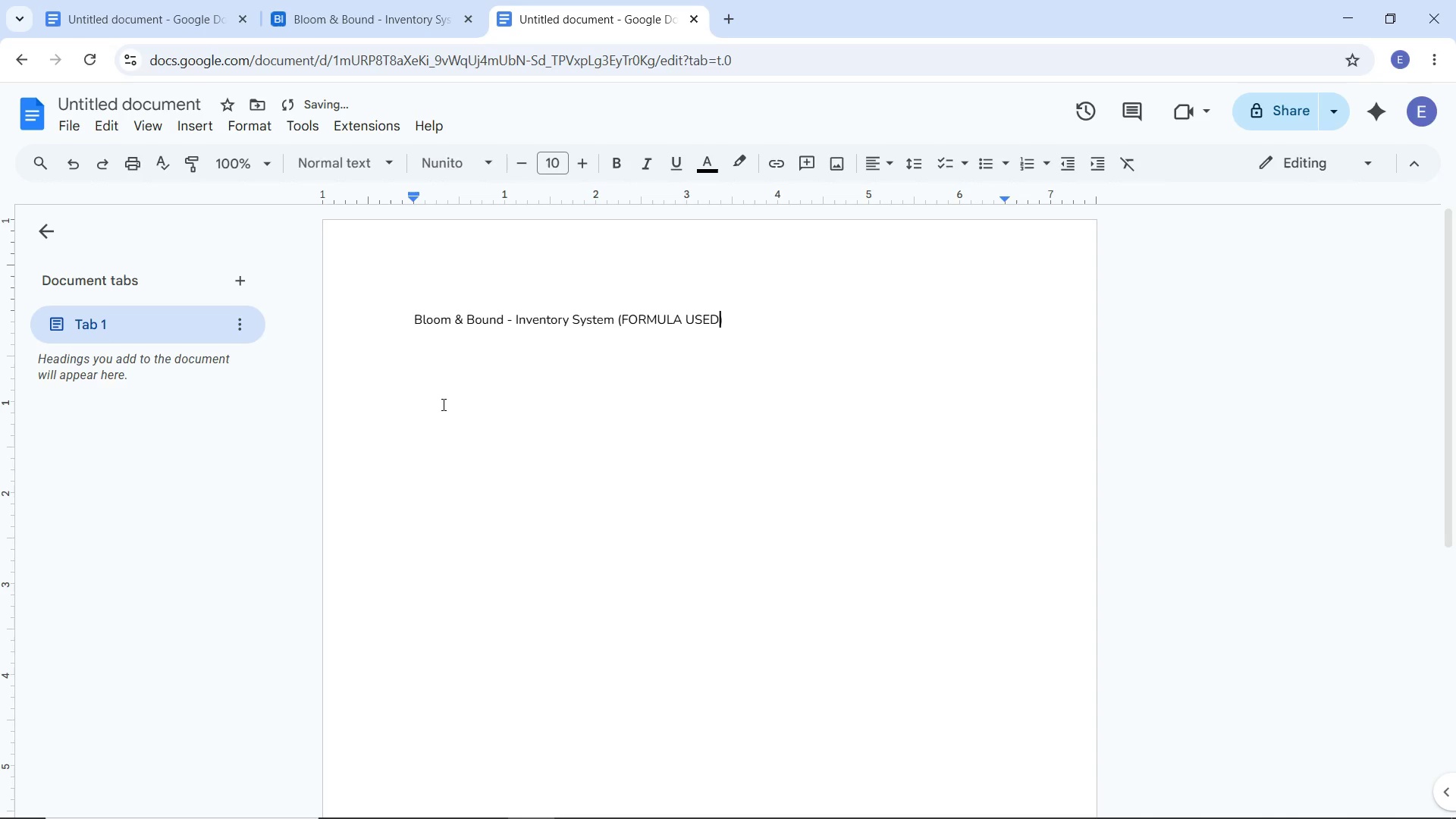 
key(ArrowRight)
 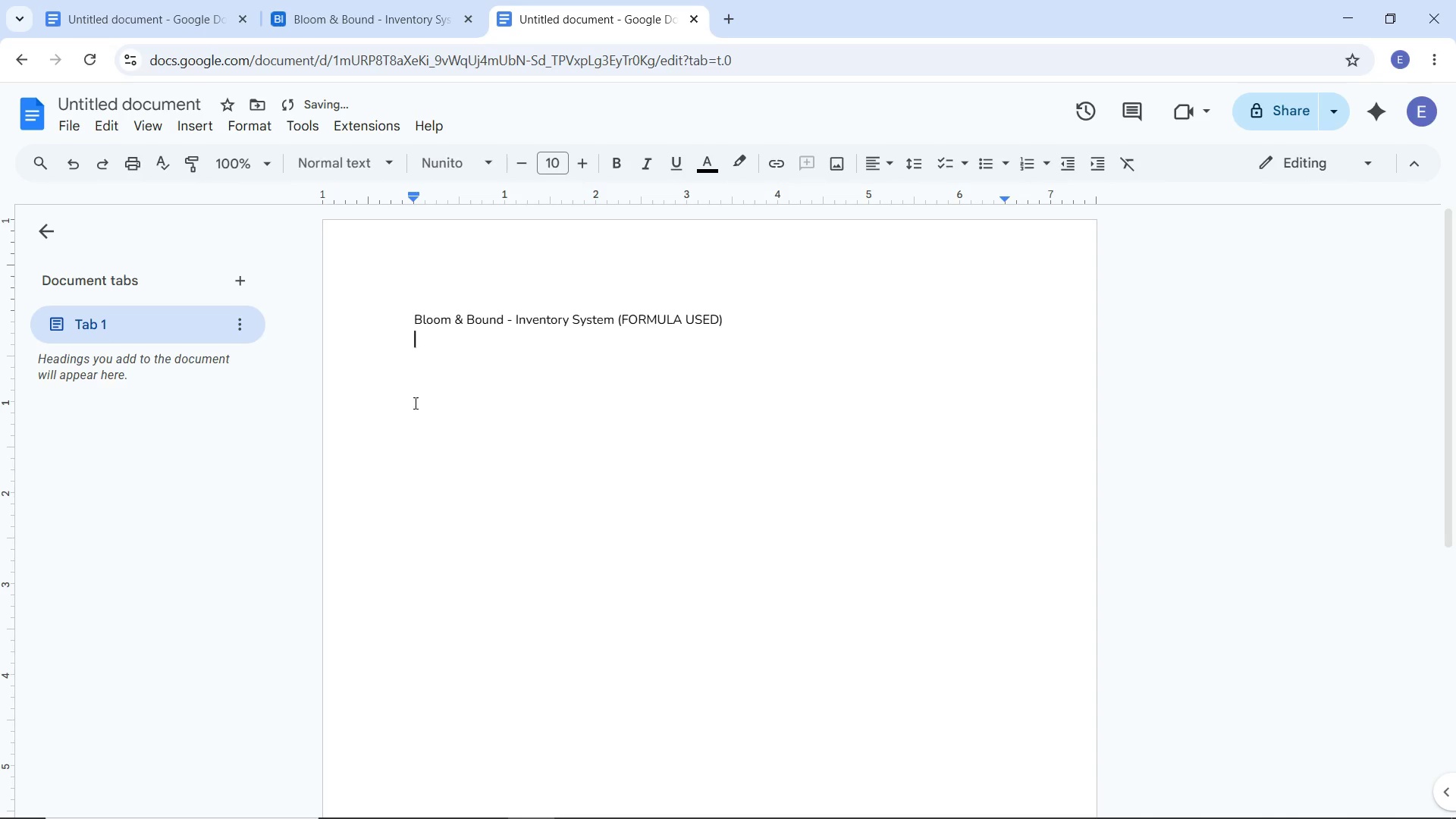 
key(Enter)
 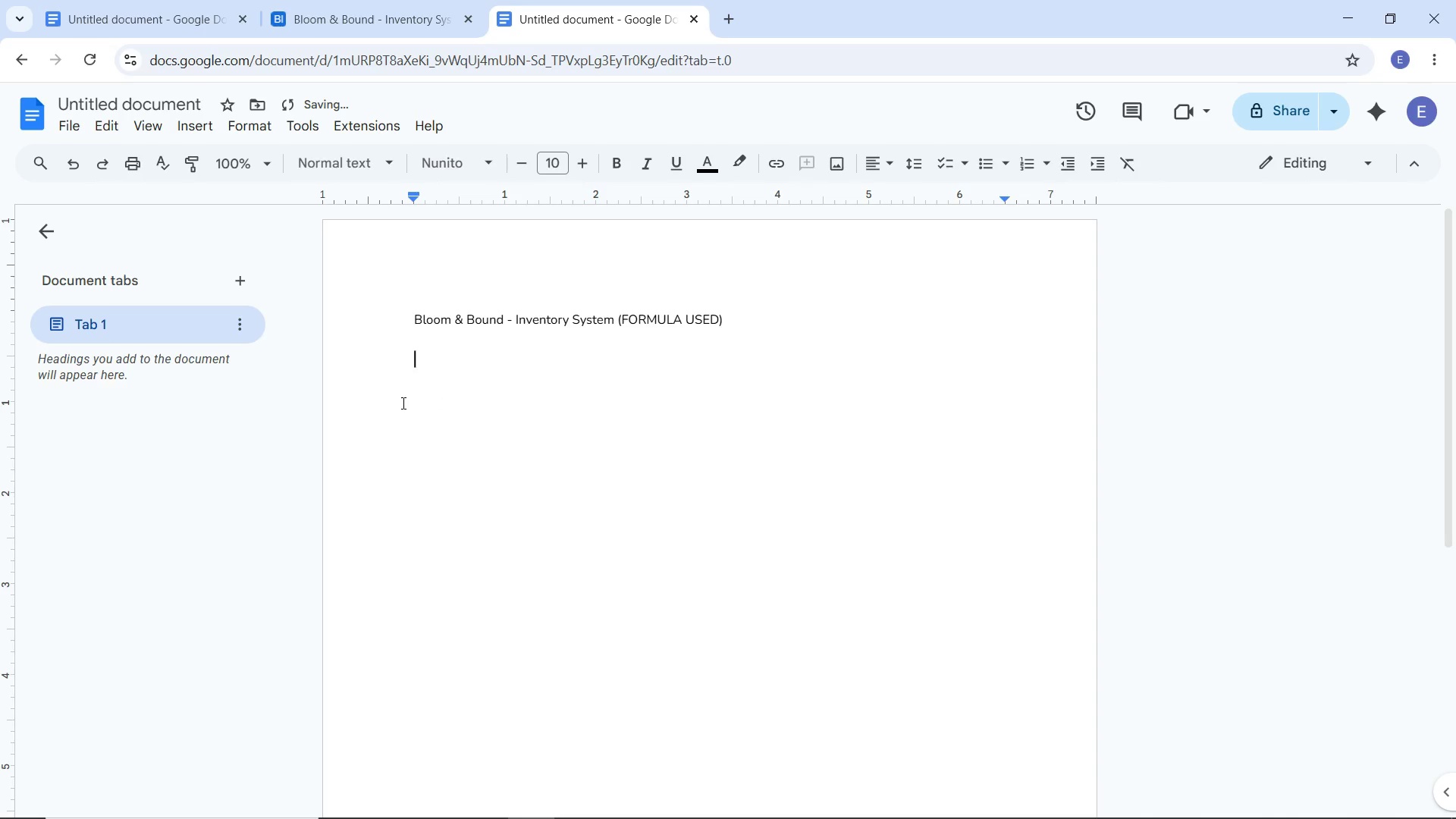 
key(Enter)
 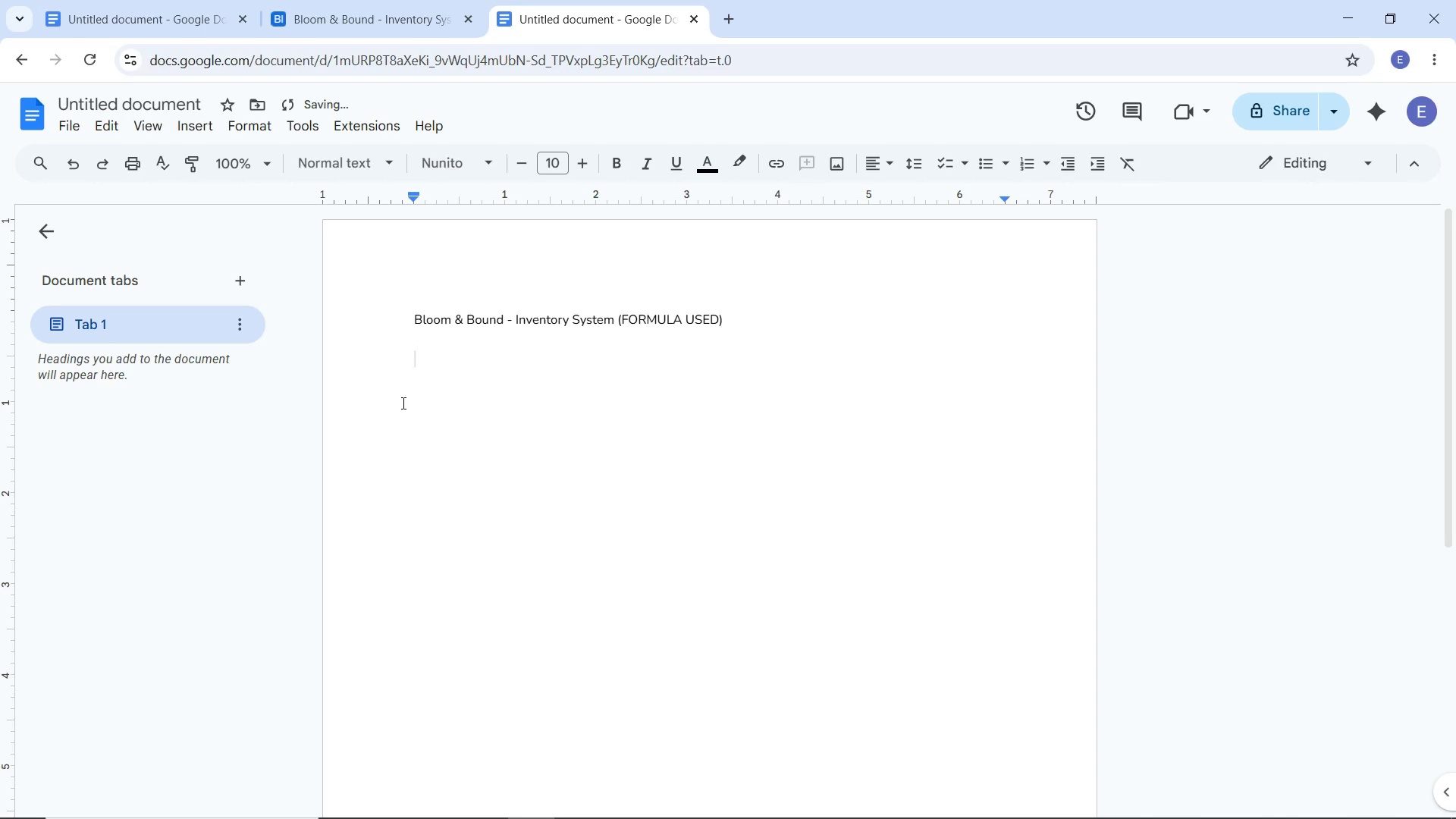 
type(Total Units Consumedn)
key(Backspace)
key(Backspace)
type(d in h)
key(Backspace)
type(the Kit Assemblies Table )
 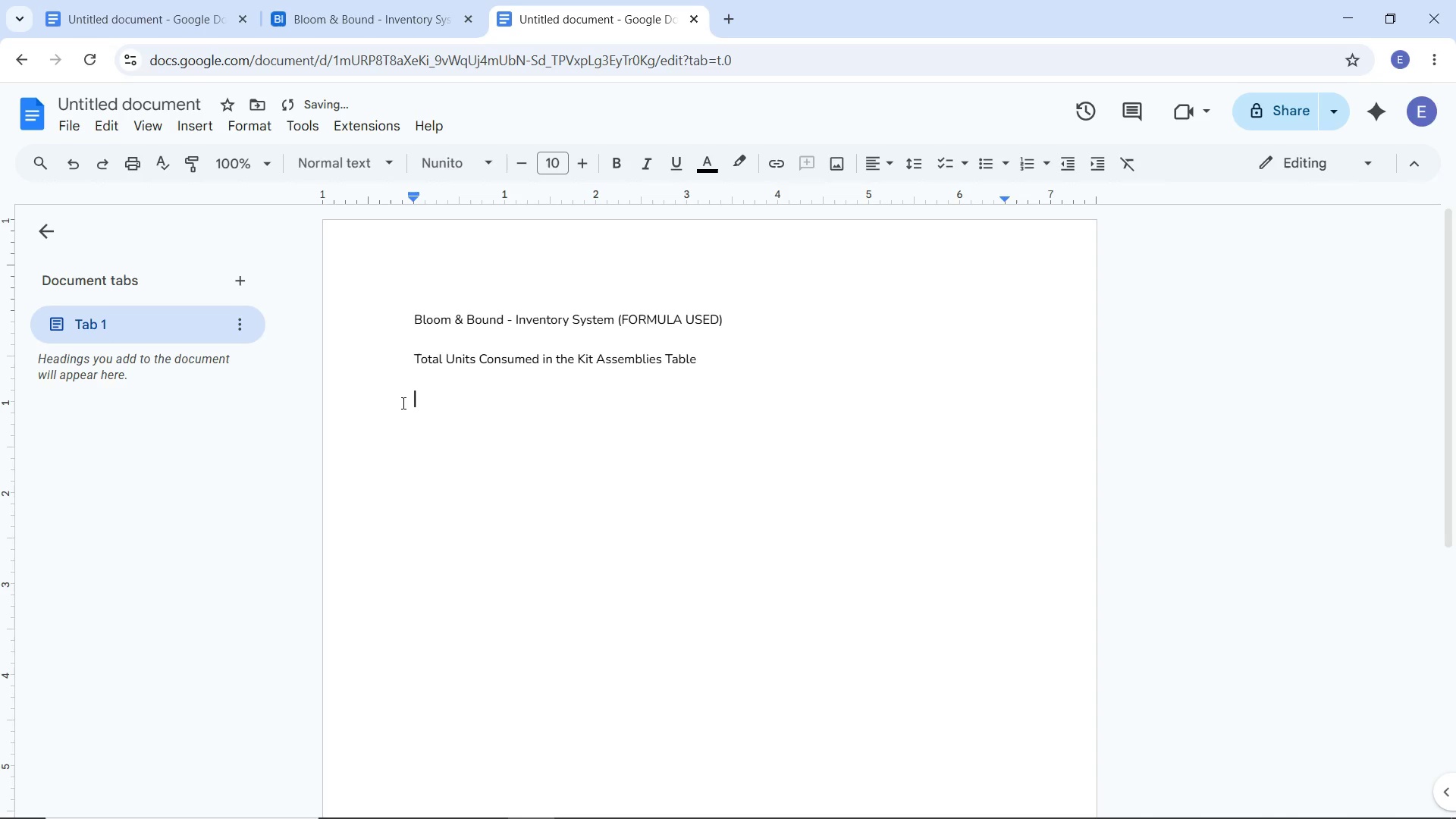 
 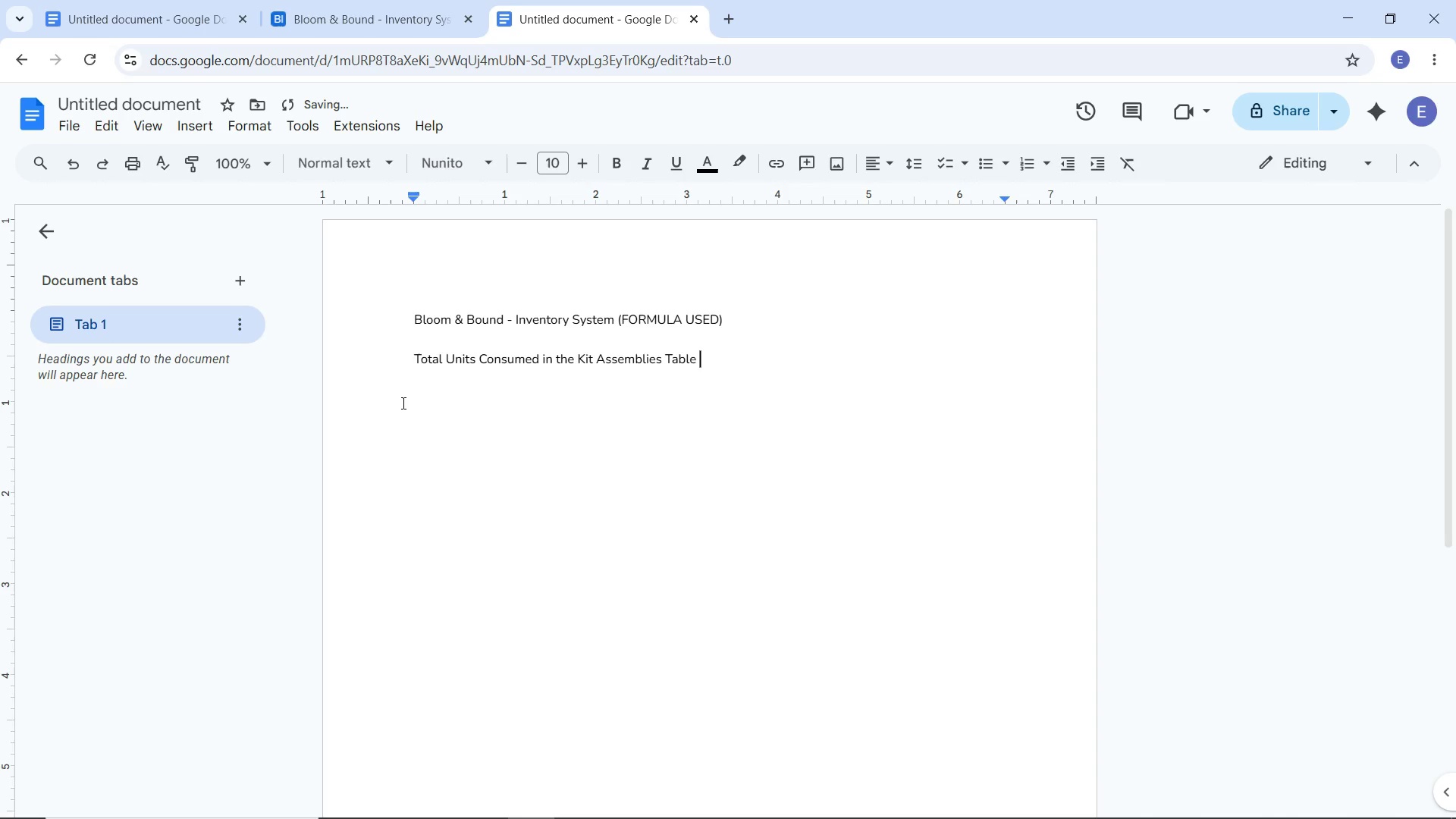 
key(Enter)
 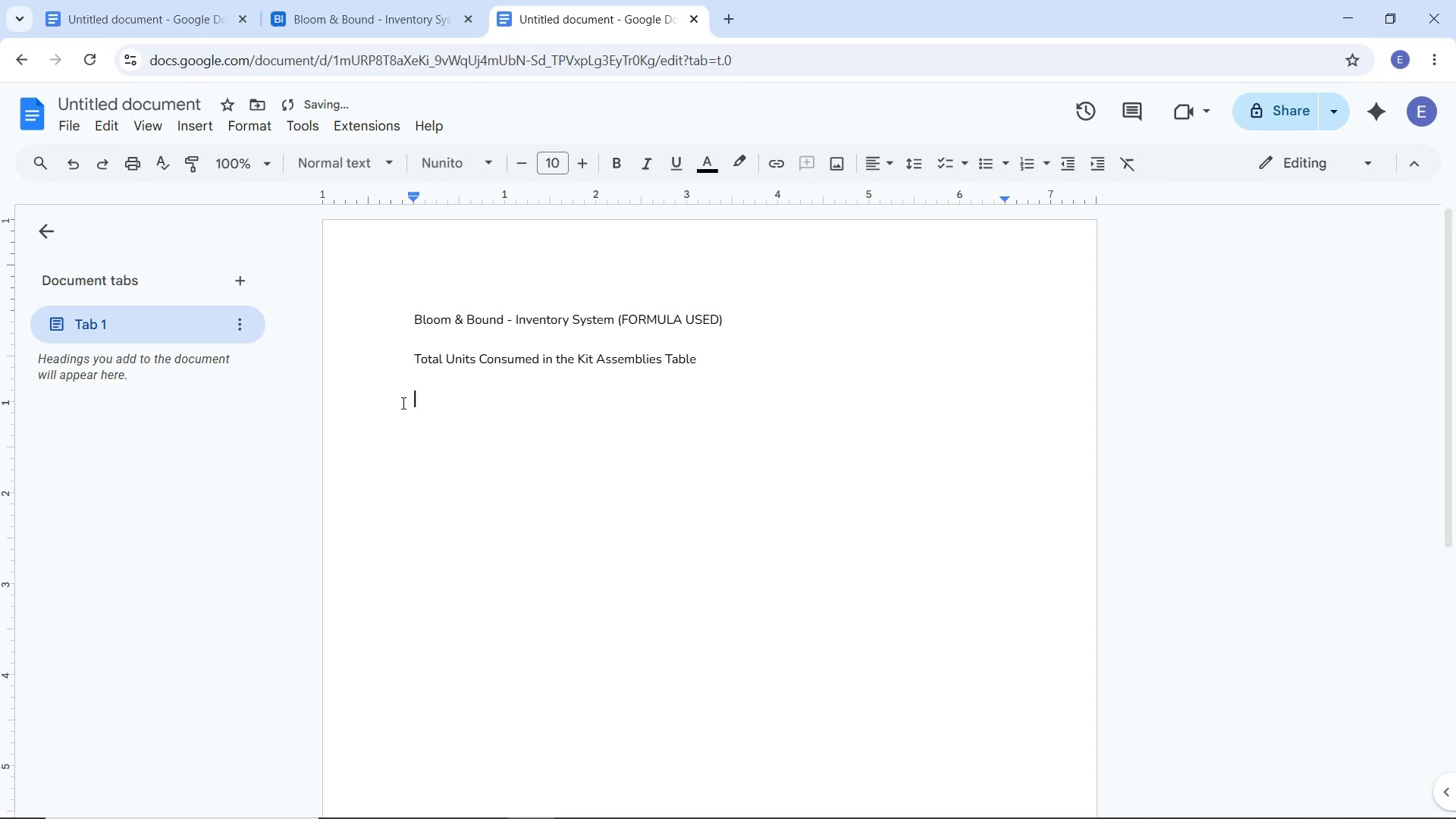 
key(Enter)
 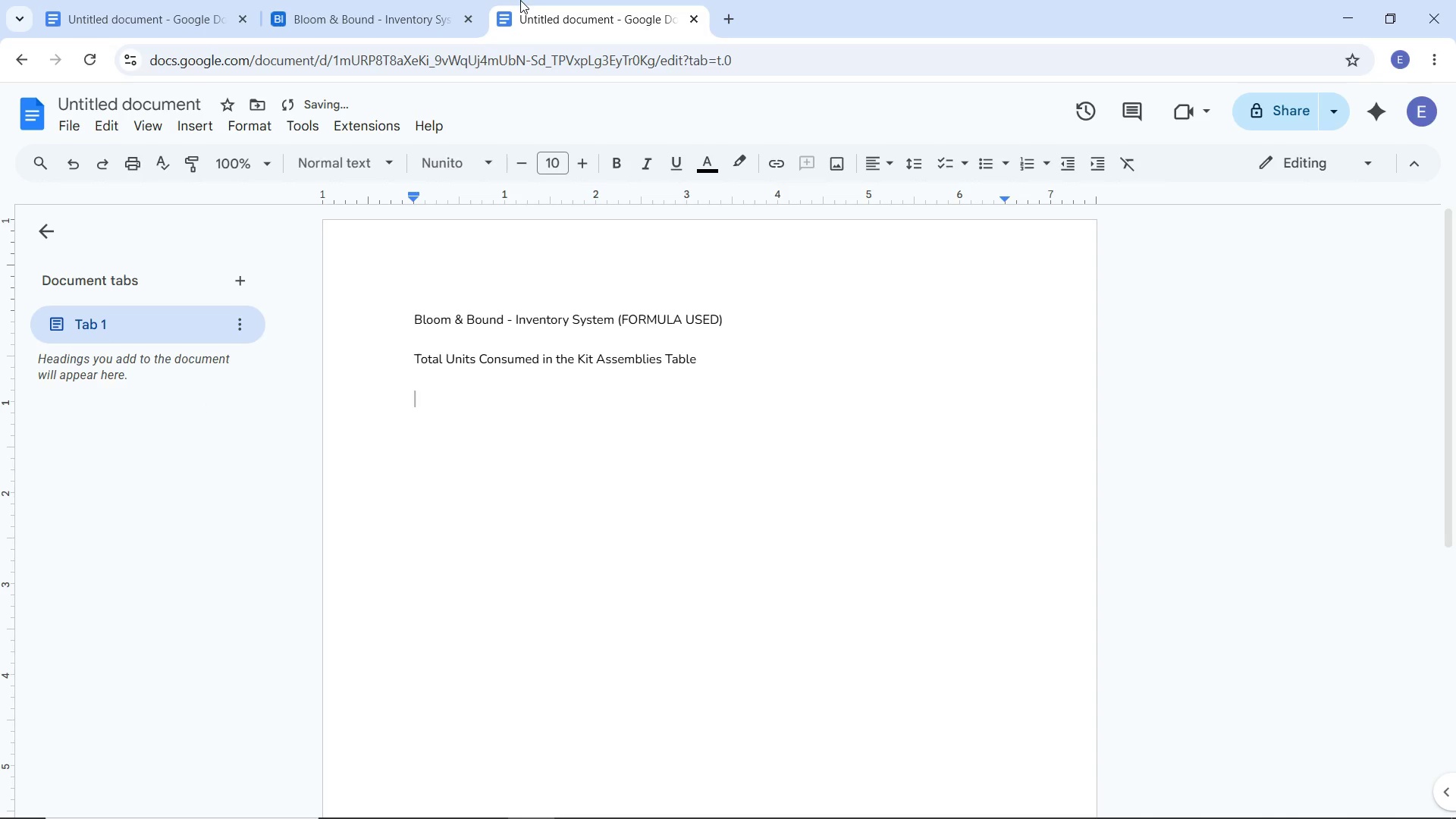 
key(Enter)
 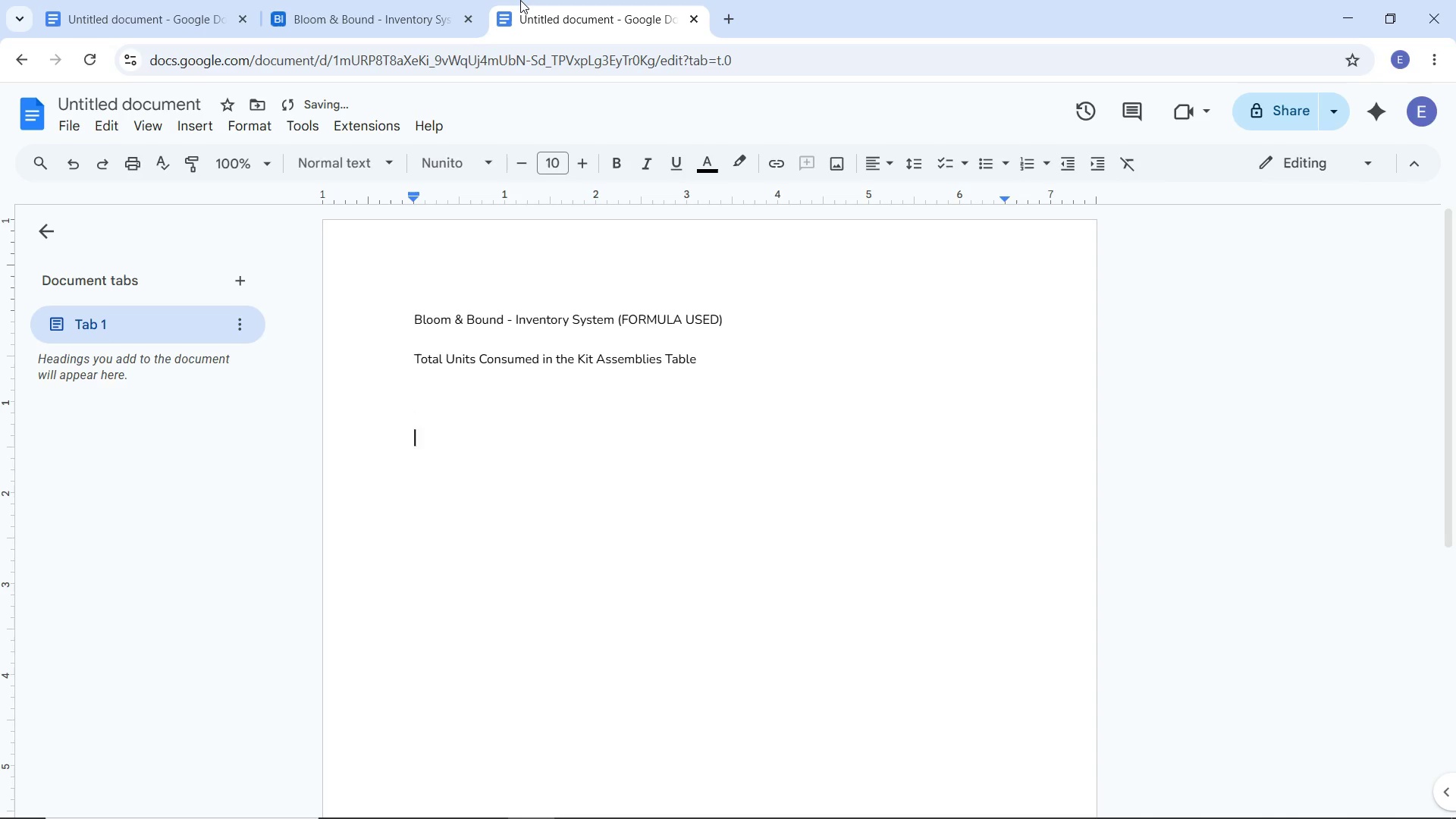 
key(Enter)
 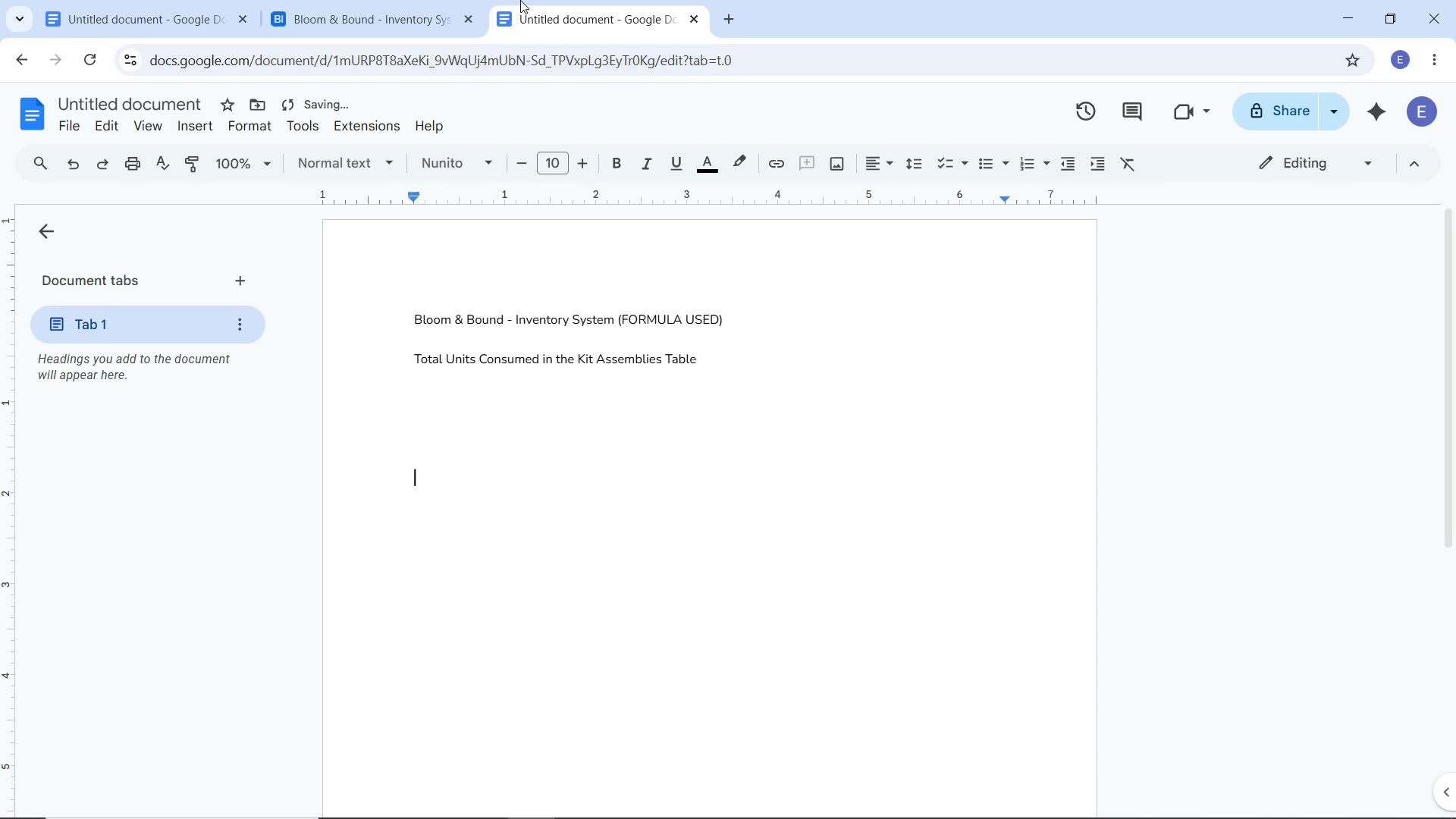 
key(Enter)
 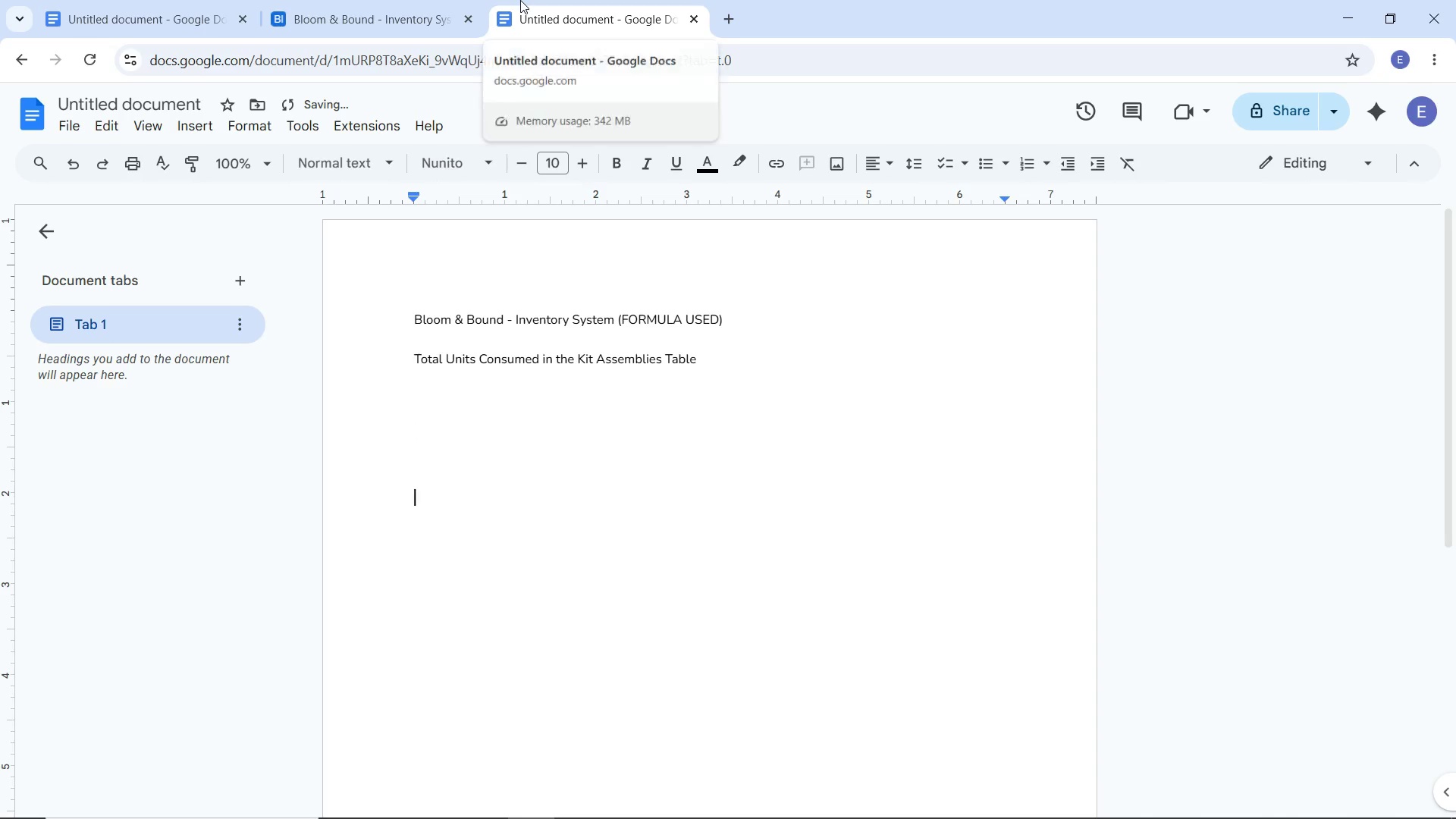 
key(Enter)
 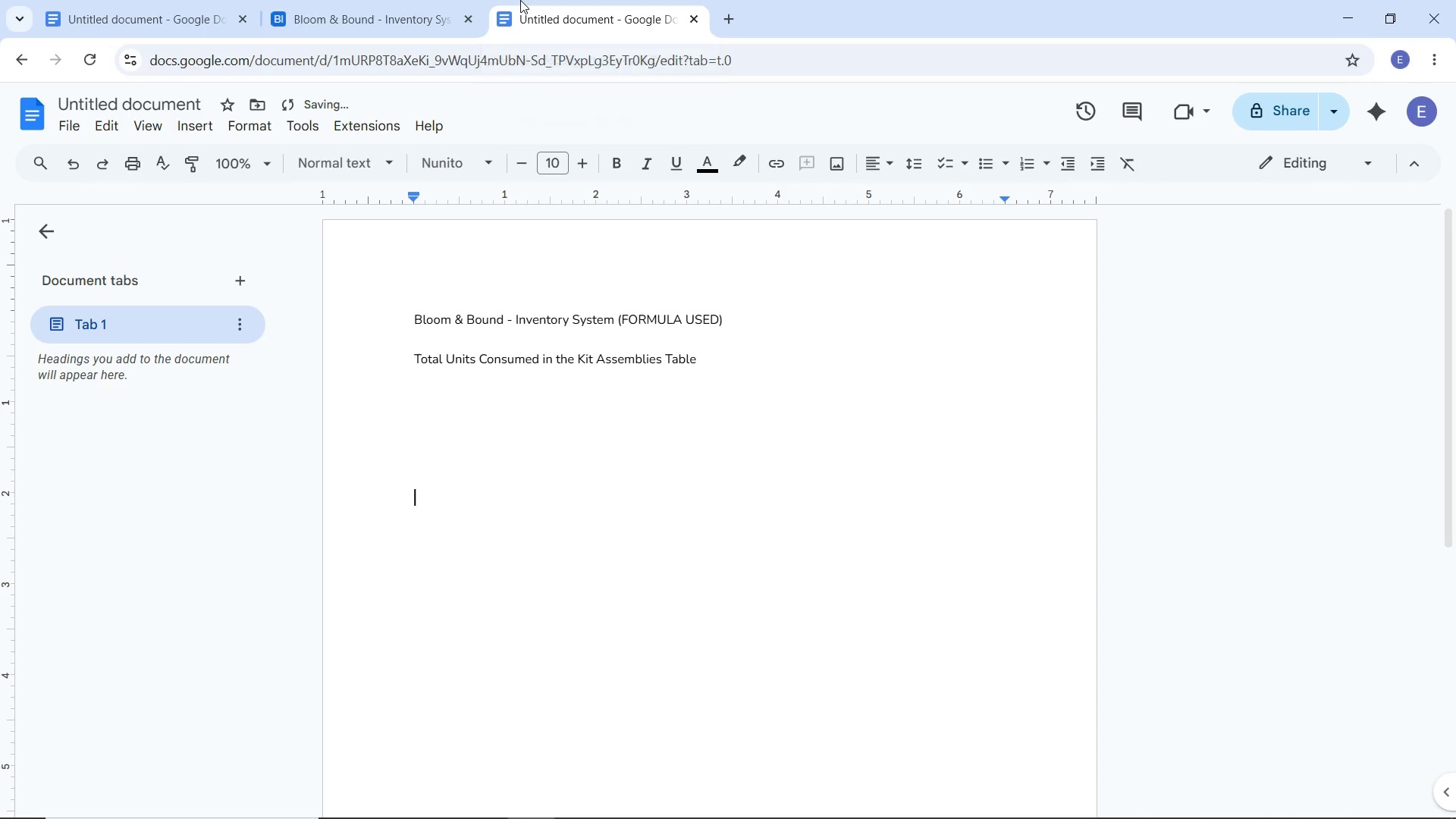 
key(Enter)
 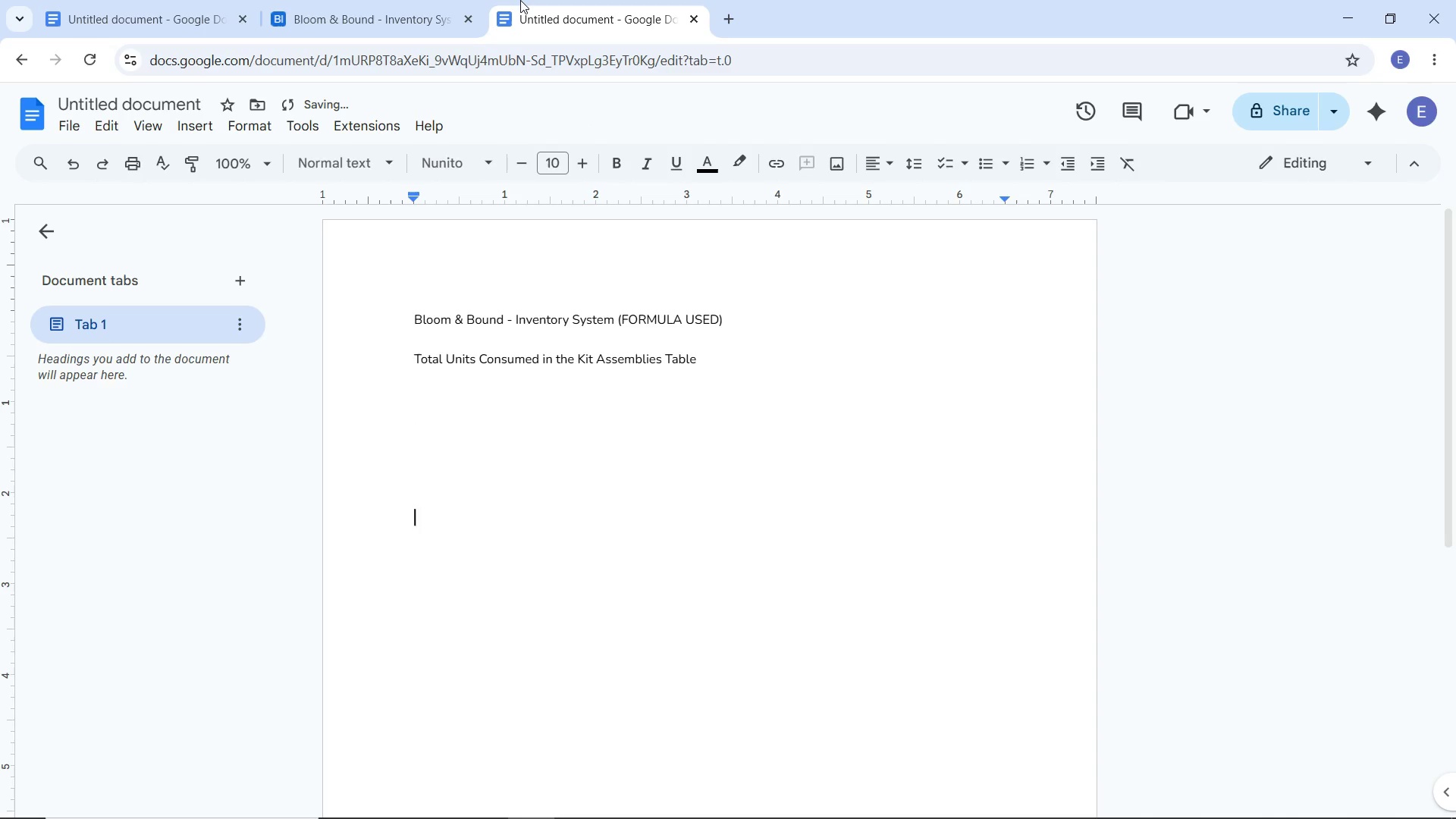 
key(Enter)
 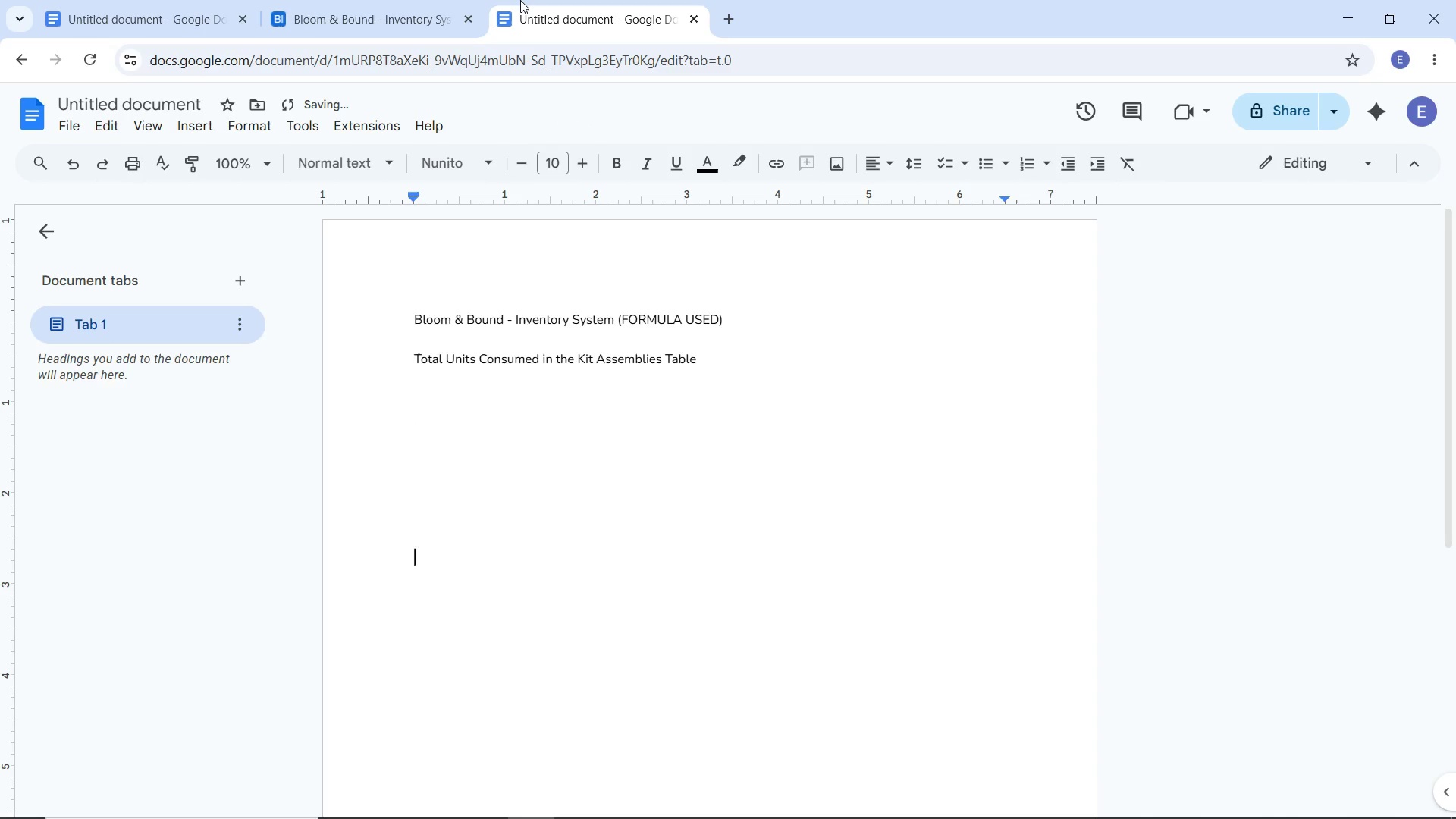 
key(Enter)
 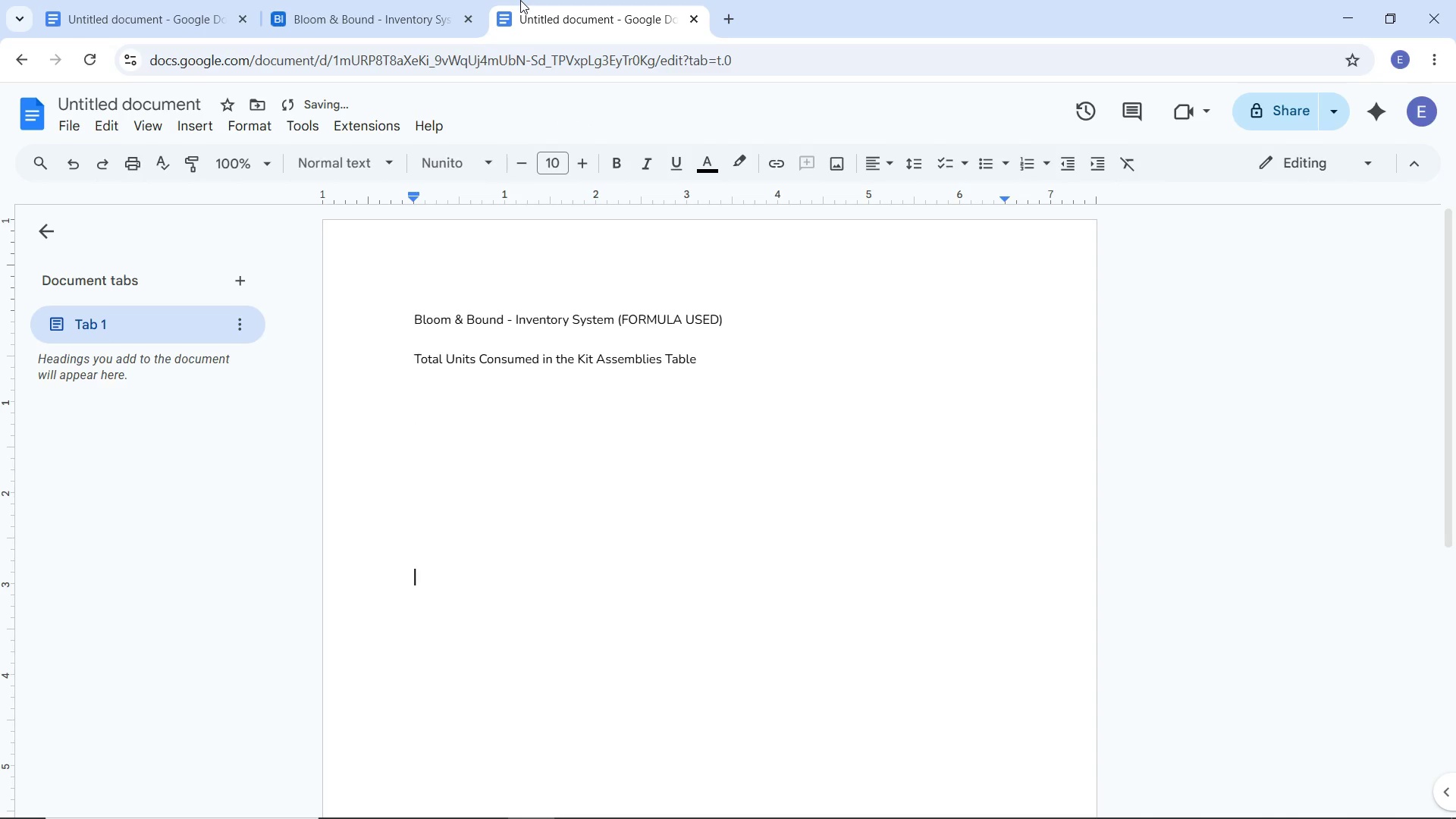 
key(Enter)
 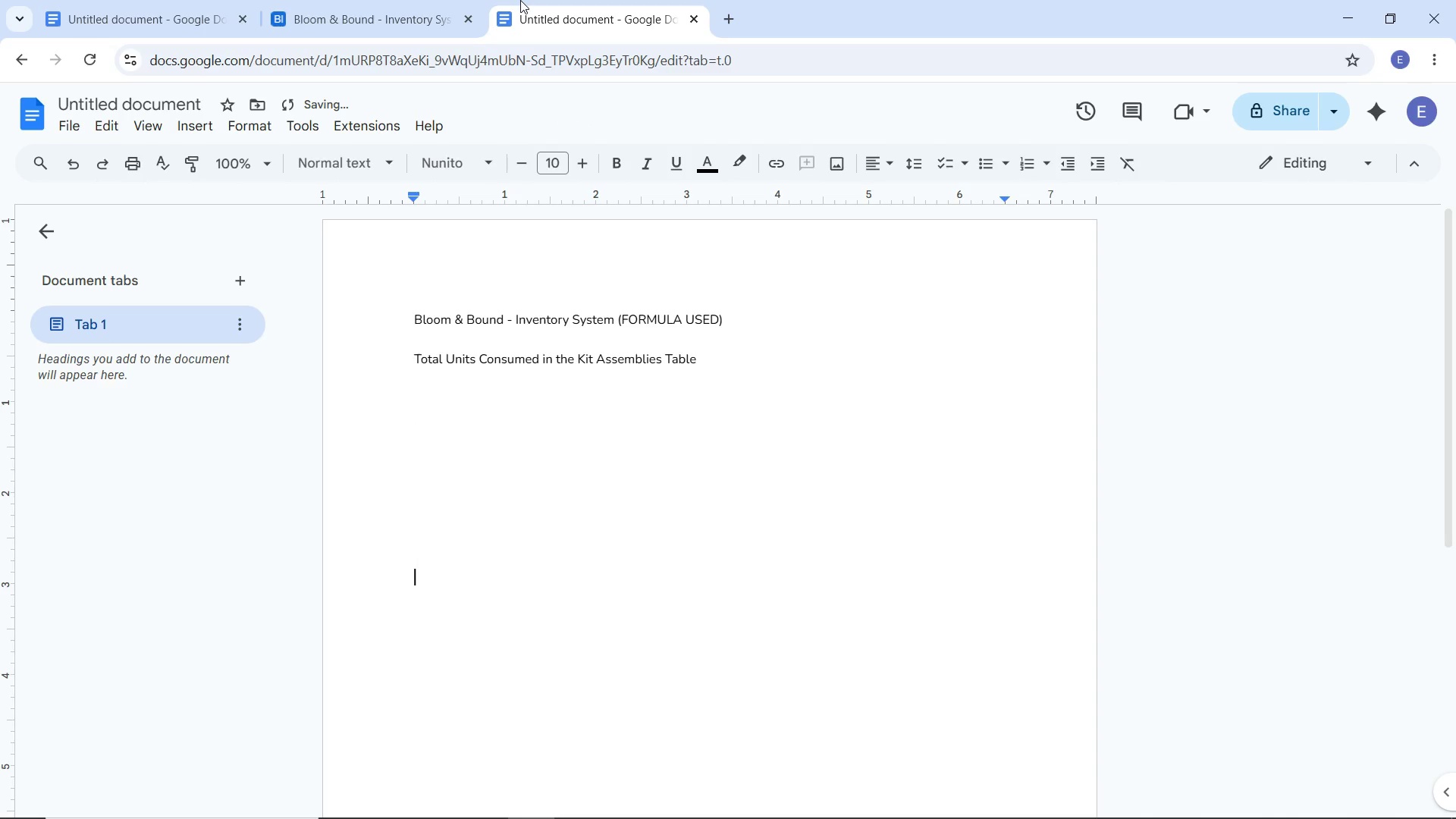 
key(Enter)
 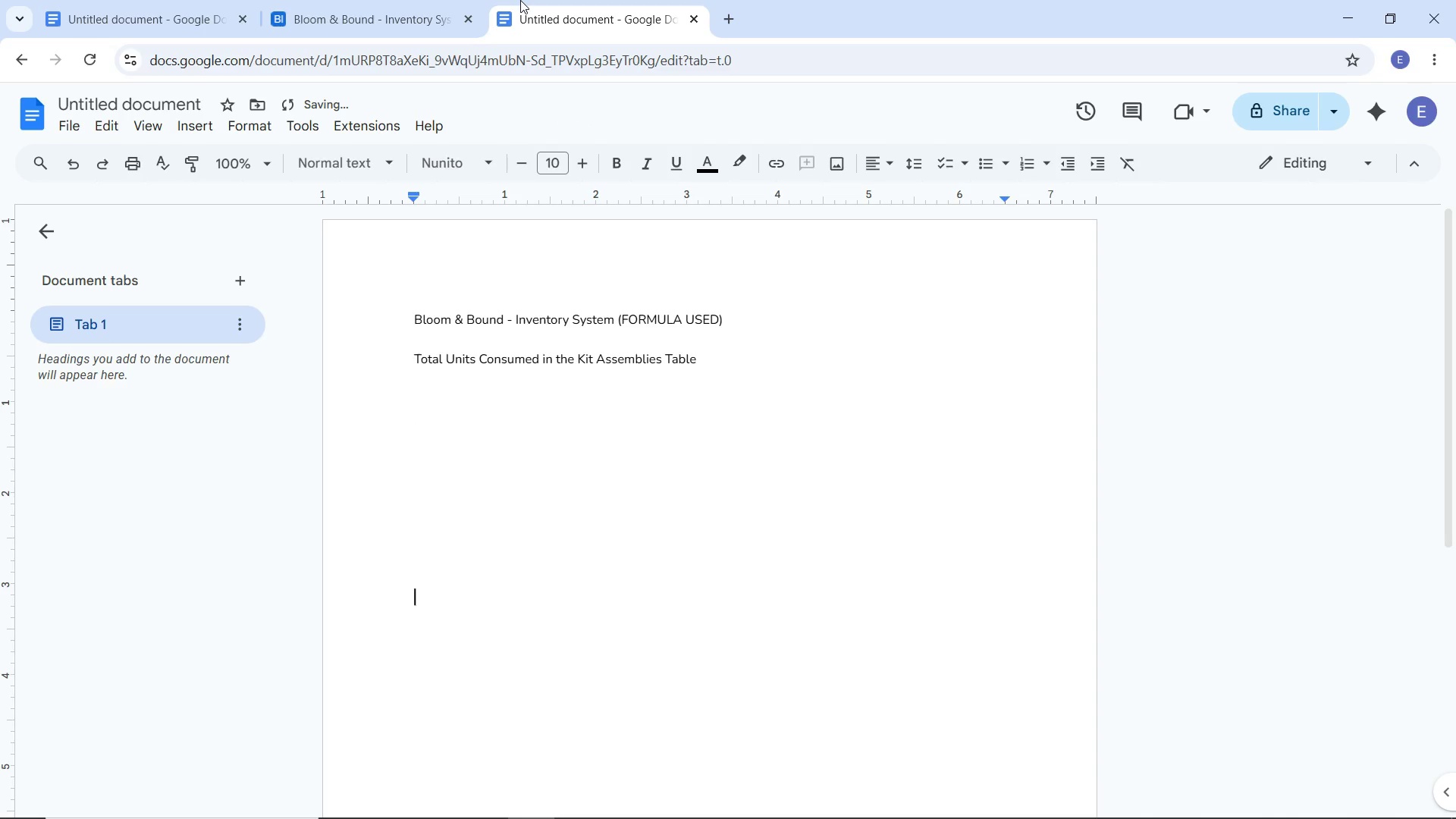 
key(Enter)
 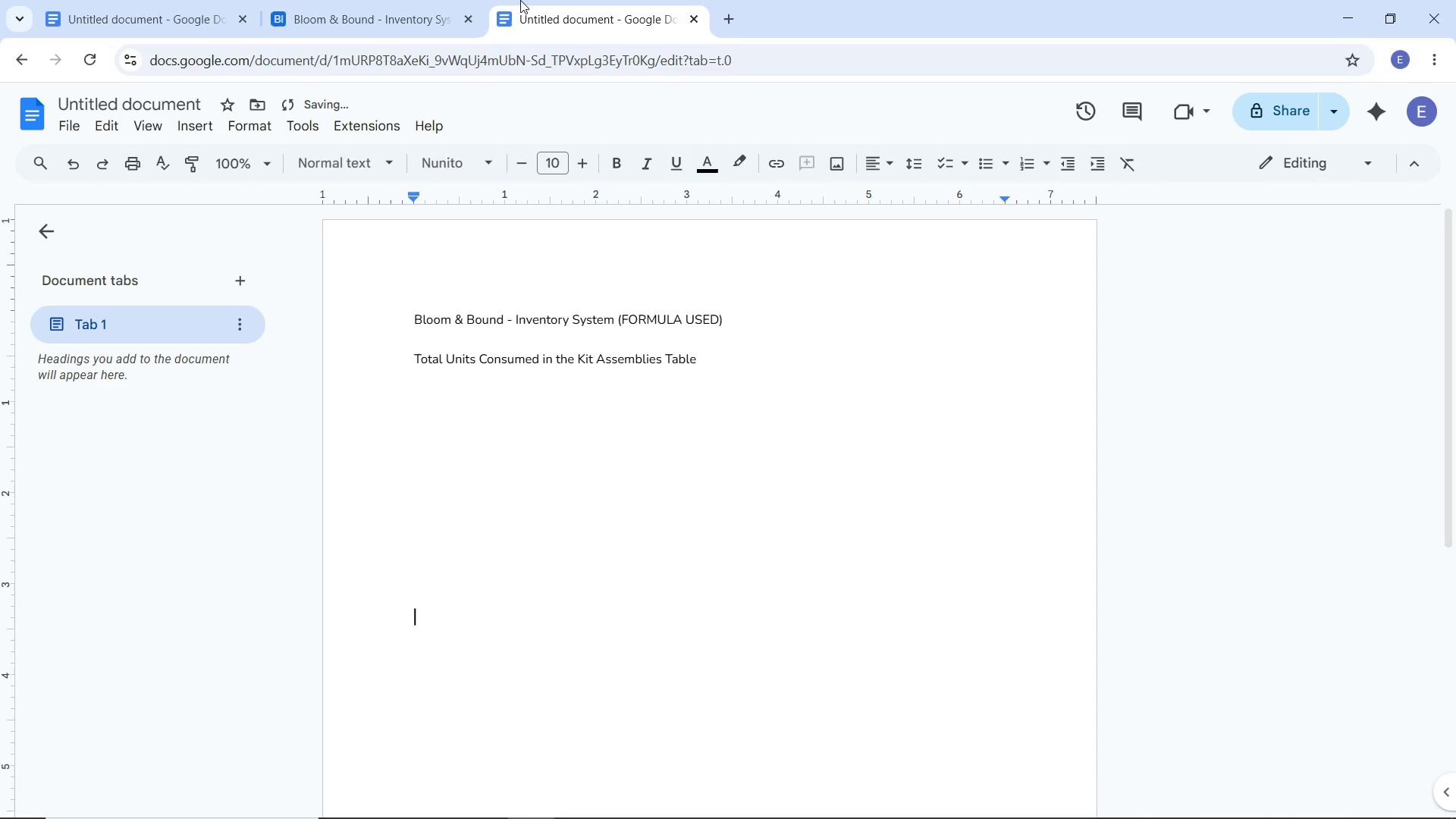 
key(Enter)
 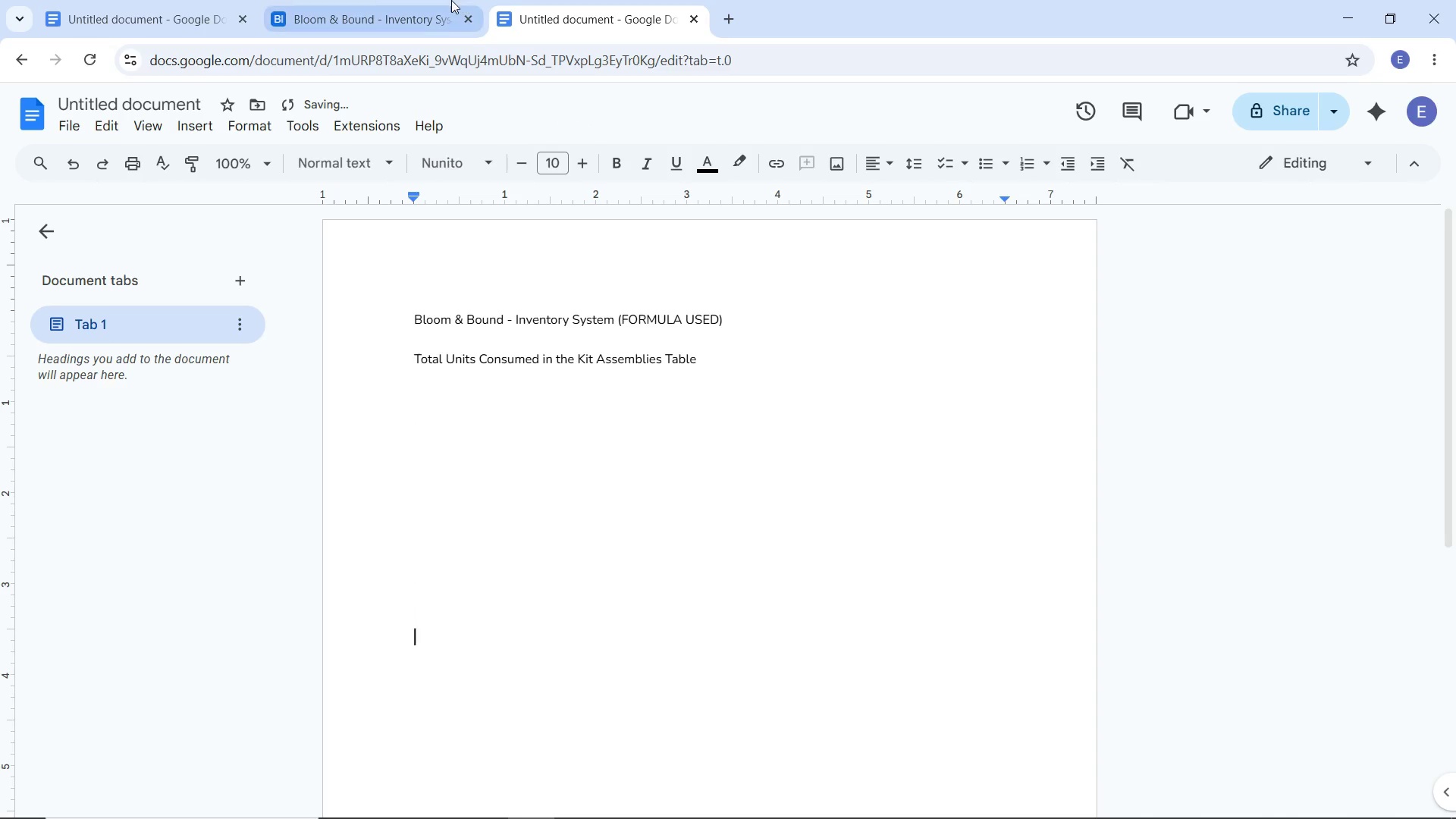 
key(Enter)
 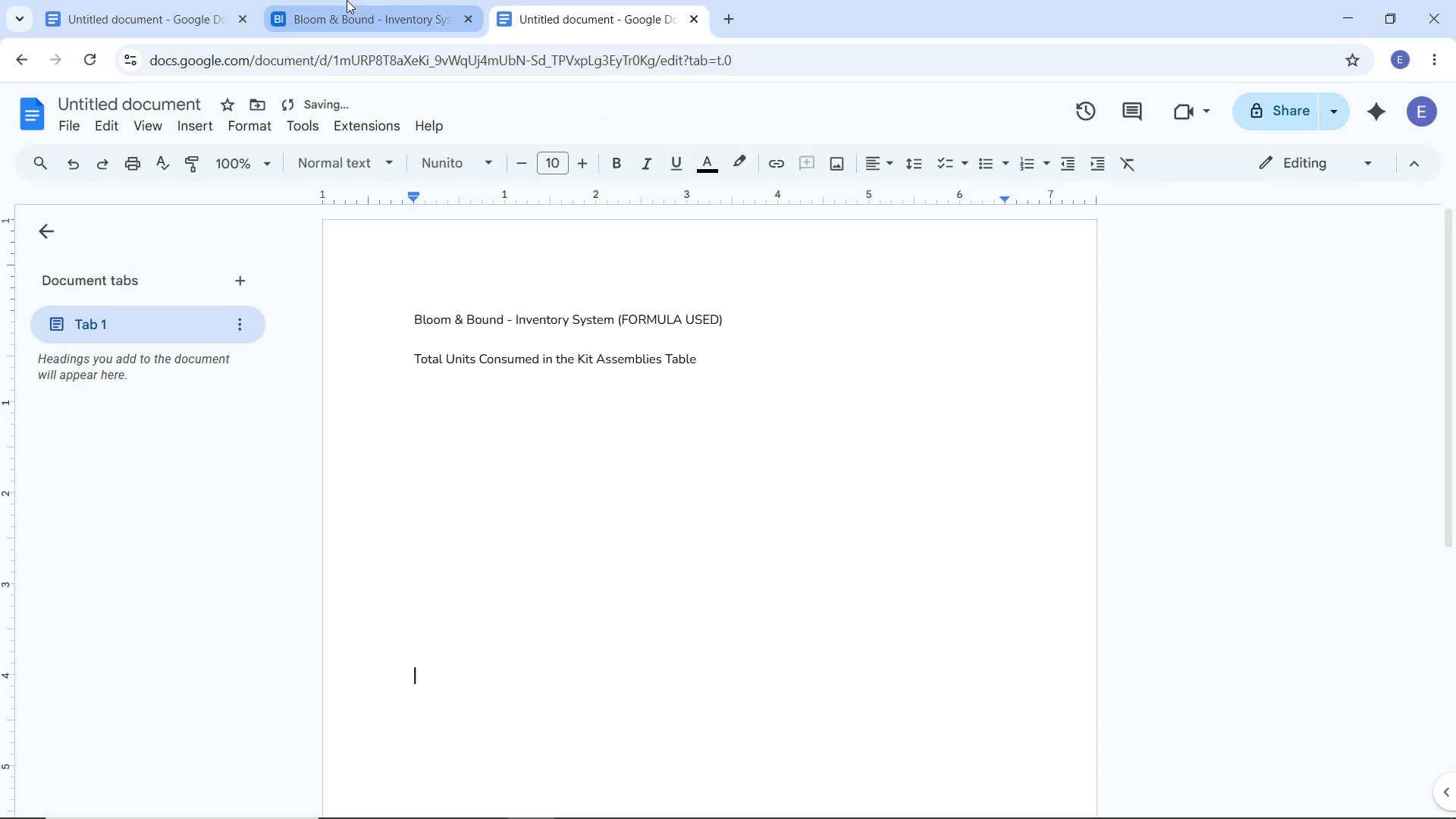 
key(Enter)
 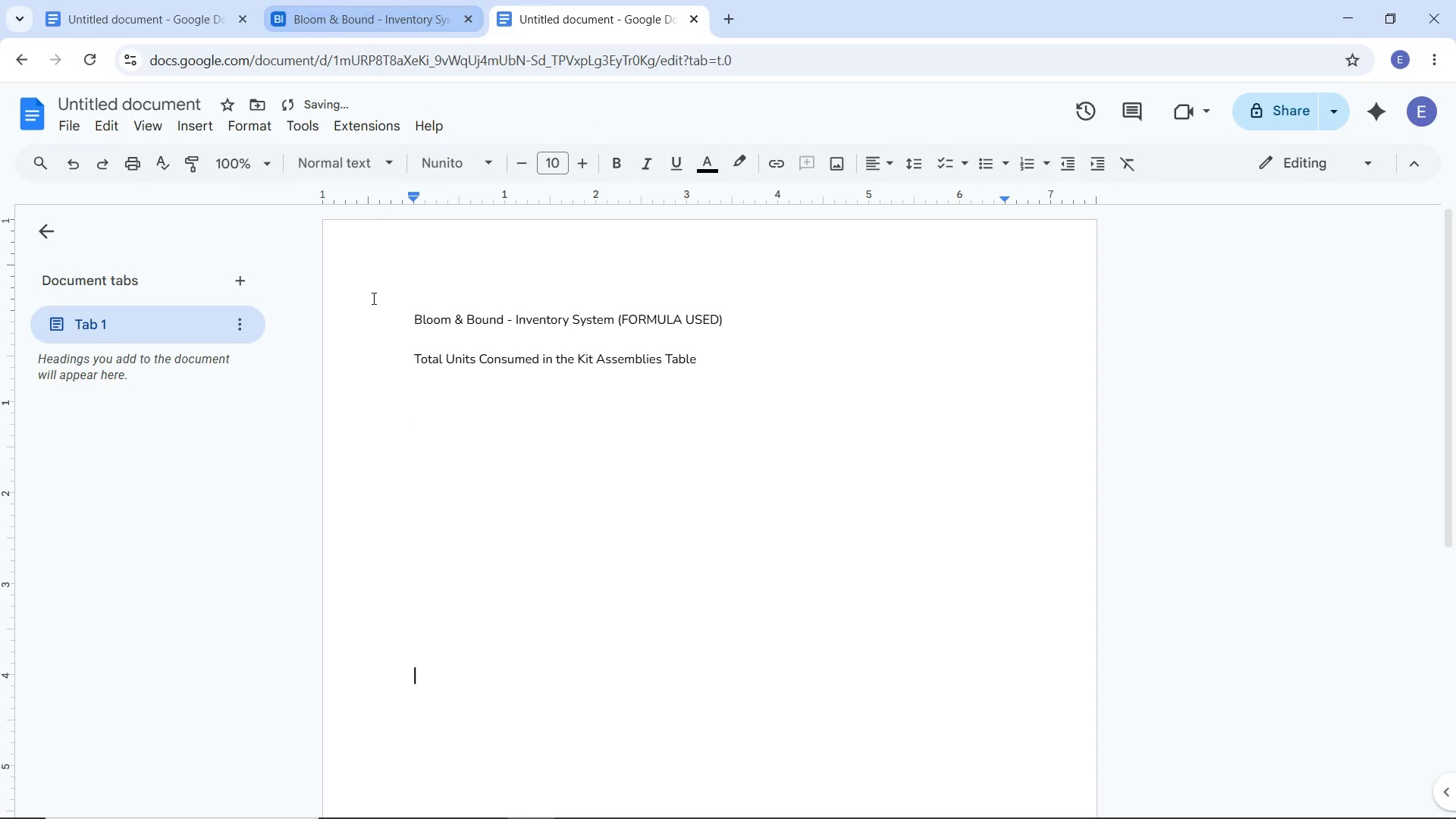 
key(Enter)
 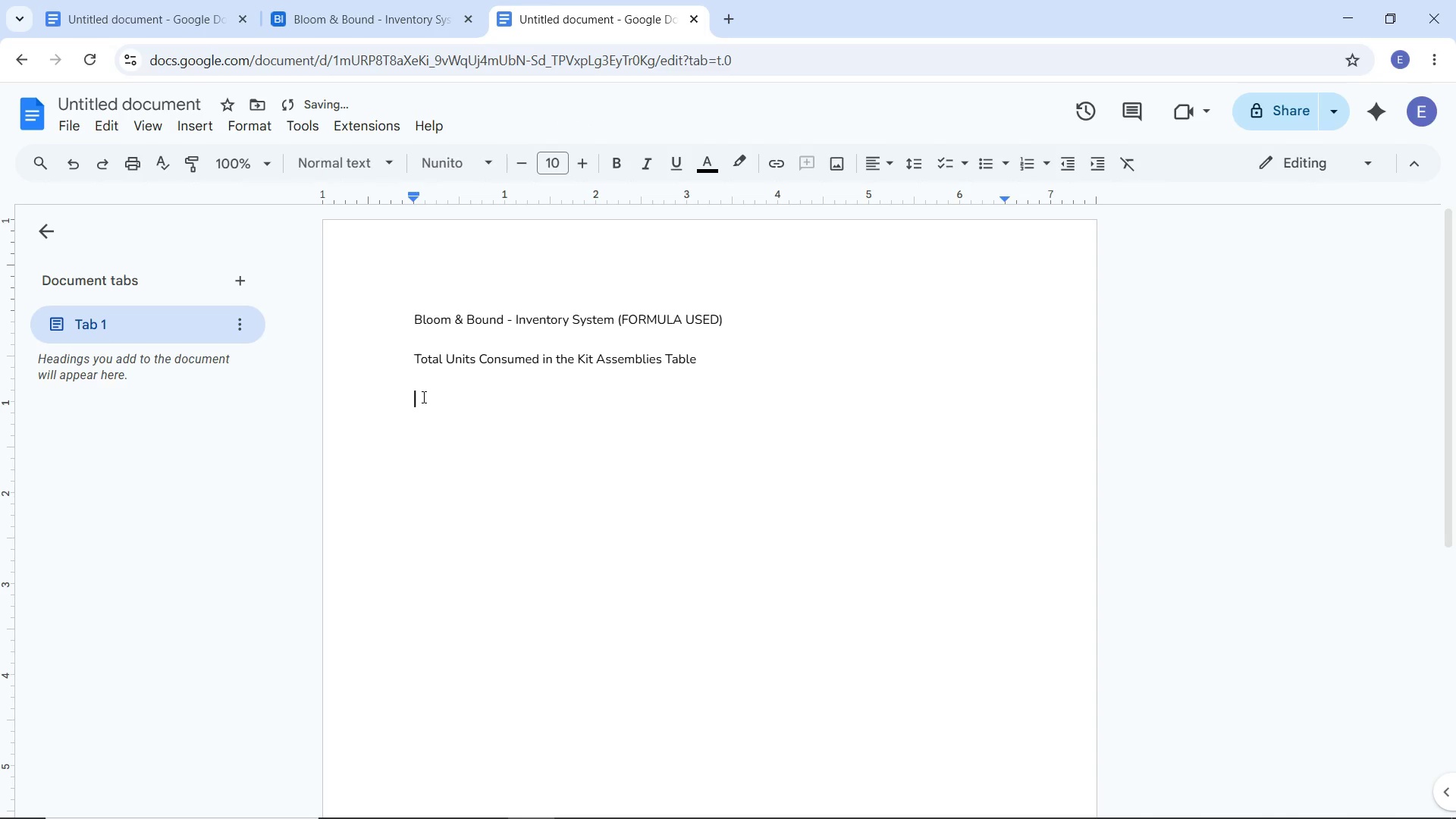 
left_click([422, 397])
 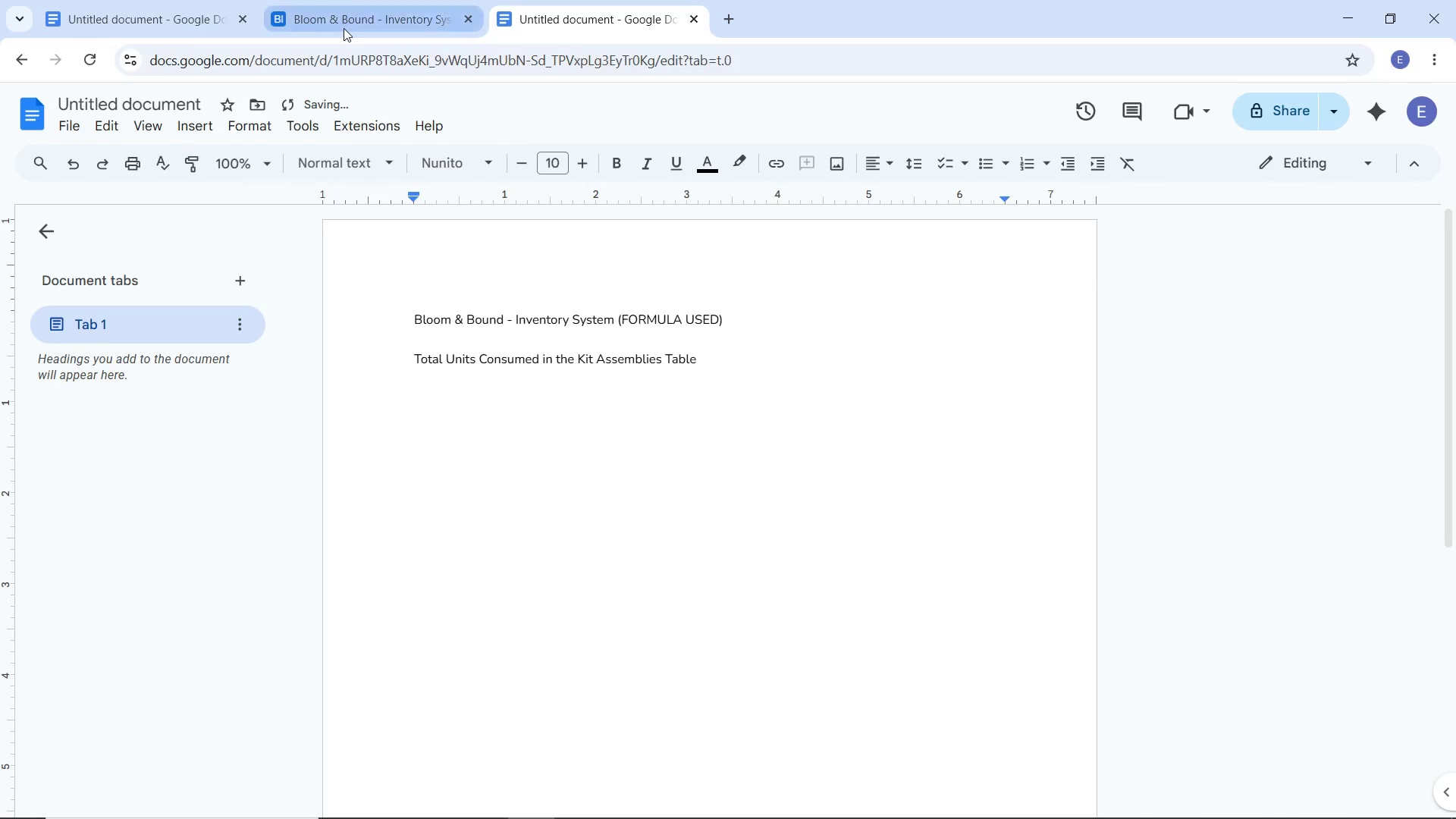 
left_click([344, 28])
 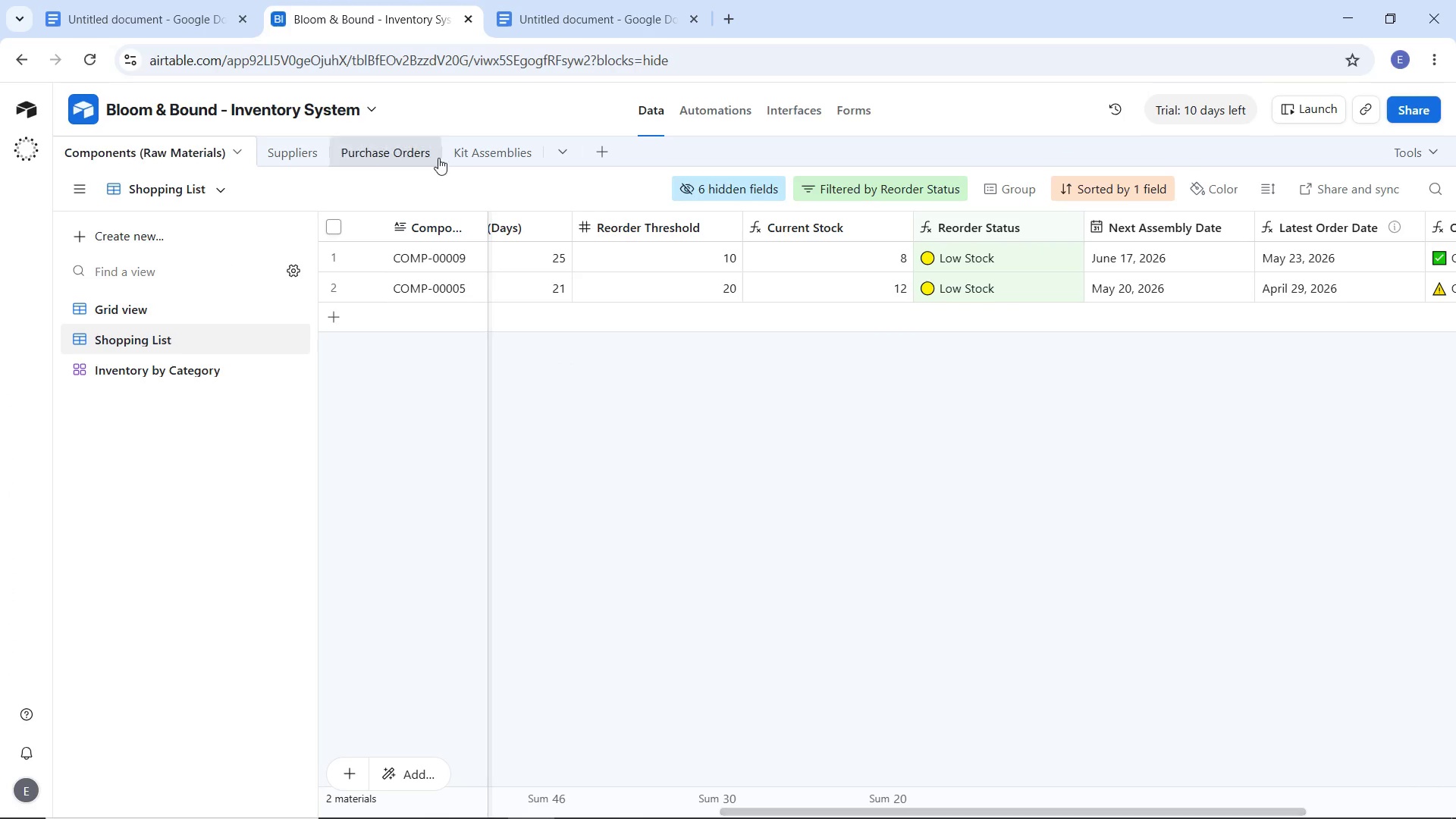 
left_click([476, 149])
 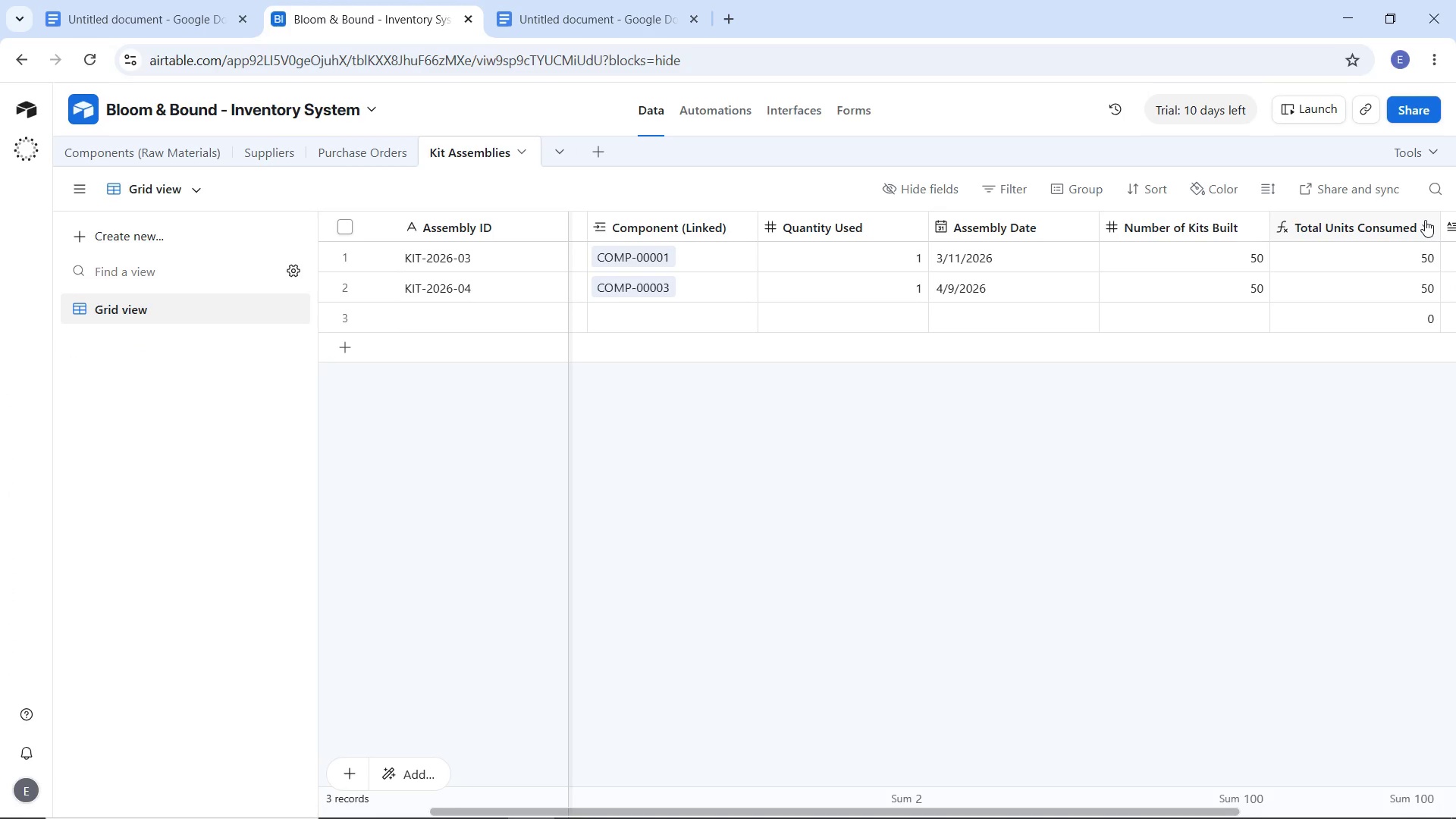 
left_click([1426, 223])
 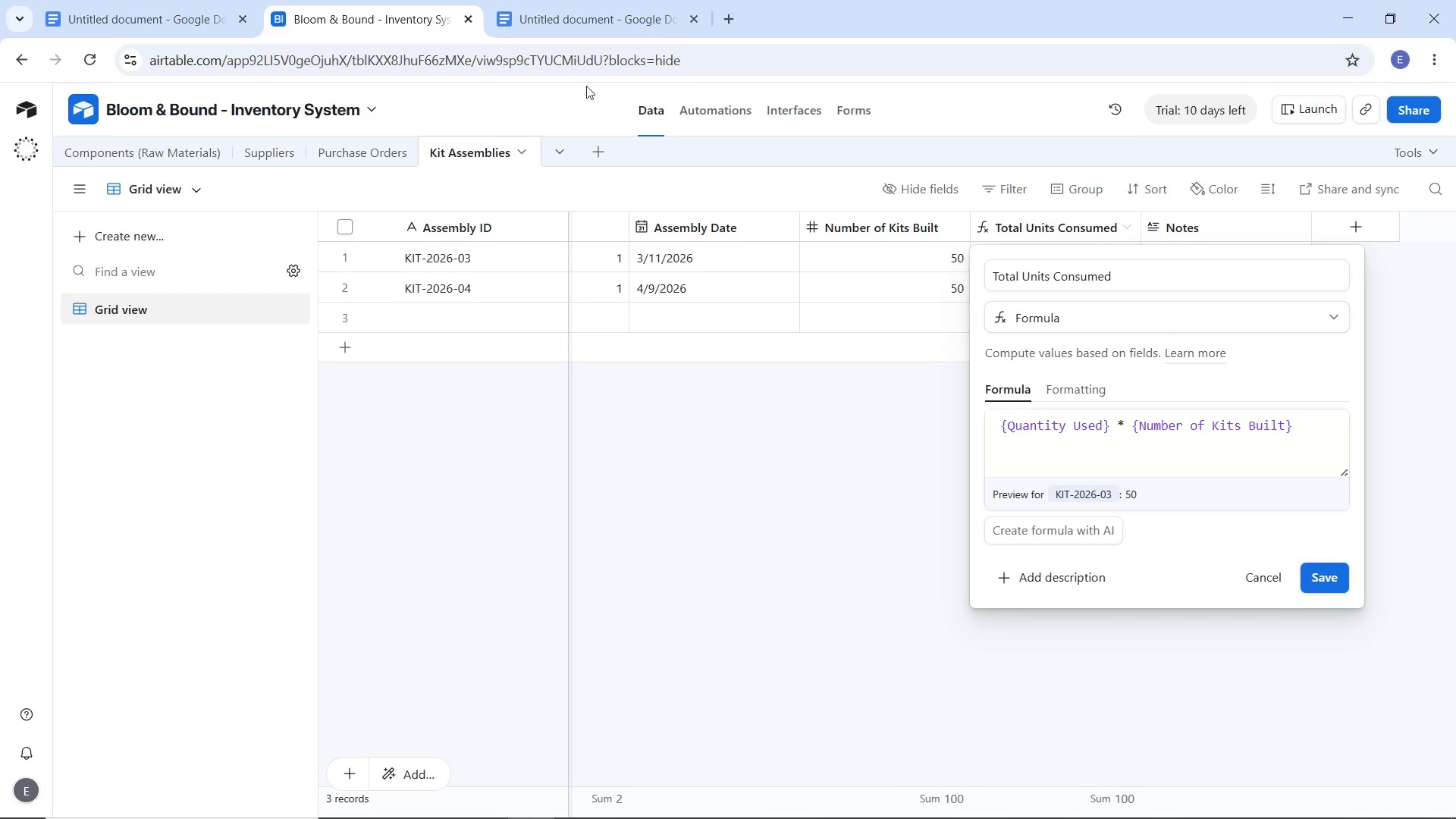 
wait(5.22)
 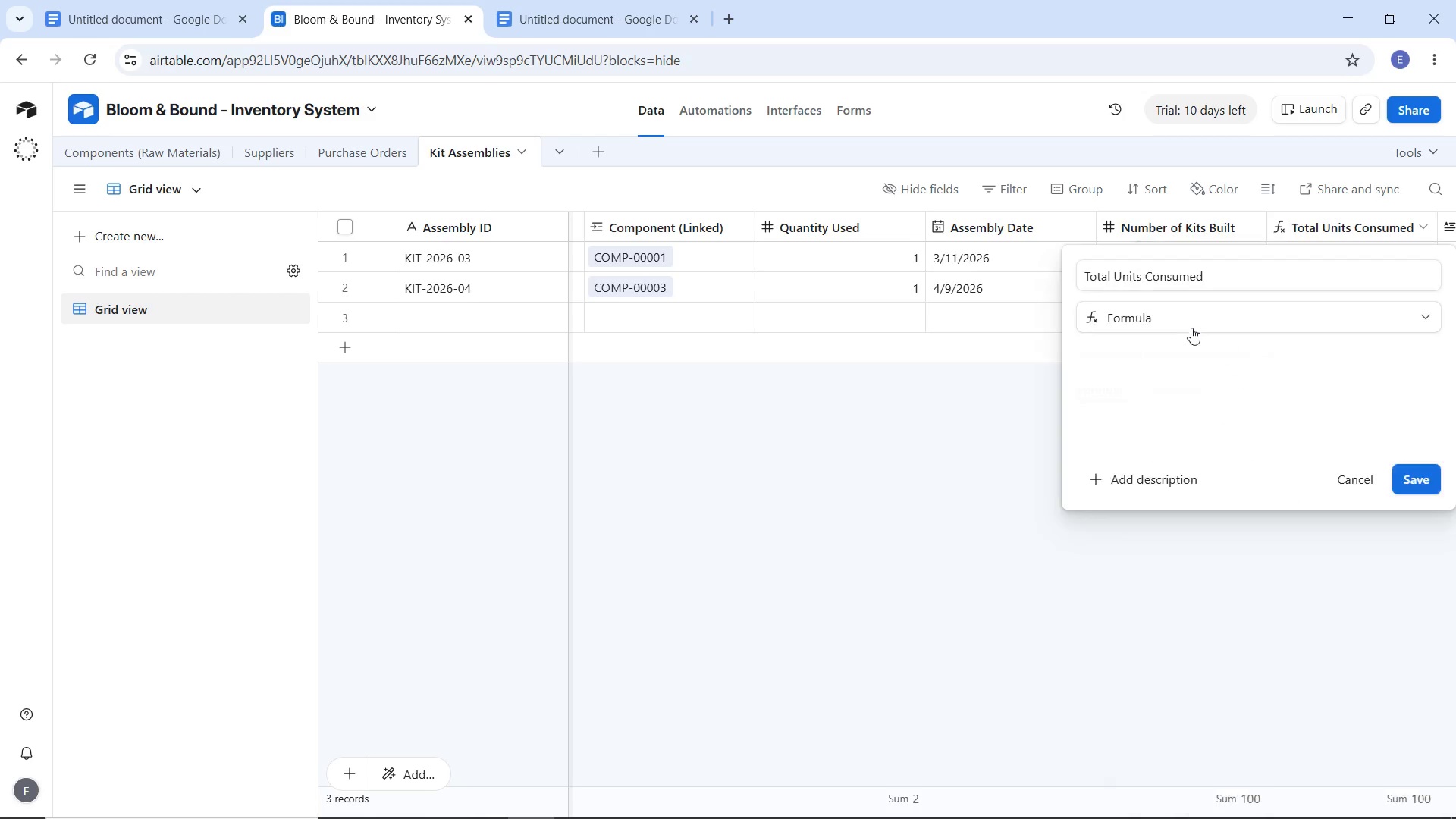 
left_click([1061, 423])
 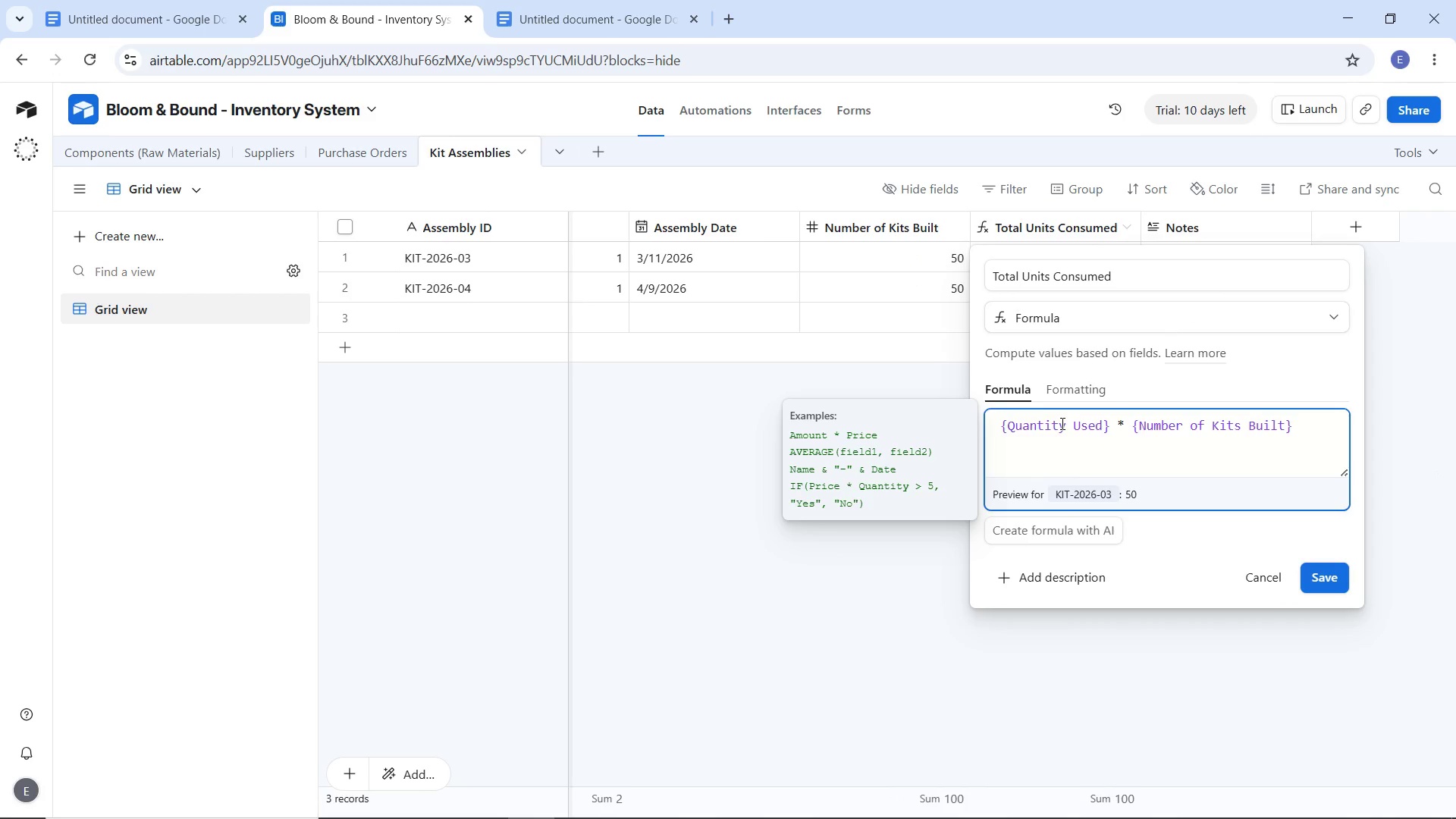 
key(Control+A)
 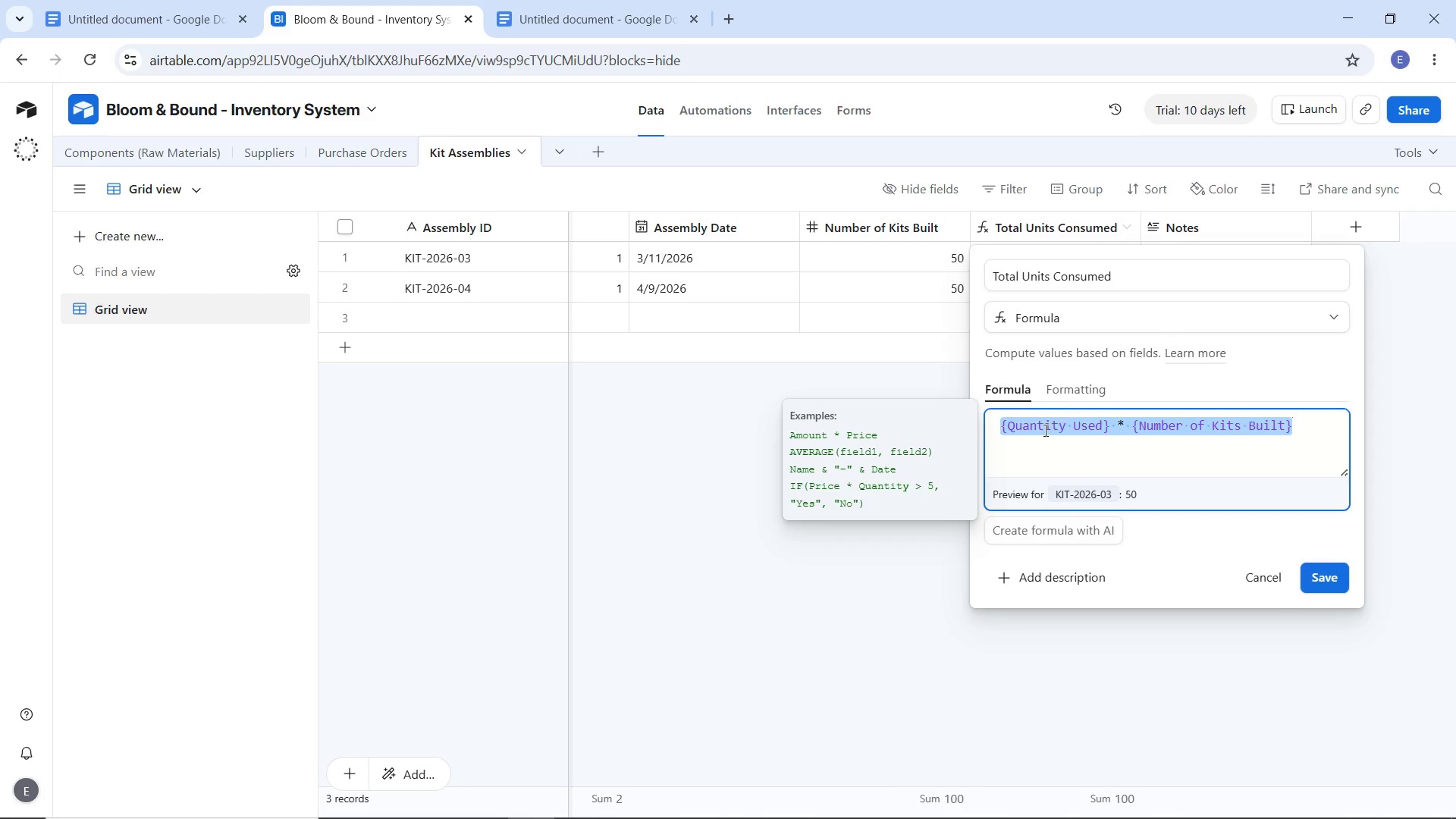 
key(Control+C)
 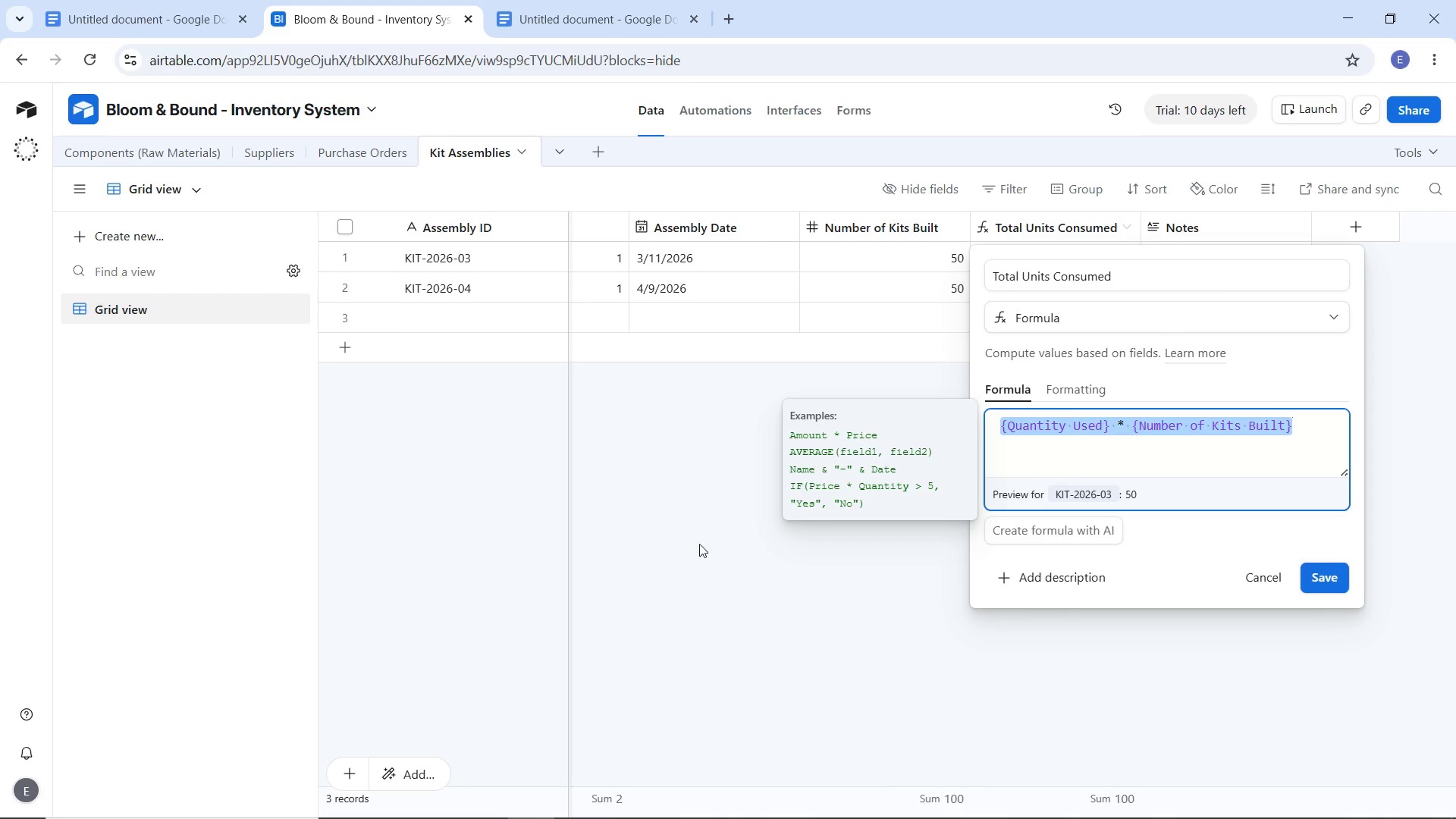 
key(Control+C)
 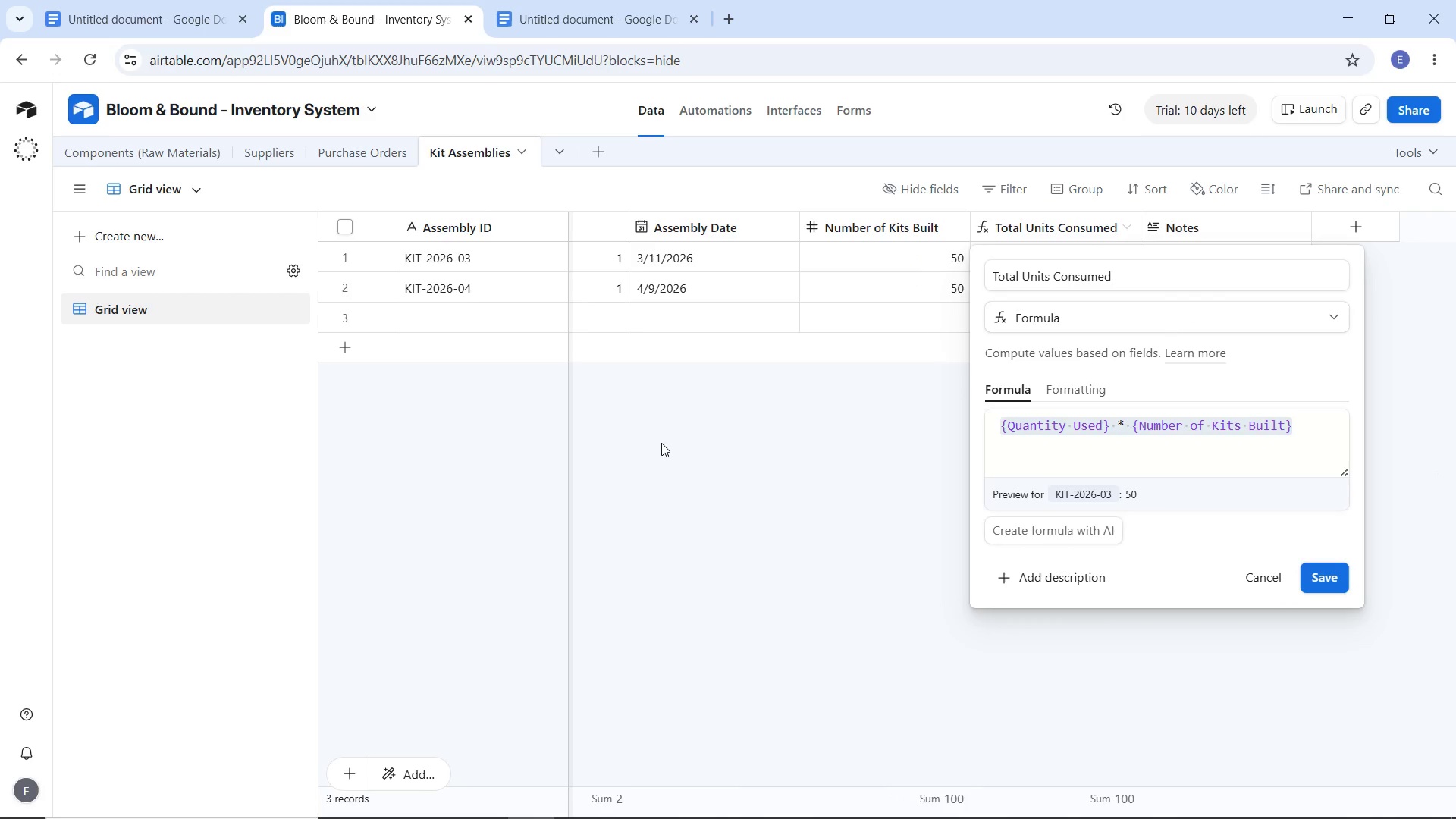 
left_click([698, 547])
 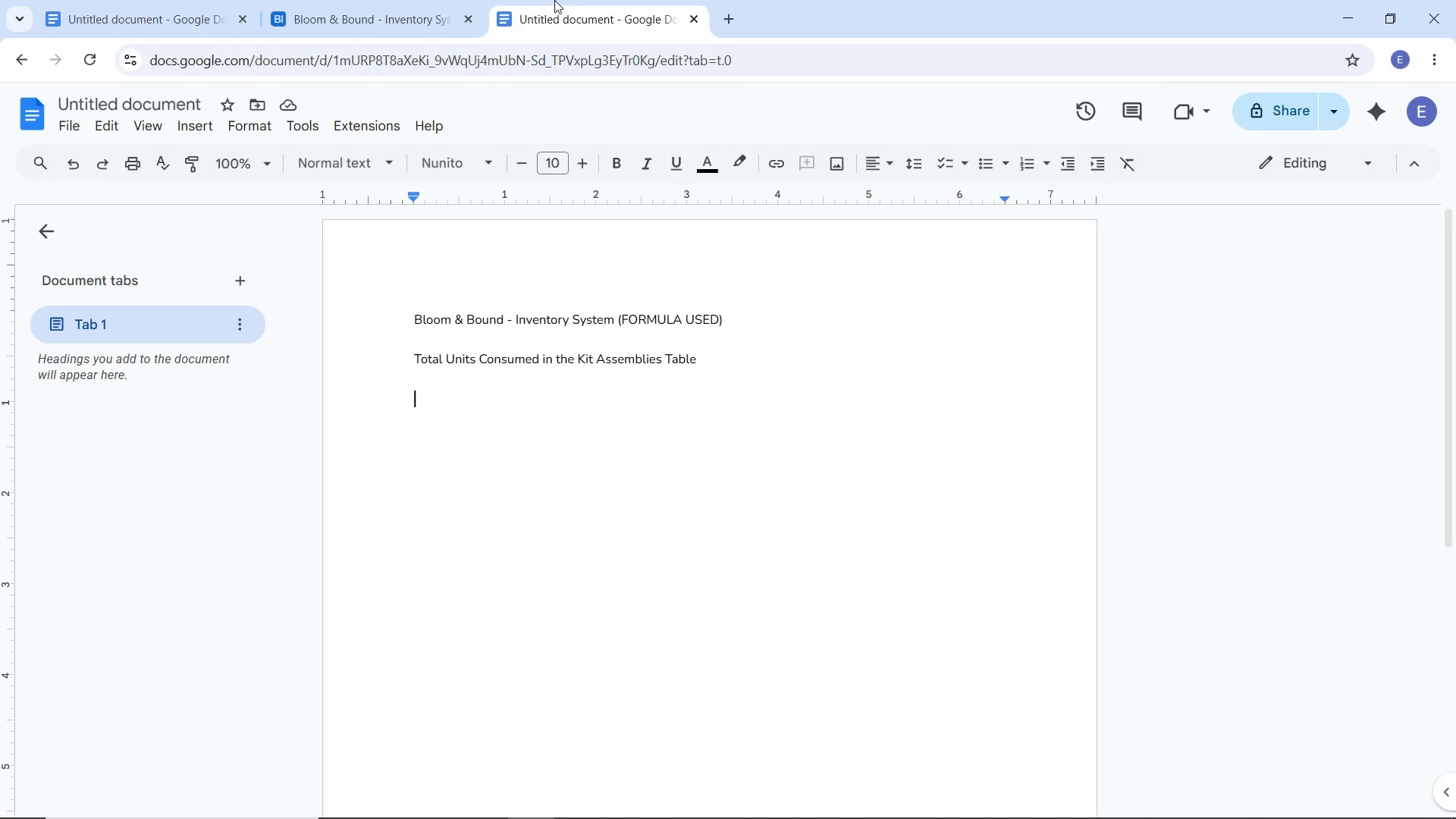 
left_click([554, 0])
 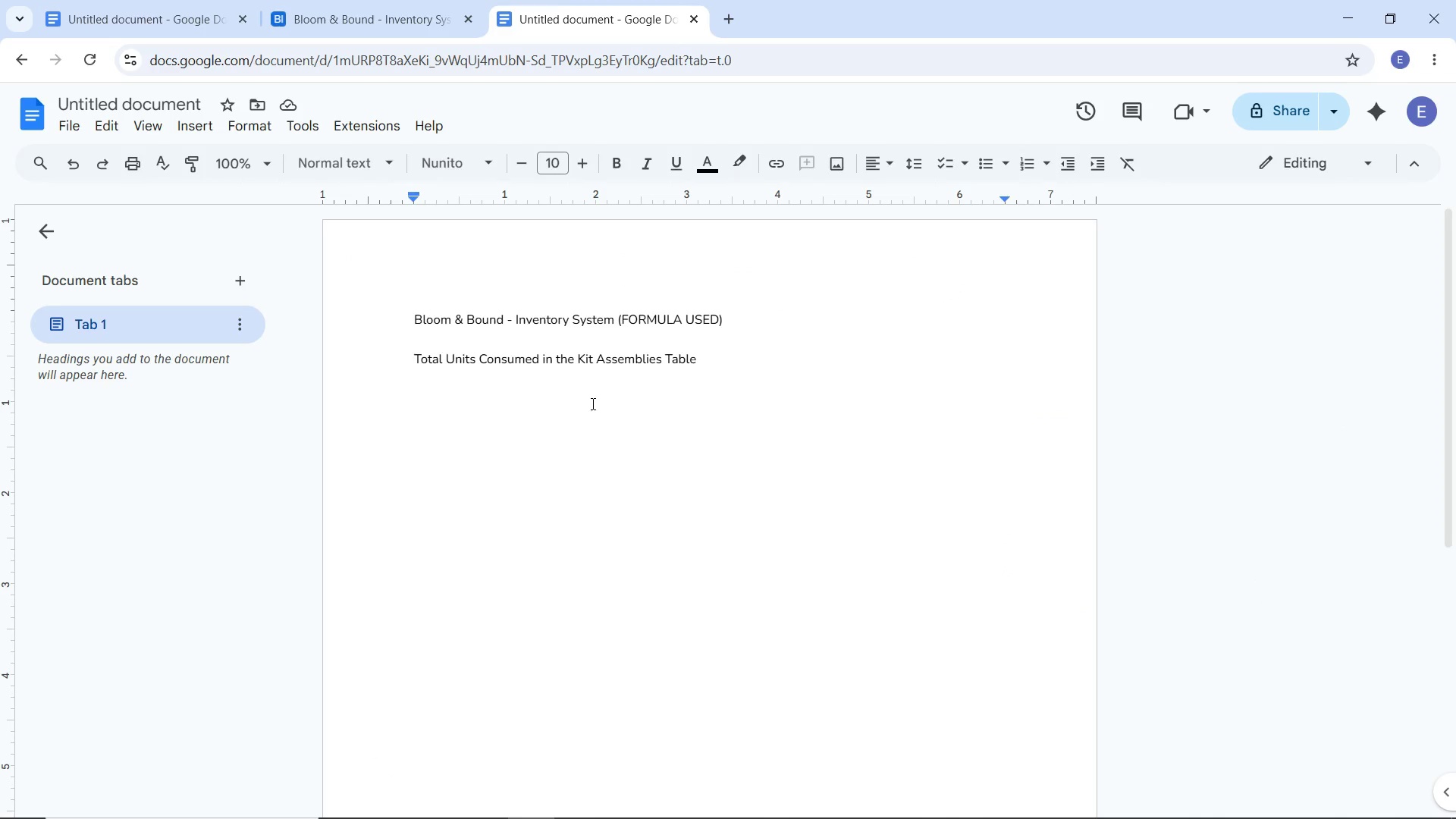 
key(Control+V)
 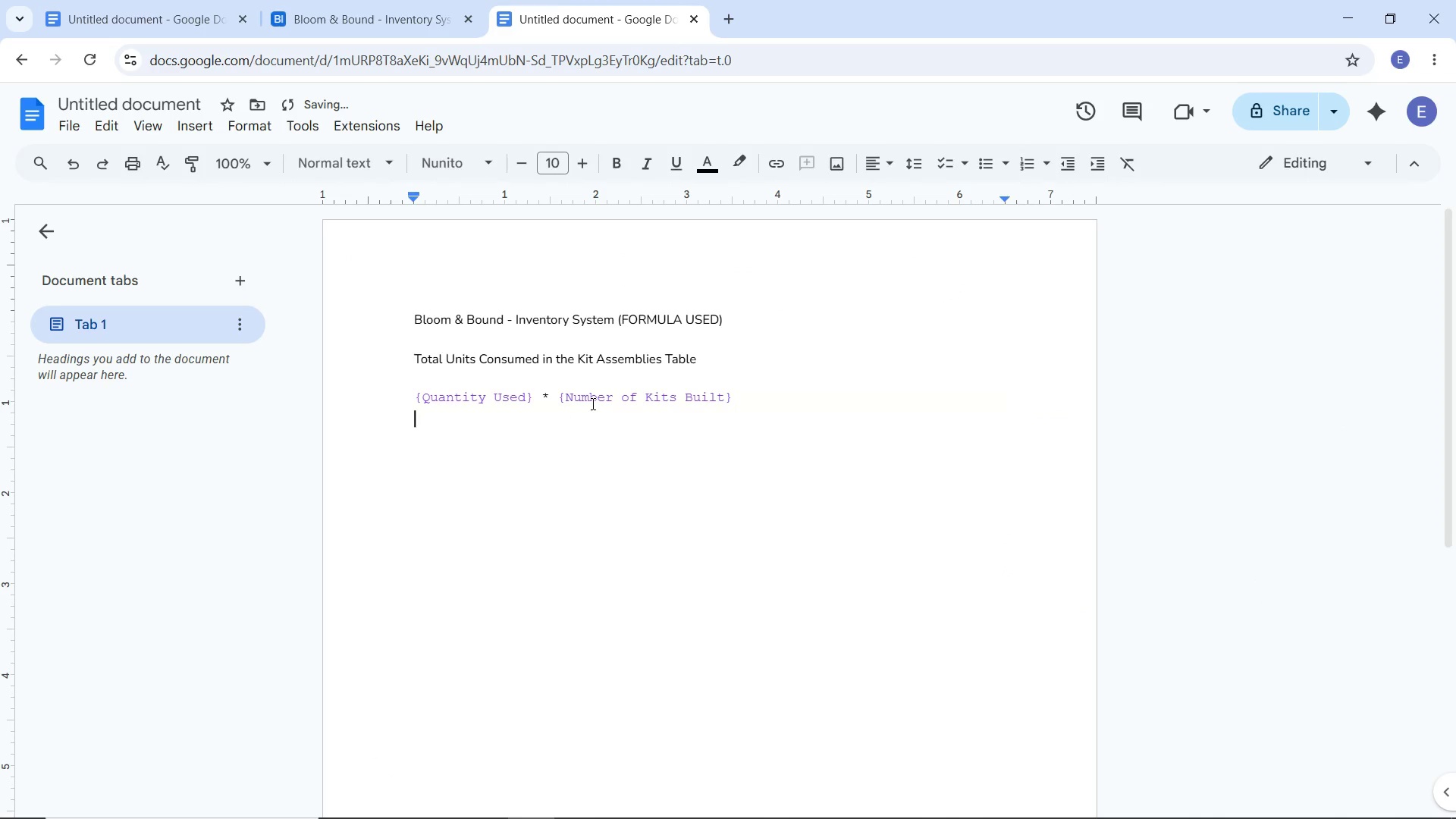 
key(Enter)
 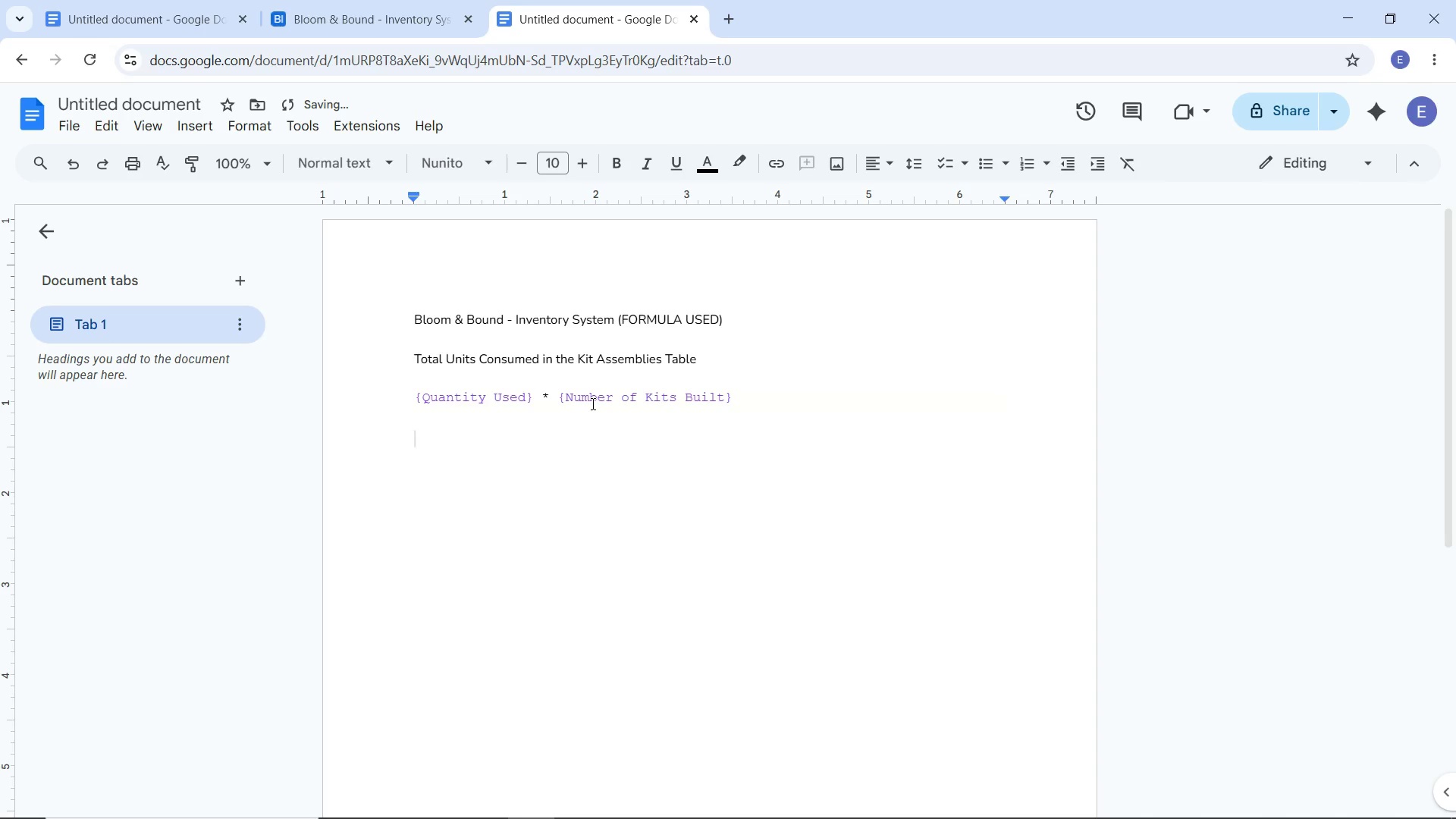 
type(Total Stock RE)
key(Backspace)
type(eceived)
 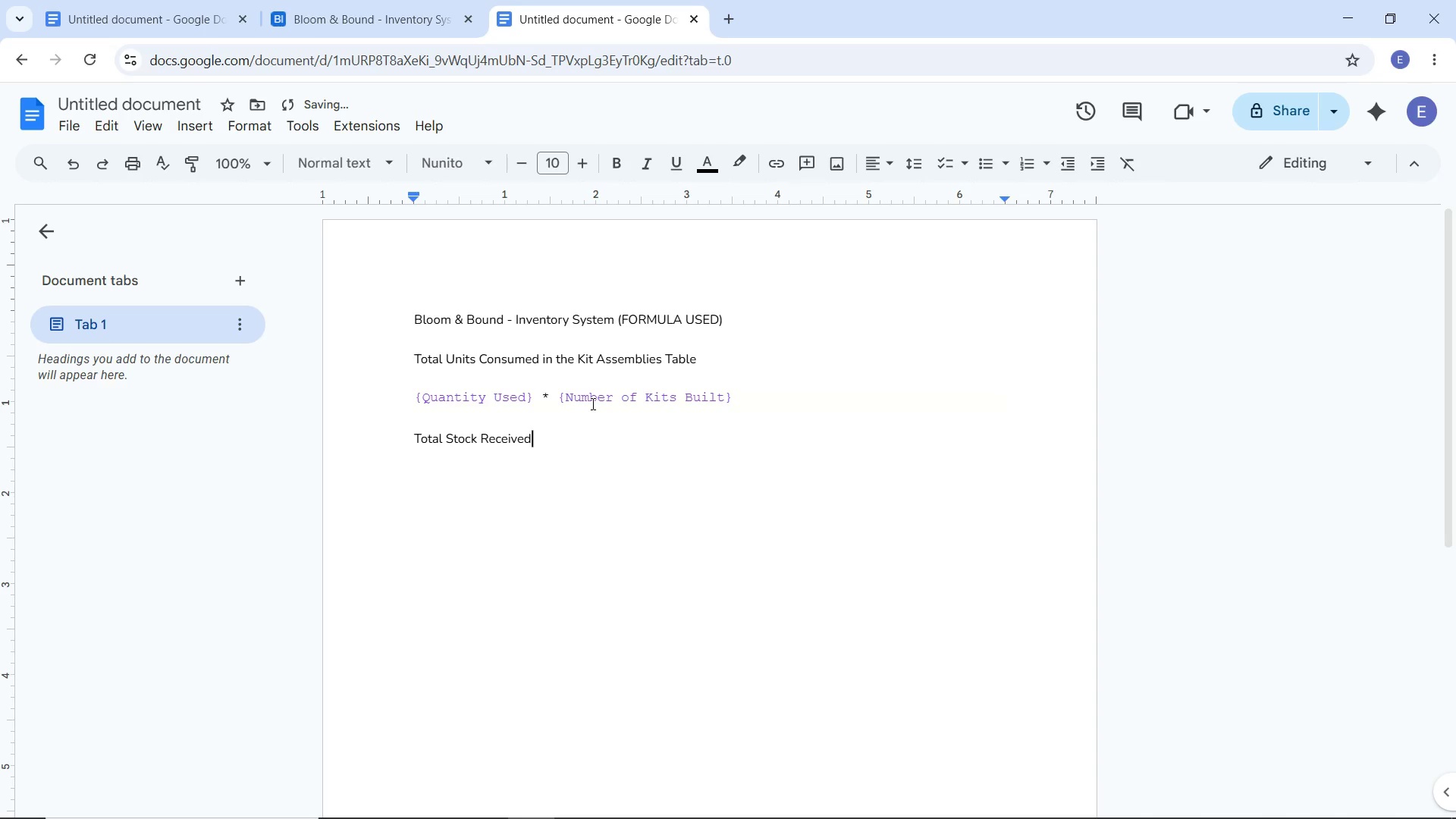 
type( in )
key(Backspace)
key(Backspace)
key(Backspace)
type((Components Table, Rollup field) )
 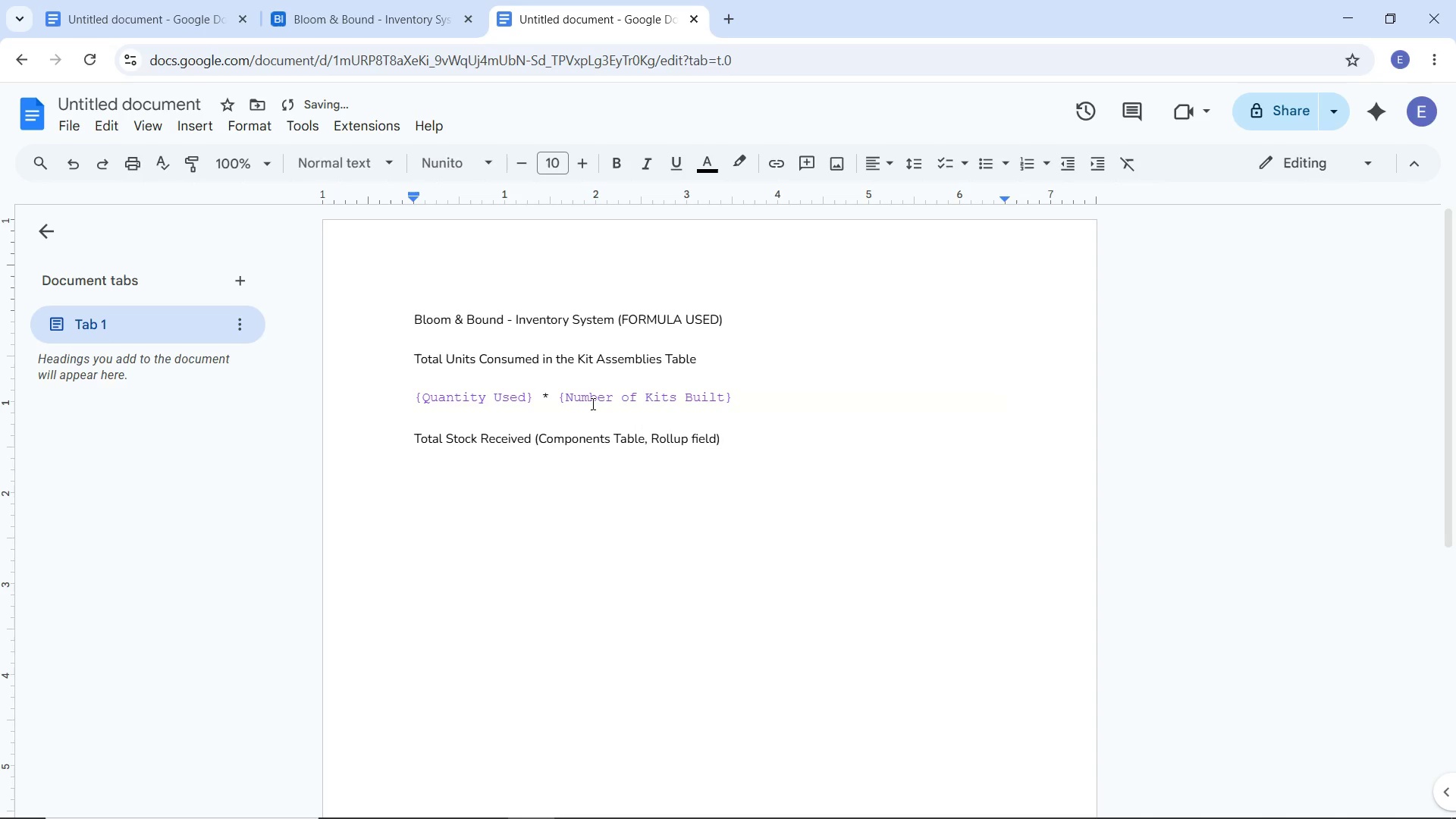 
key(Enter)
 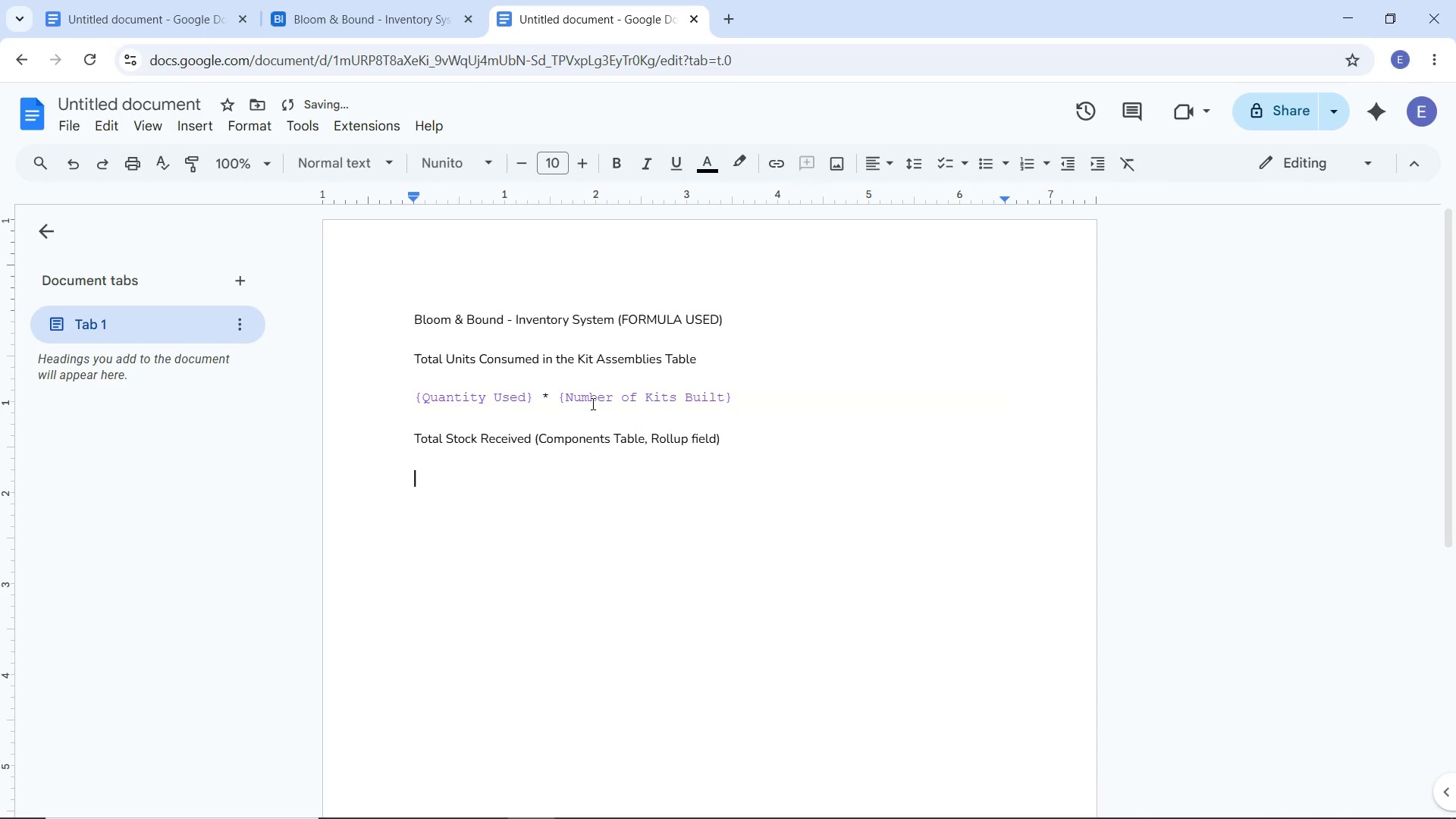 
key(Enter)
 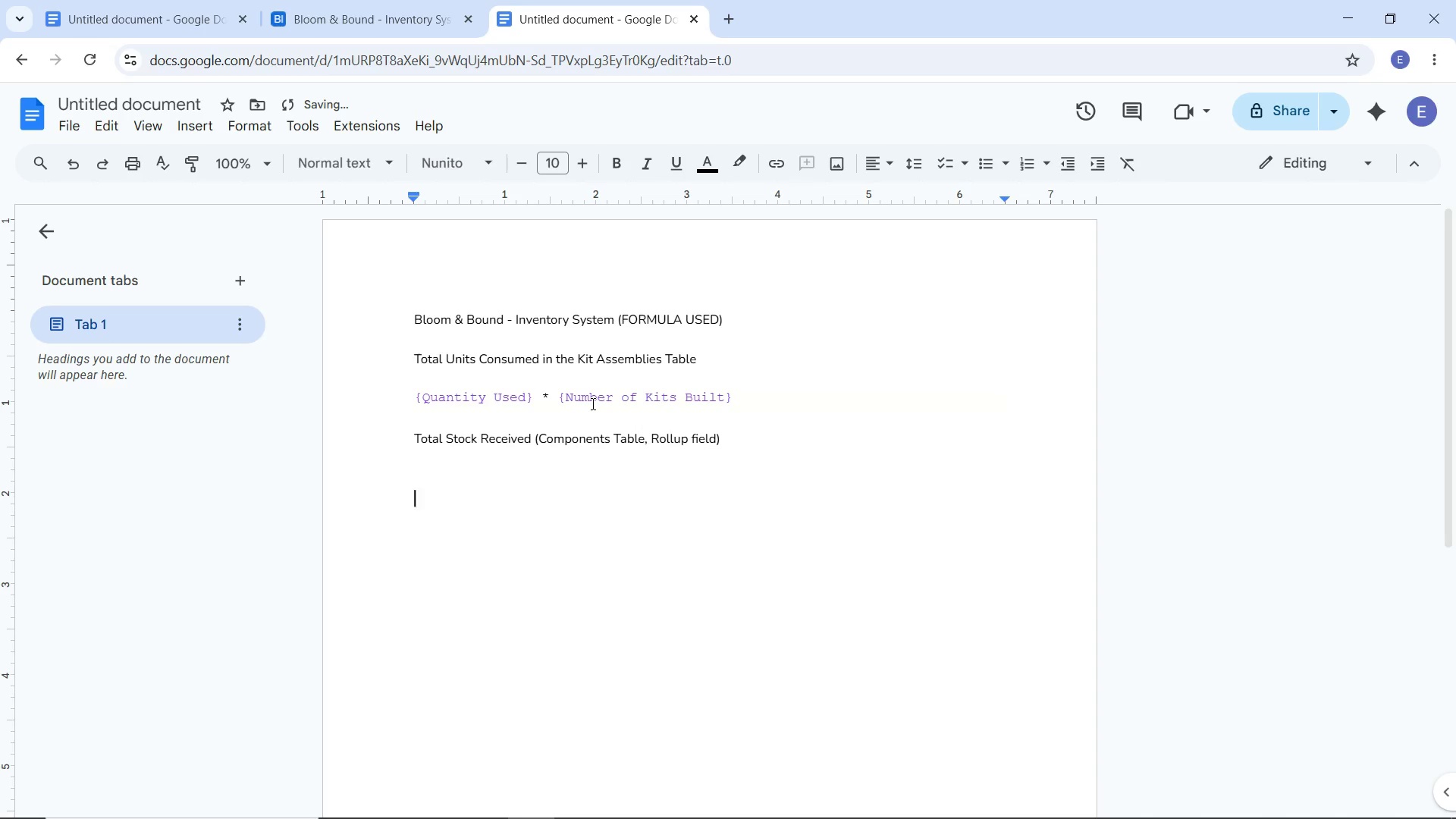 
key(Enter)
 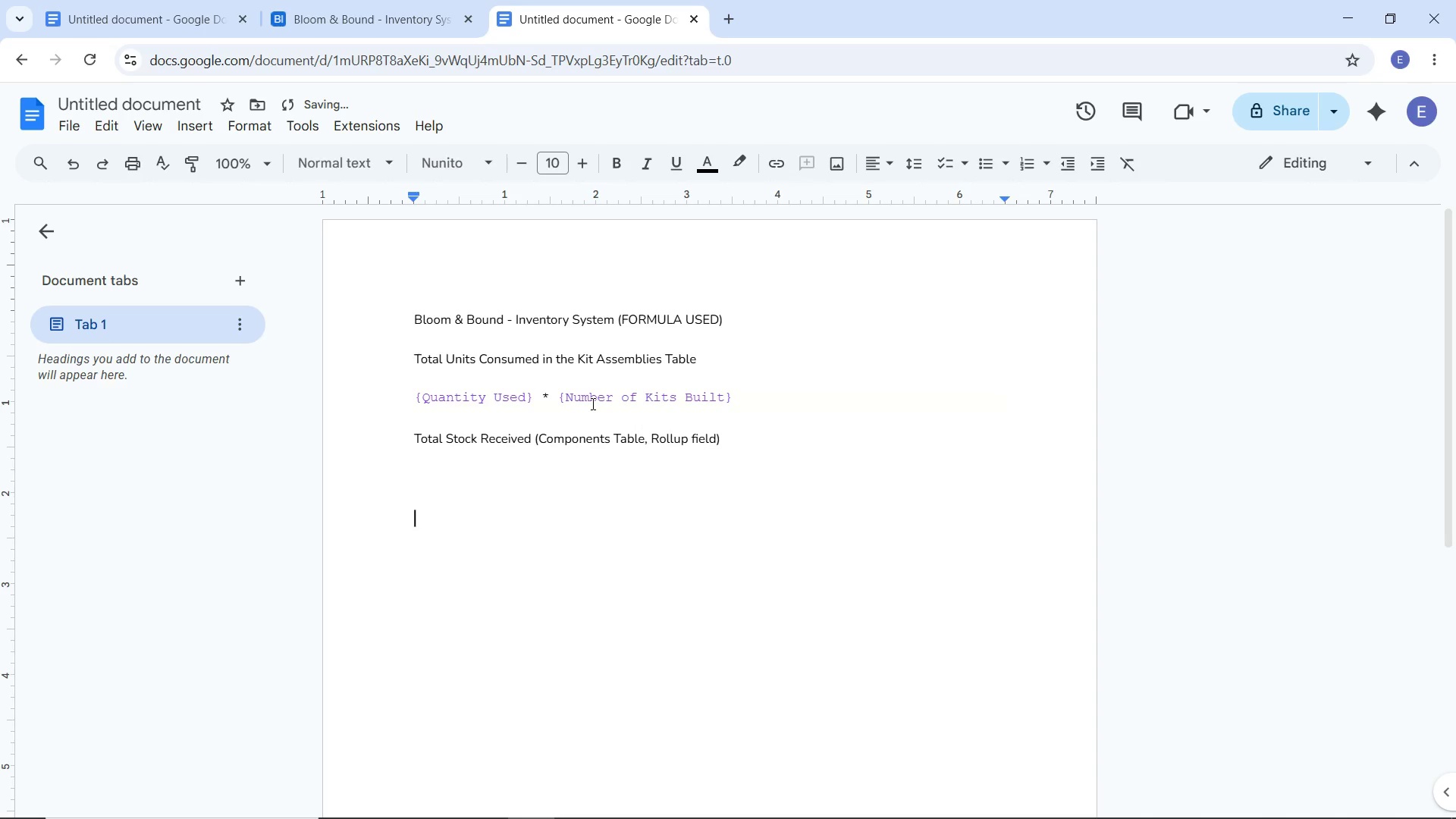 
key(Enter)
 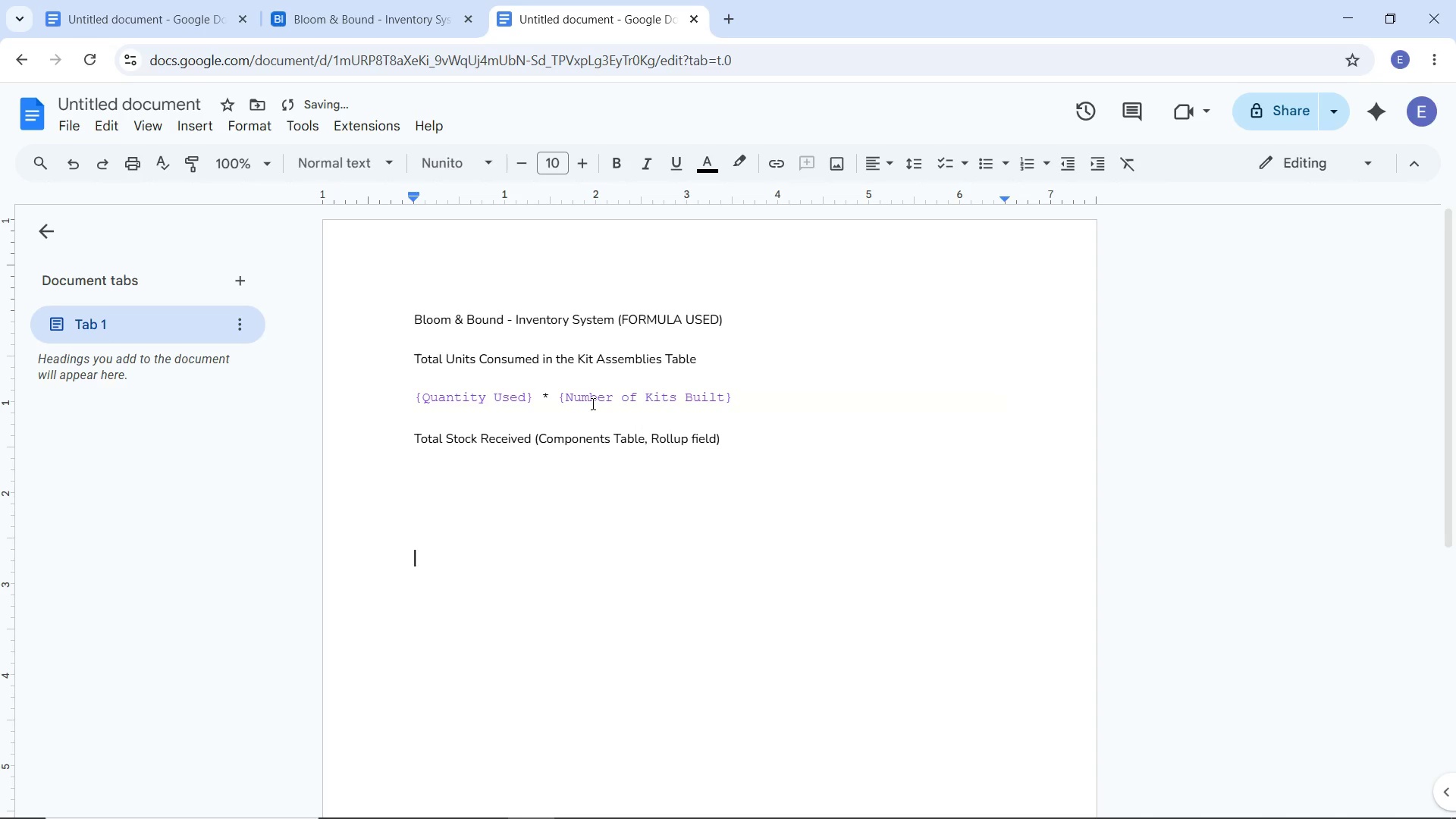 
key(Enter)
 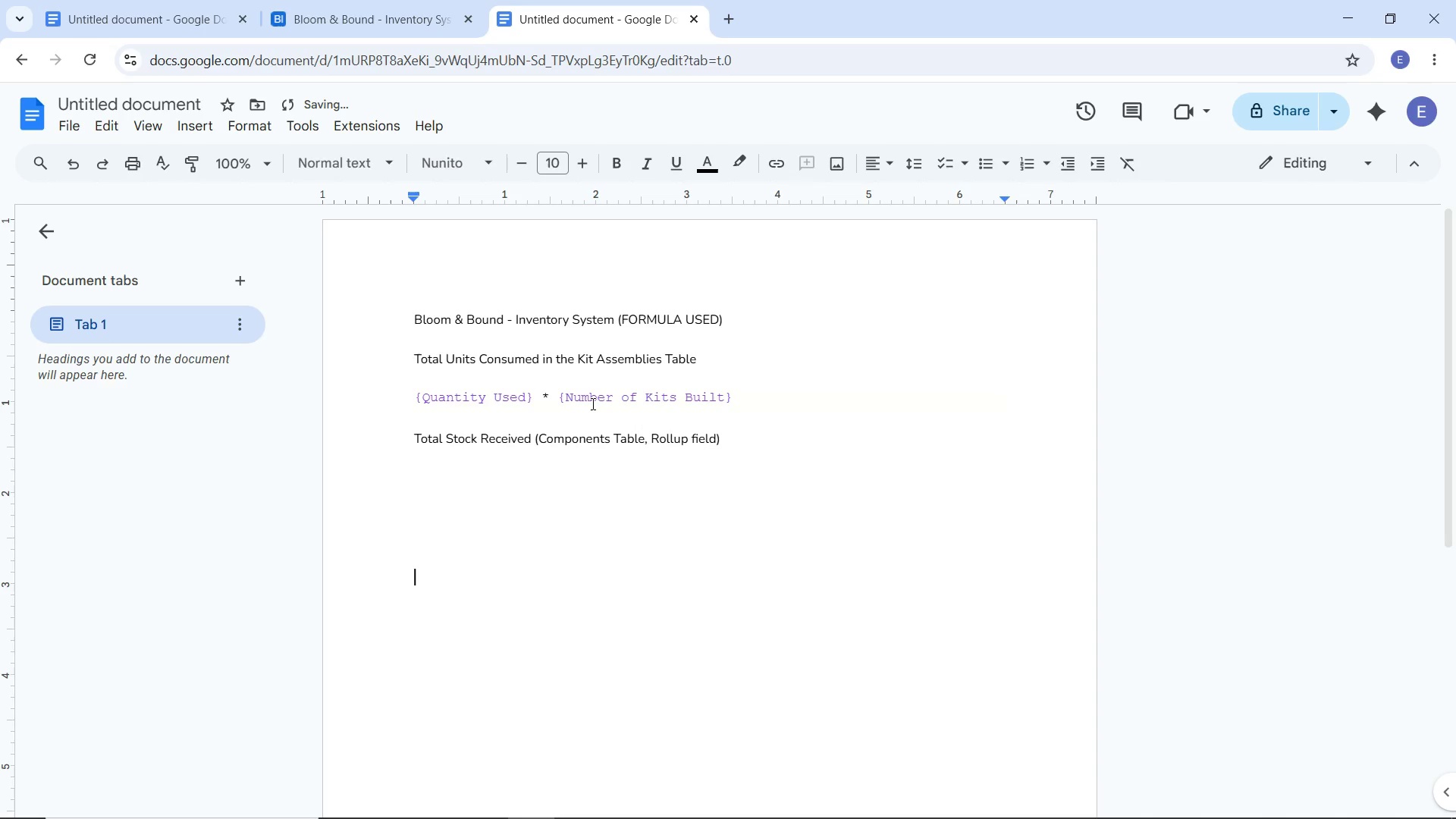 
key(Enter)
 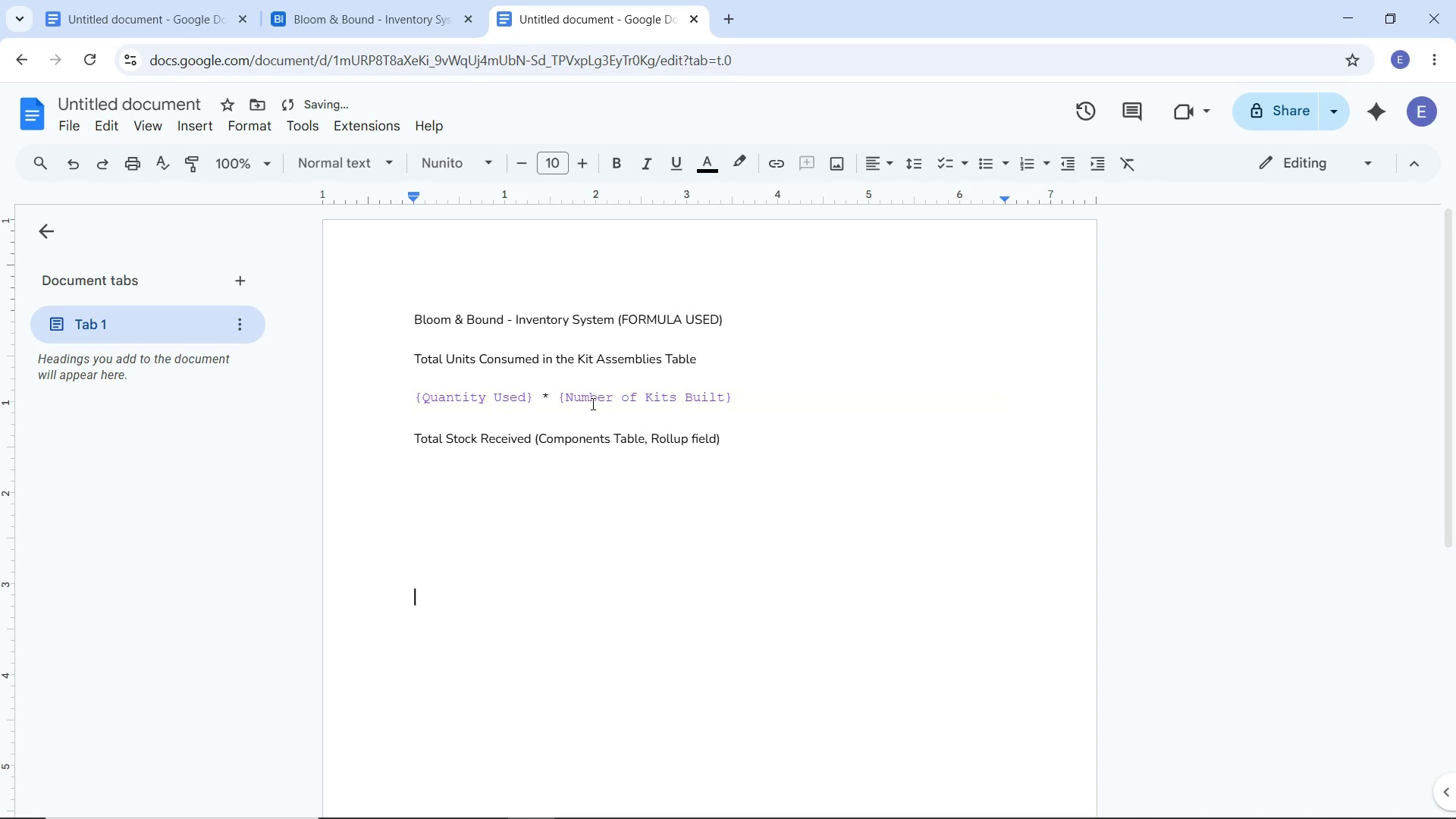 
key(Enter)
 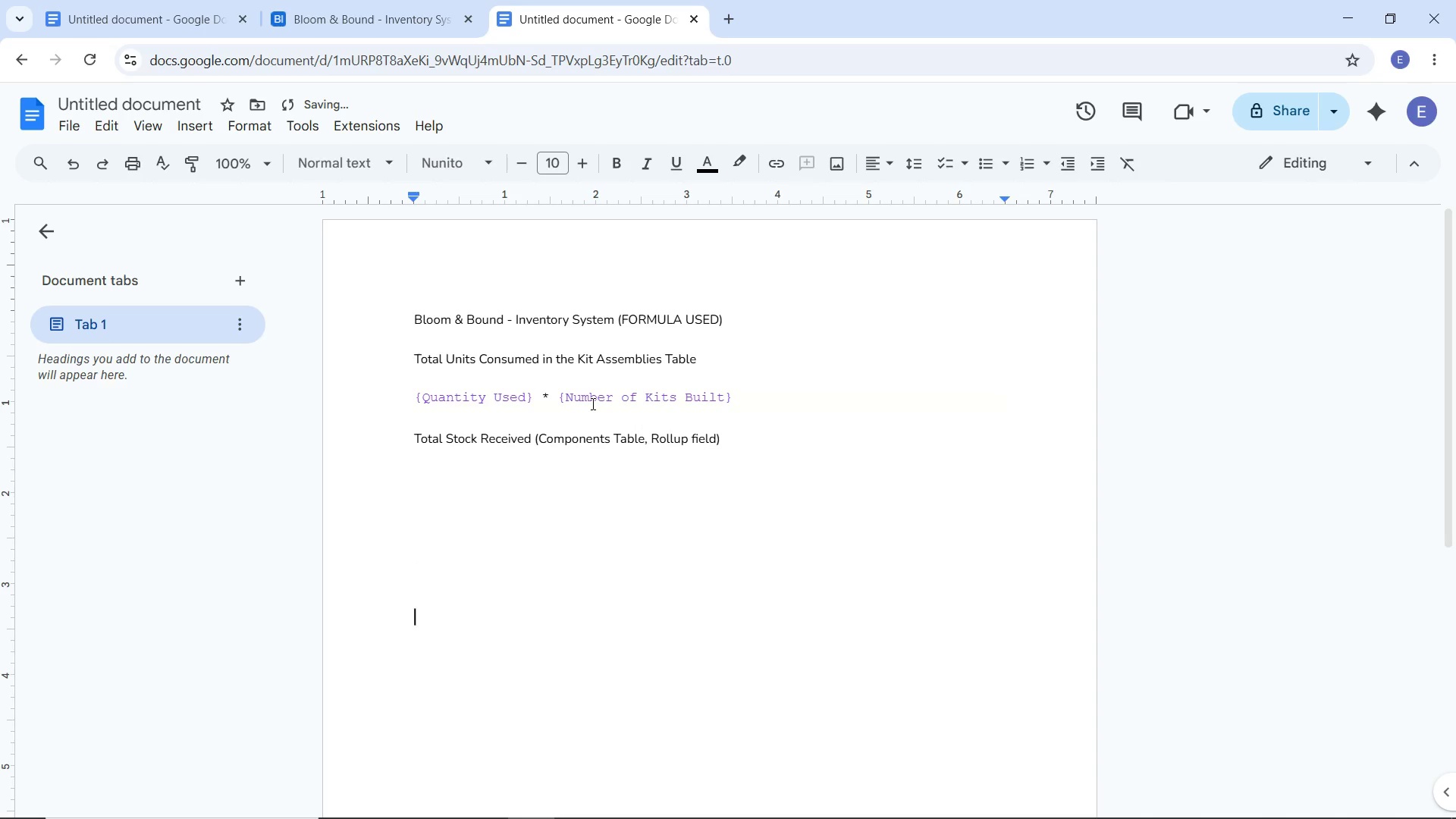 
key(Enter)
 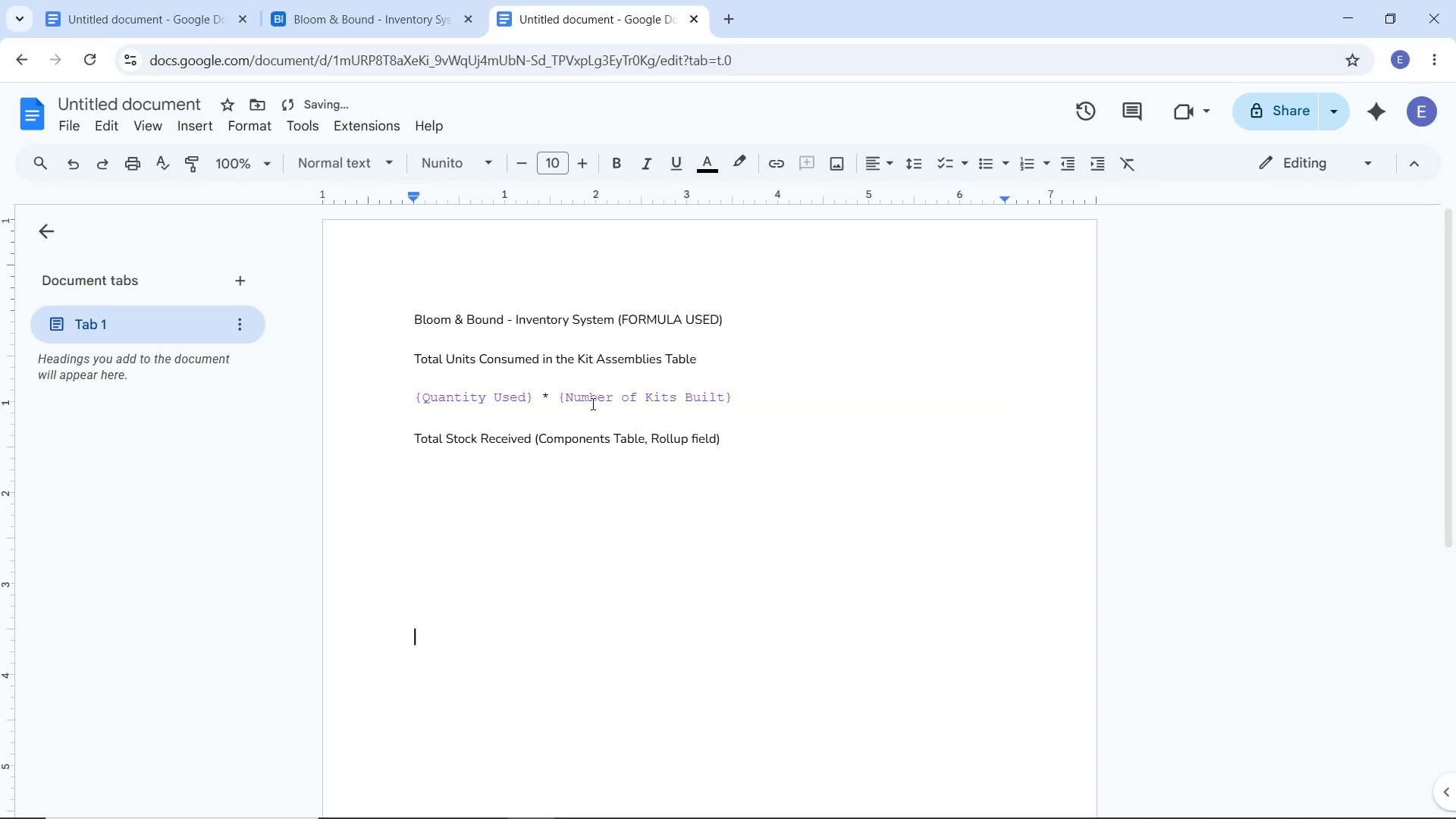 
key(Enter)
 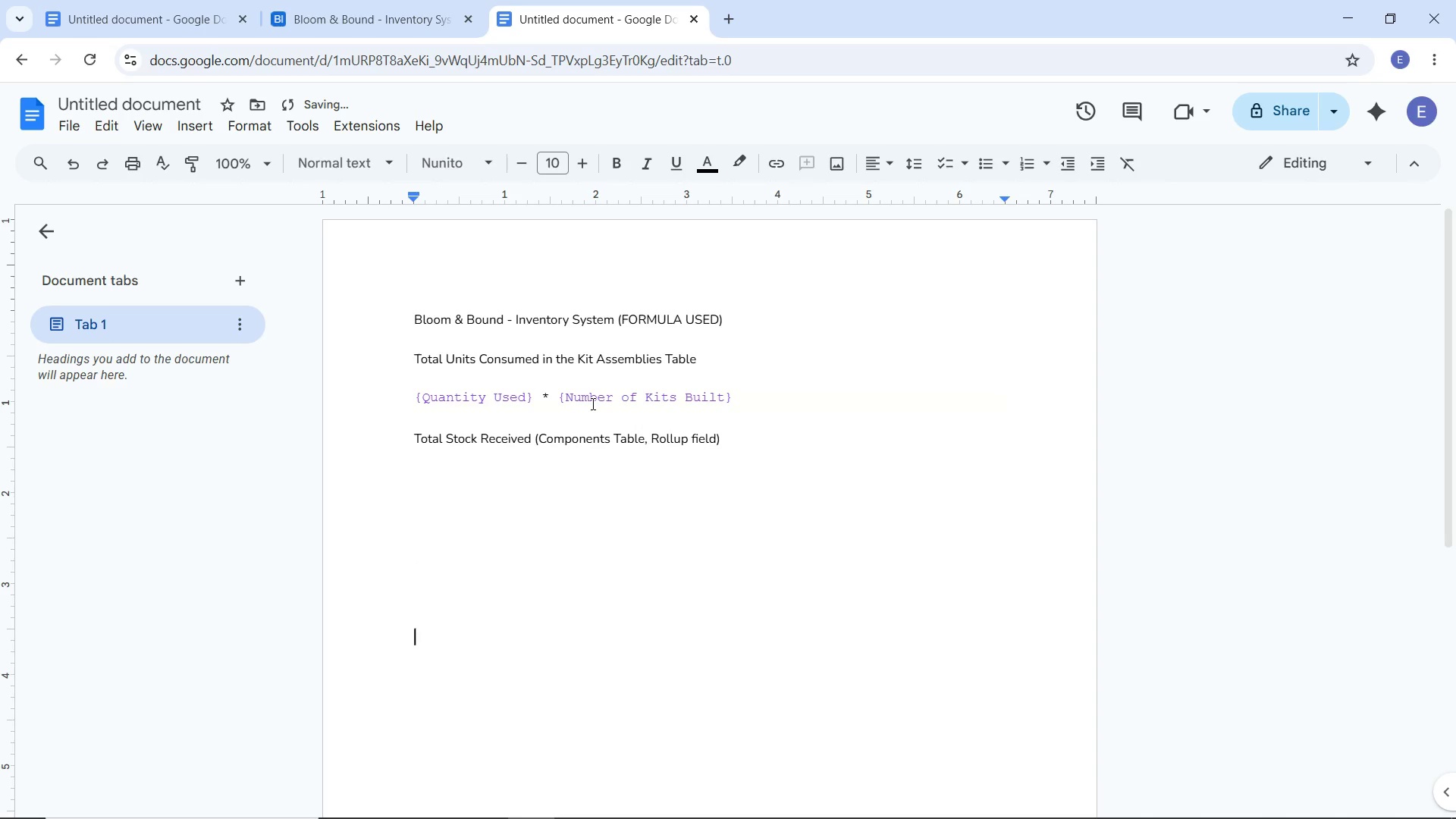 
key(Enter)
 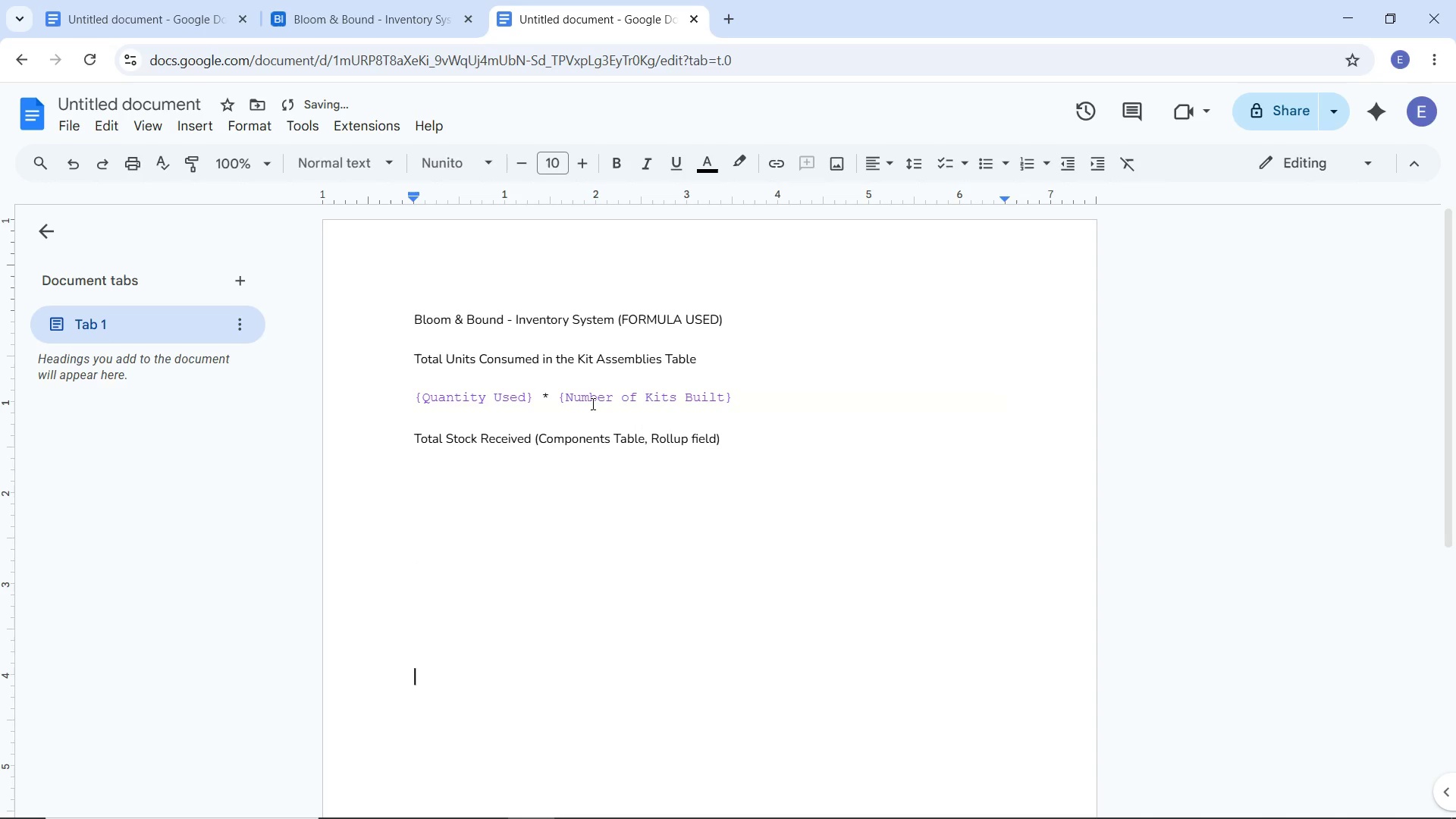 
key(Enter)
 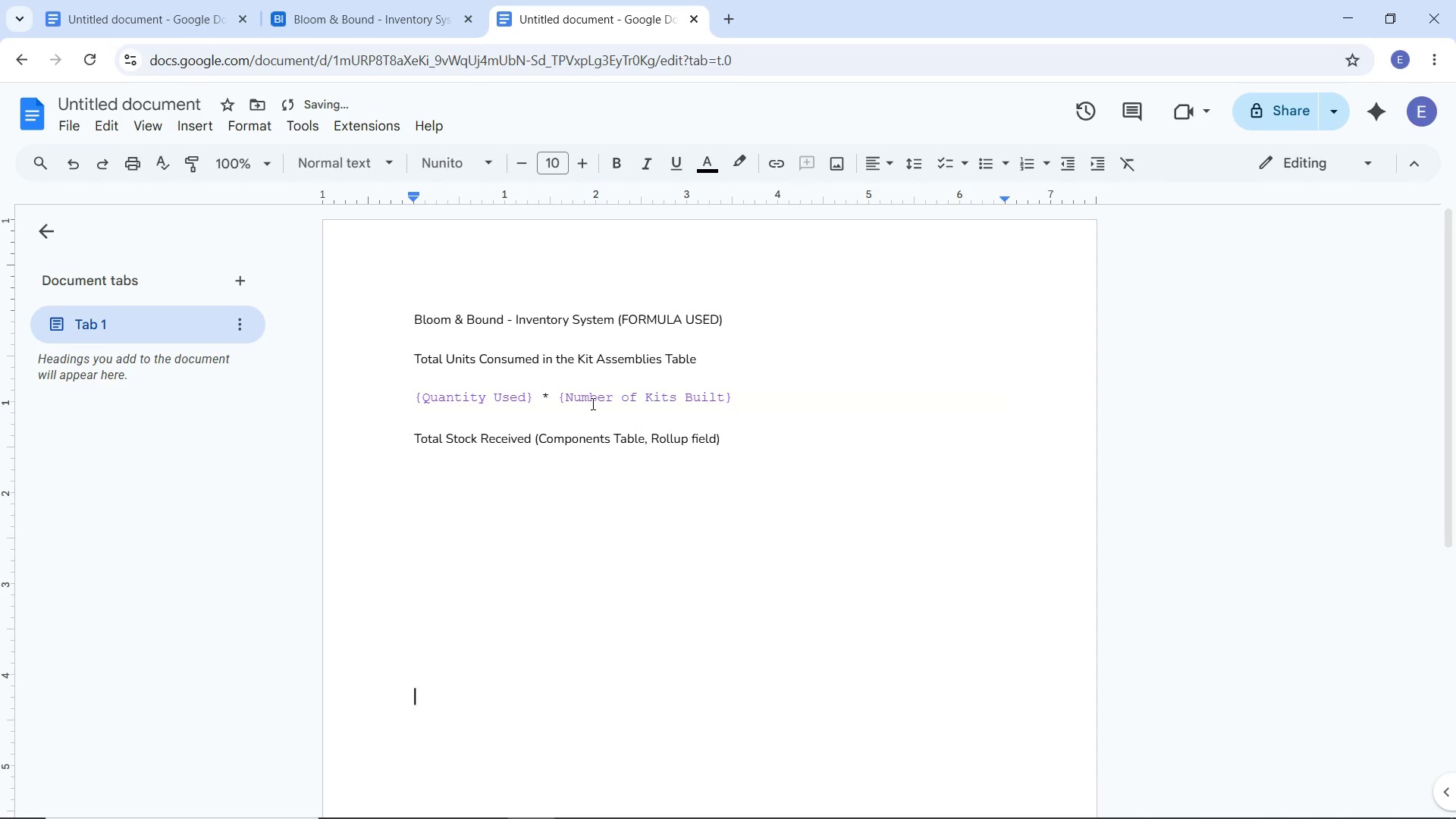 
key(Enter)
 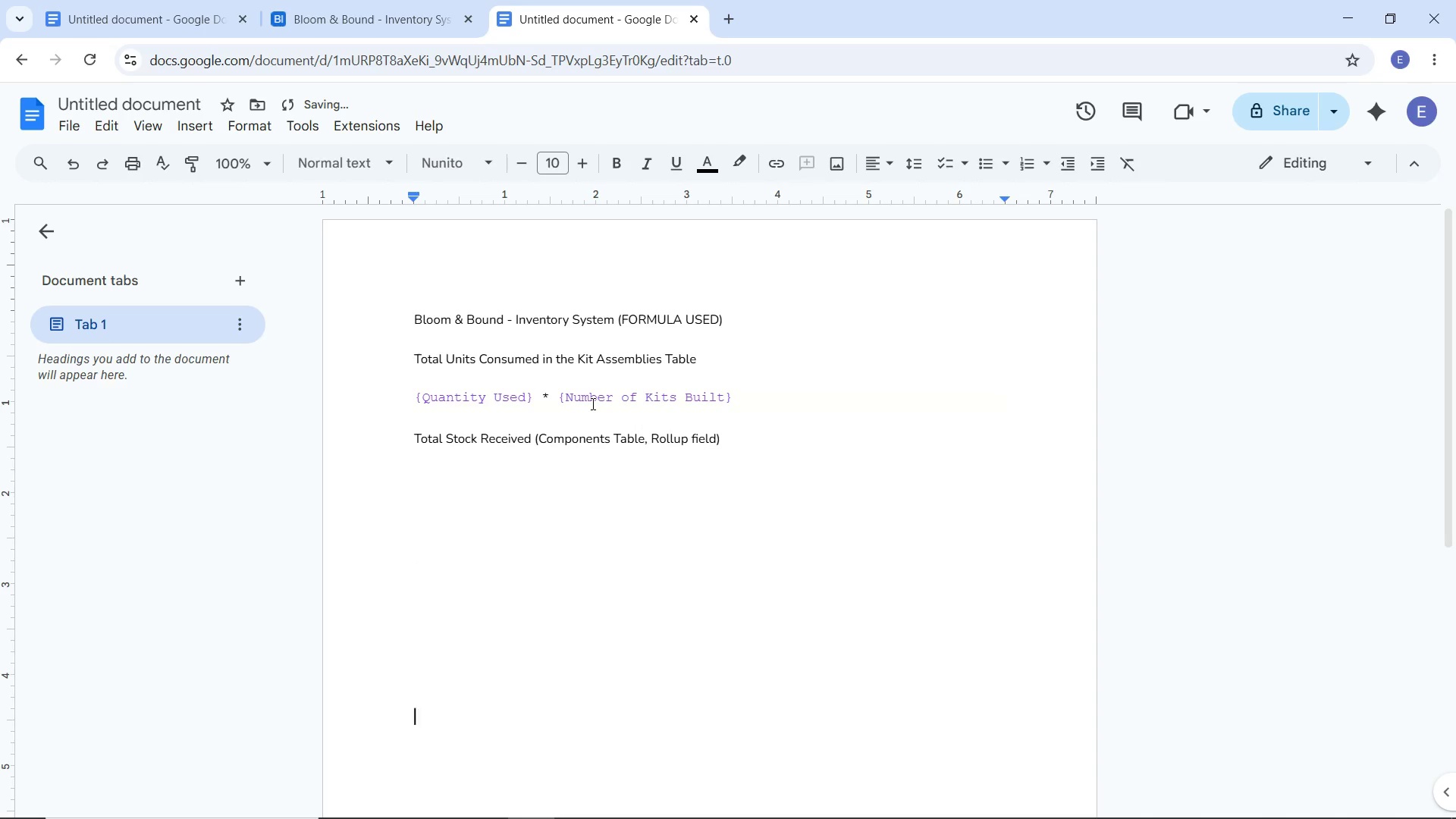 
key(Enter)
 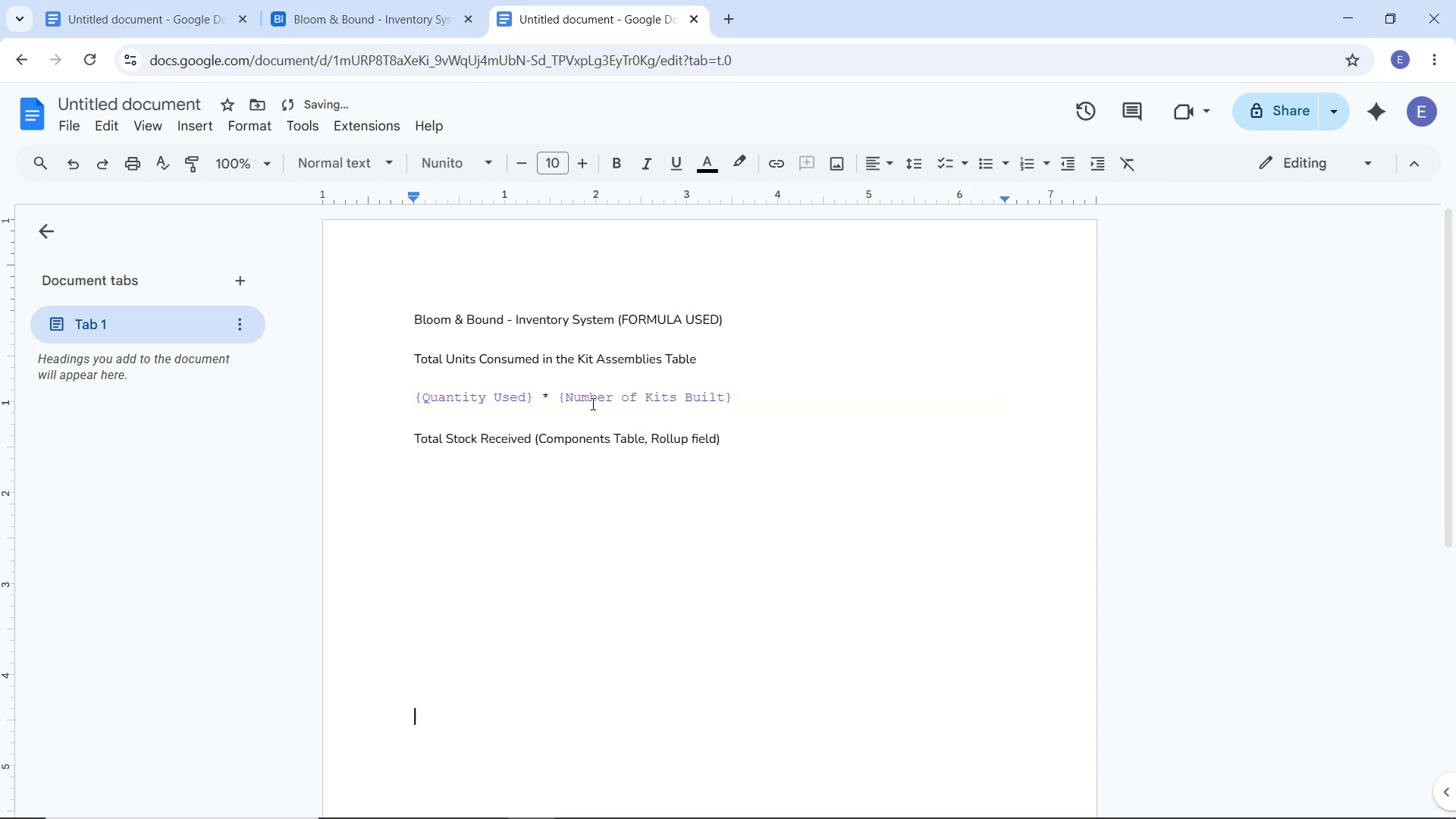 
key(Enter)
 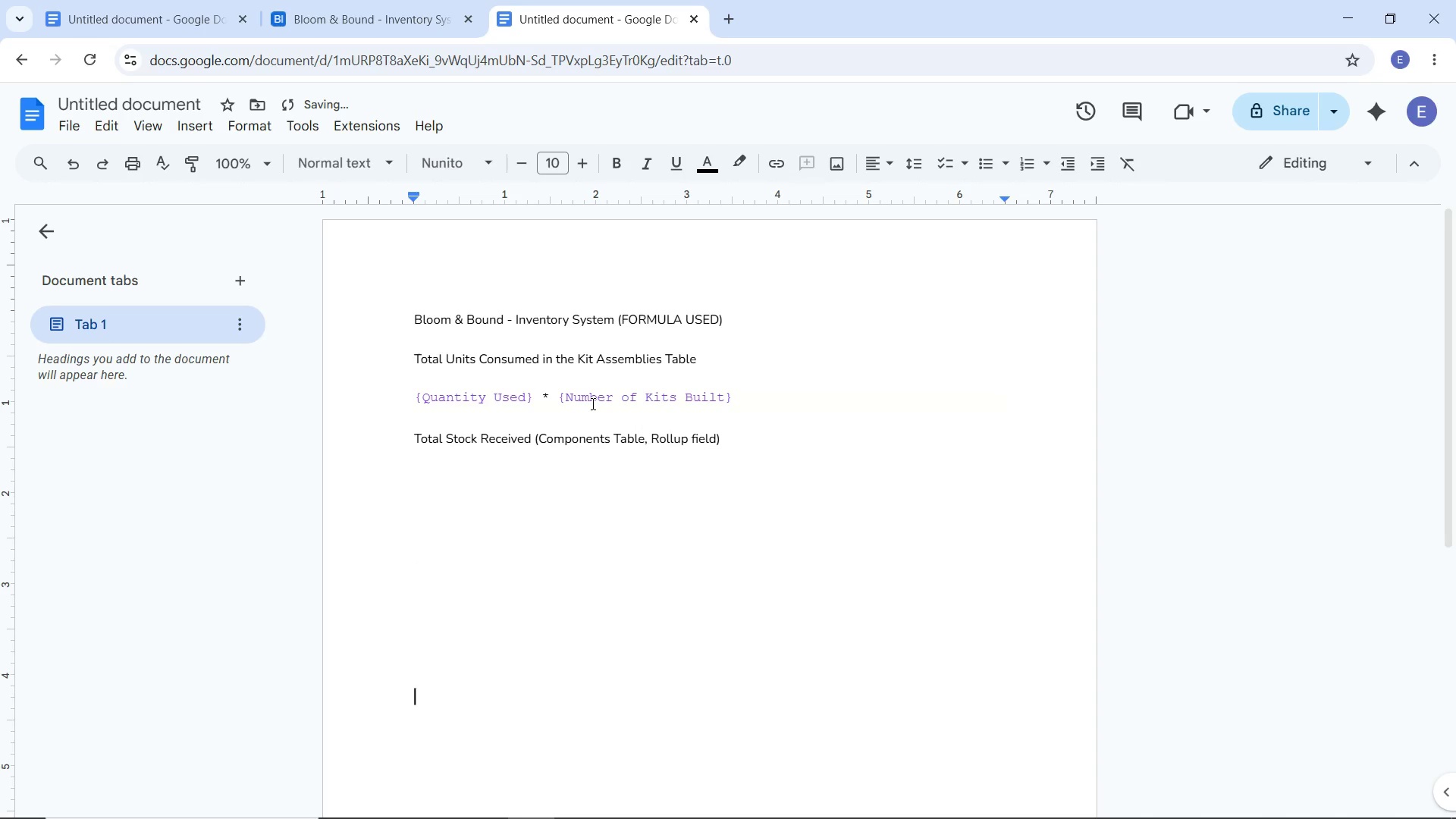 
key(ArrowUp)
 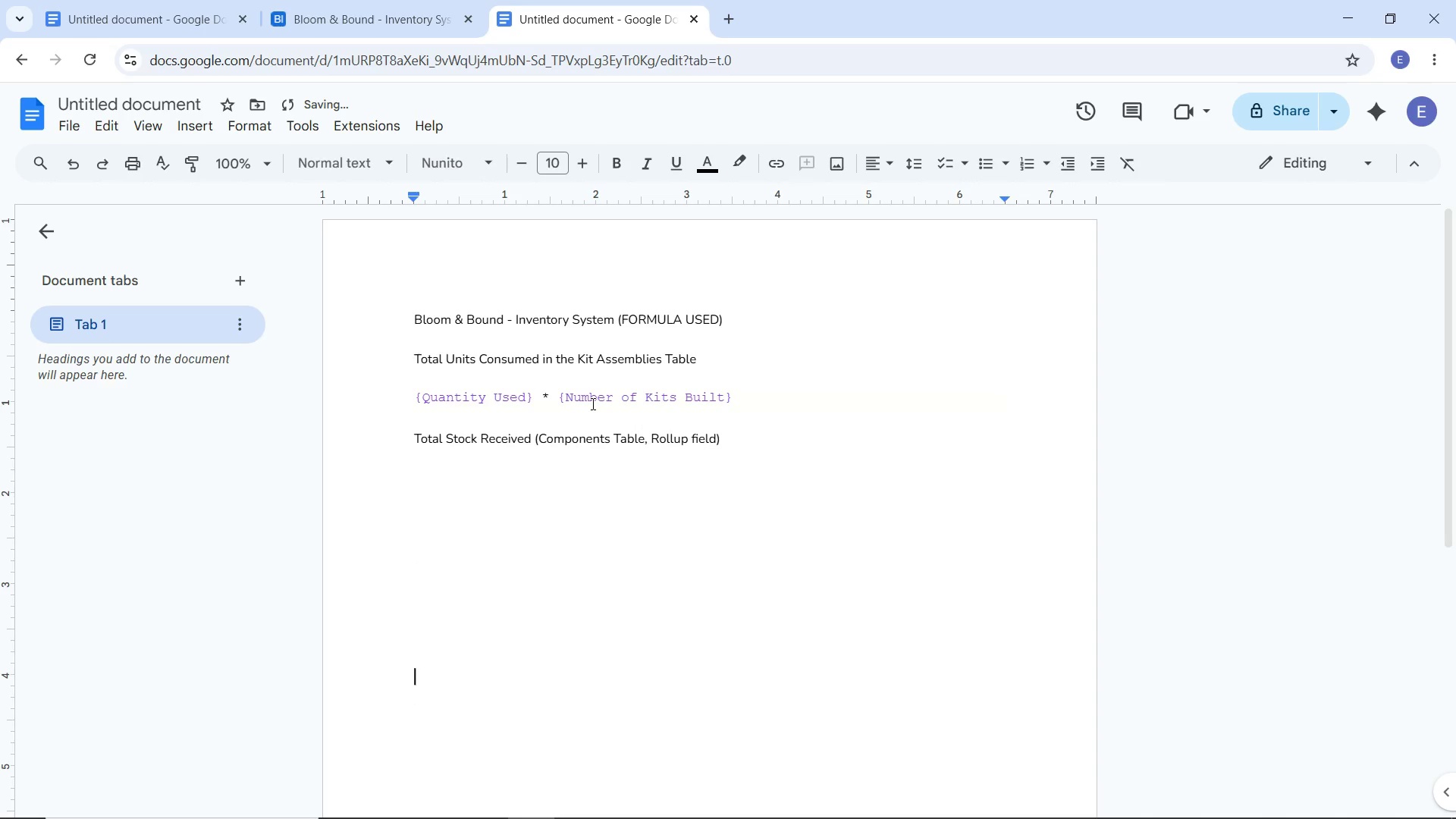 
key(ArrowUp)
 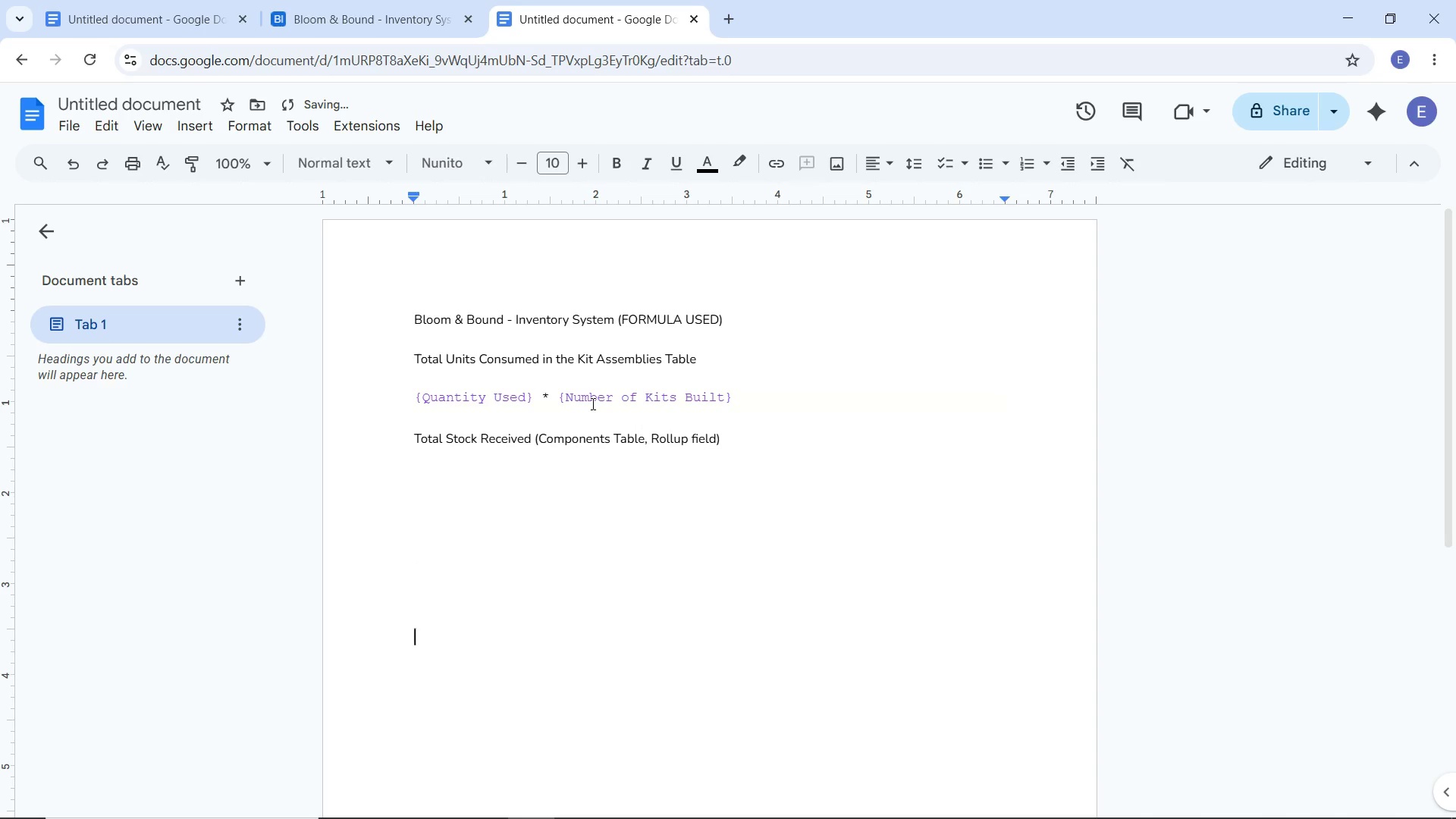 
key(ArrowUp)
 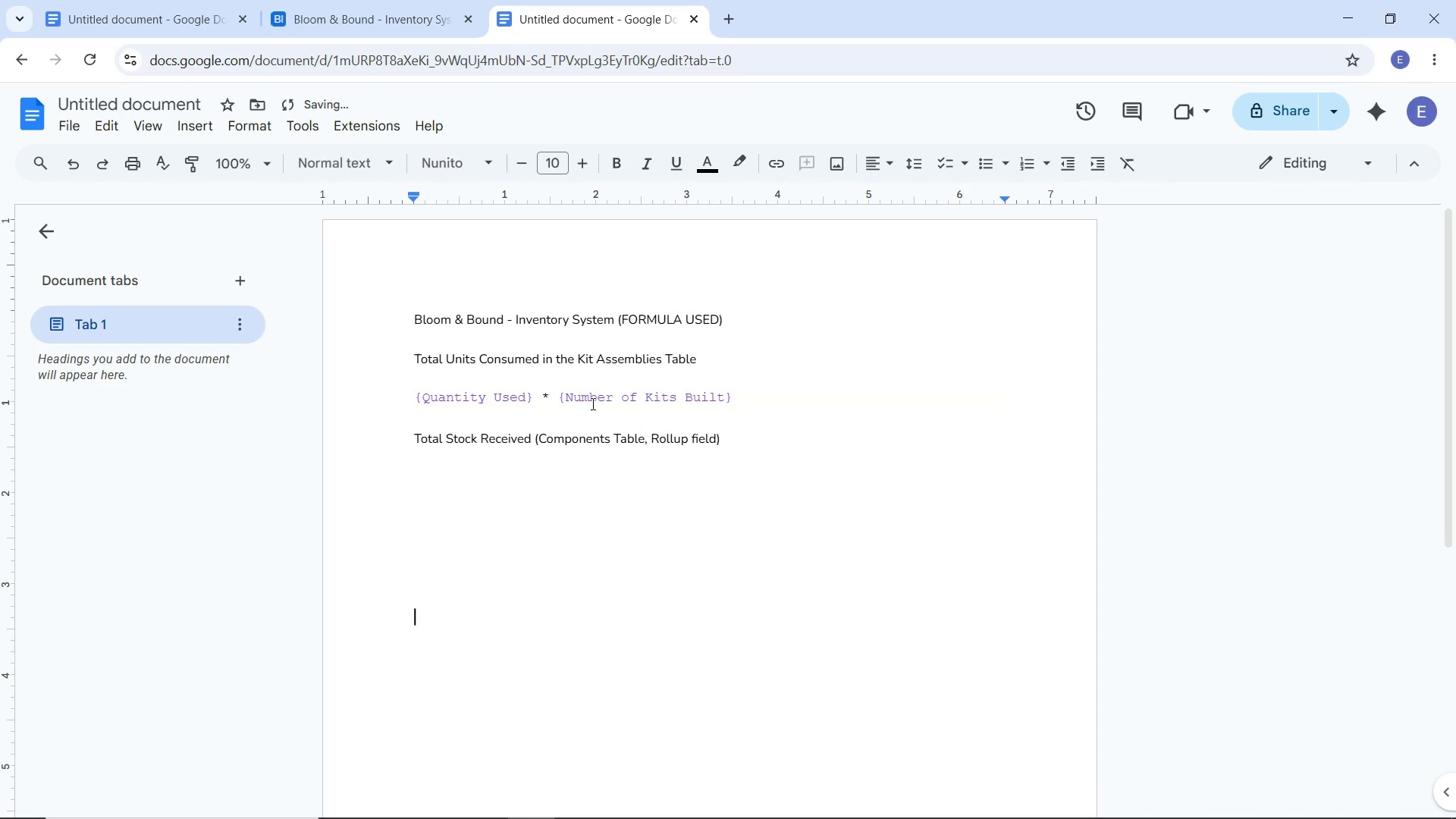 
key(ArrowUp)
 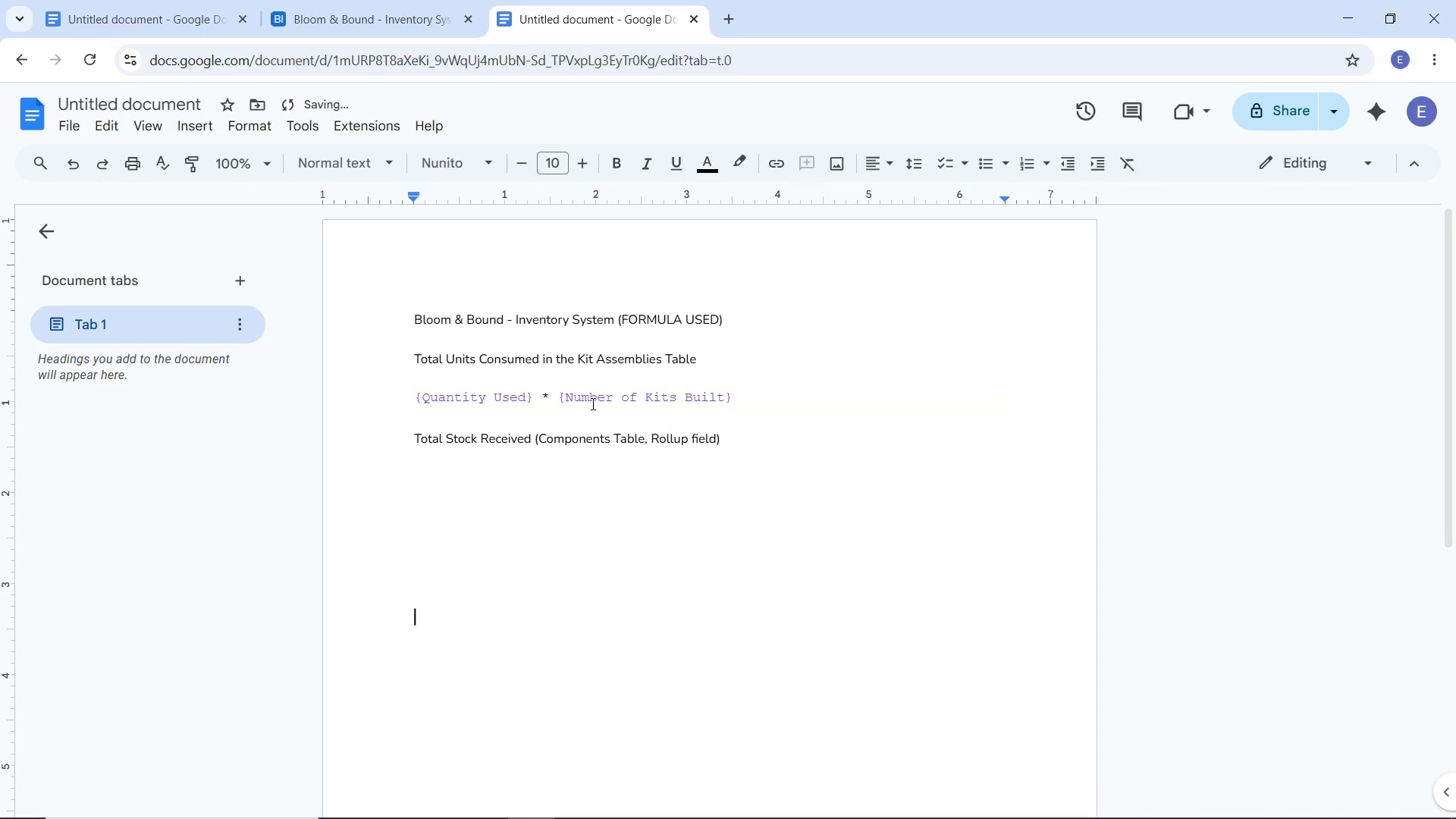 
key(ArrowUp)
 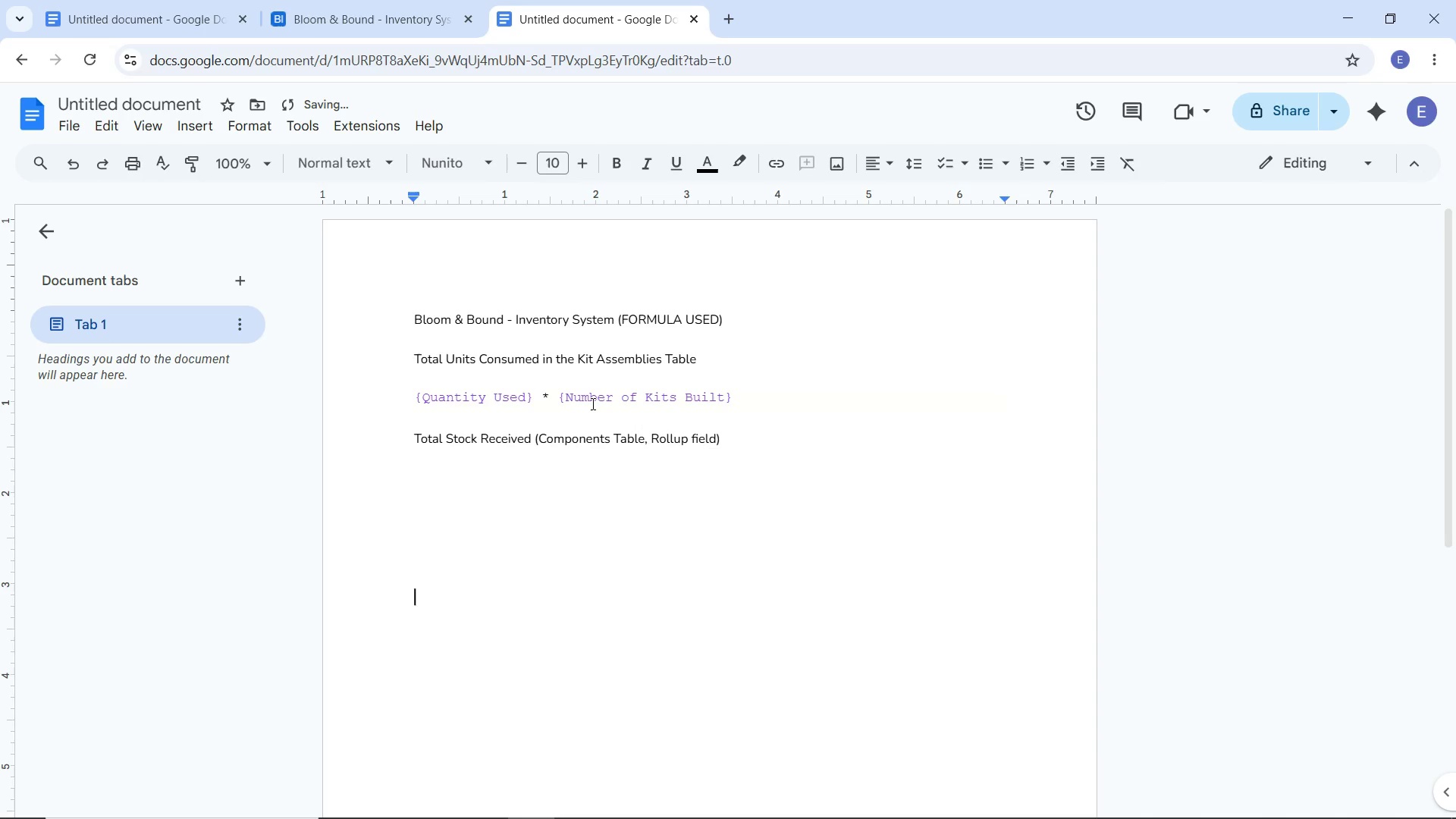 
key(ArrowUp)
 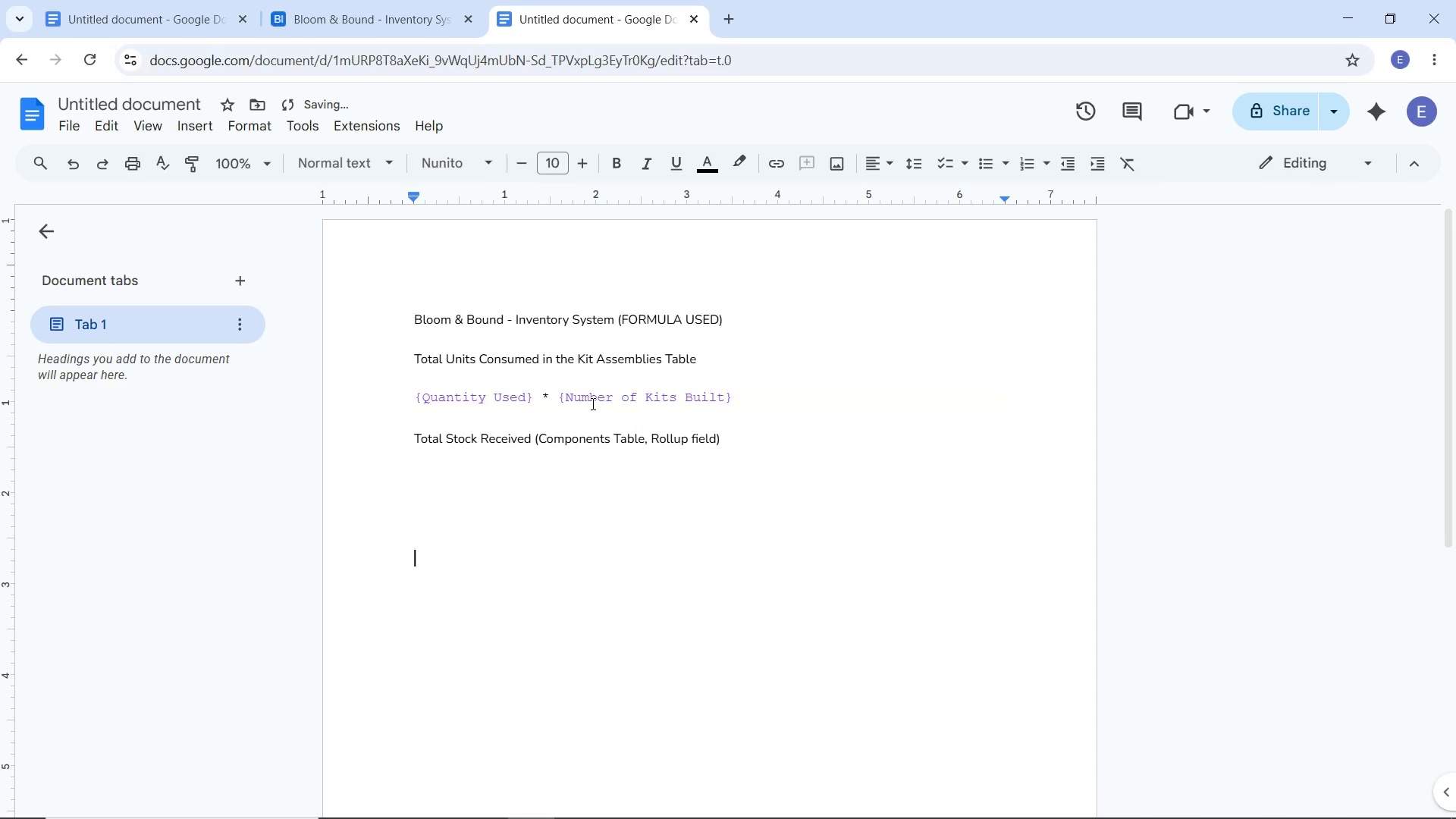 
key(ArrowUp)
 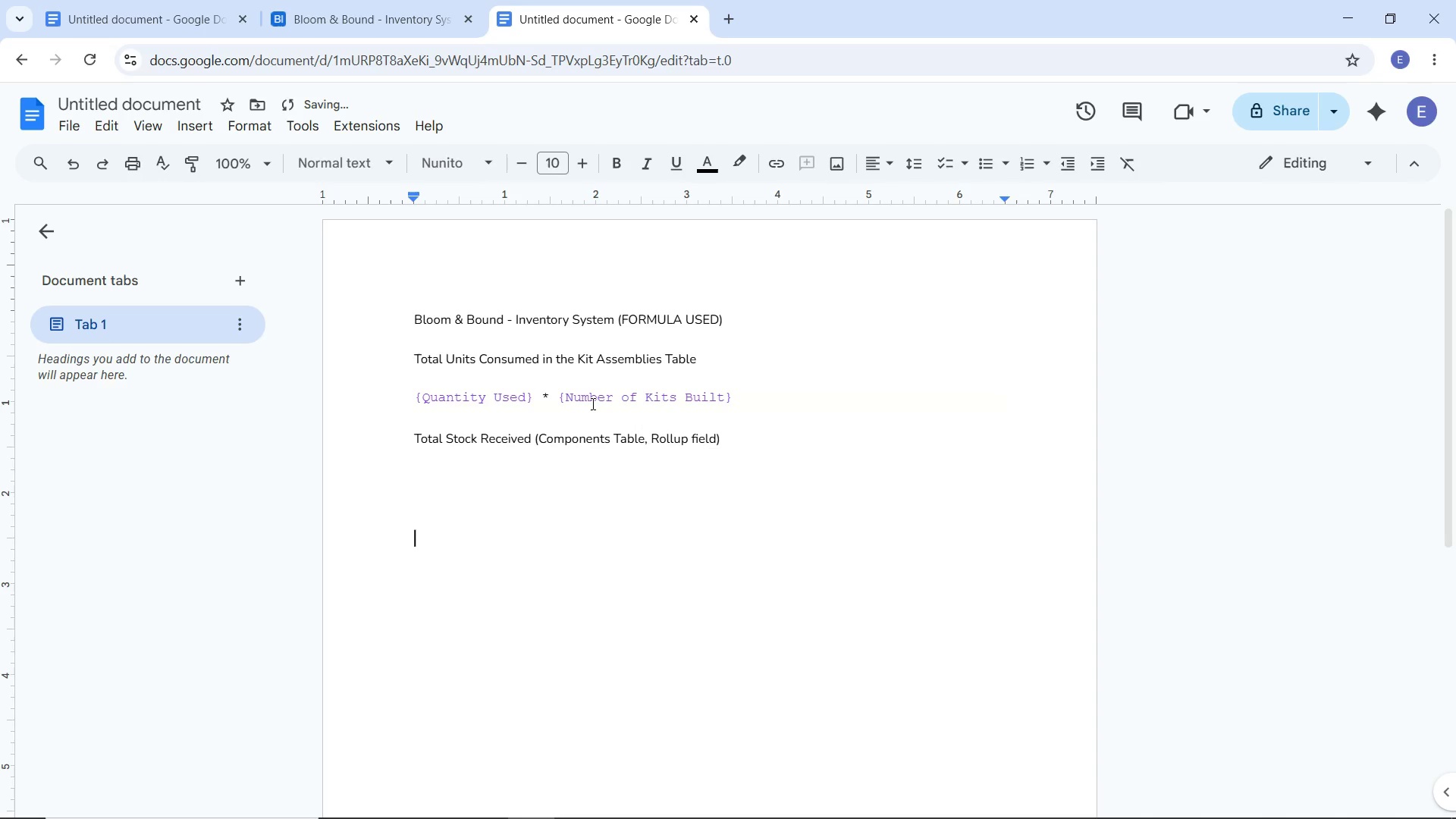 
key(ArrowUp)
 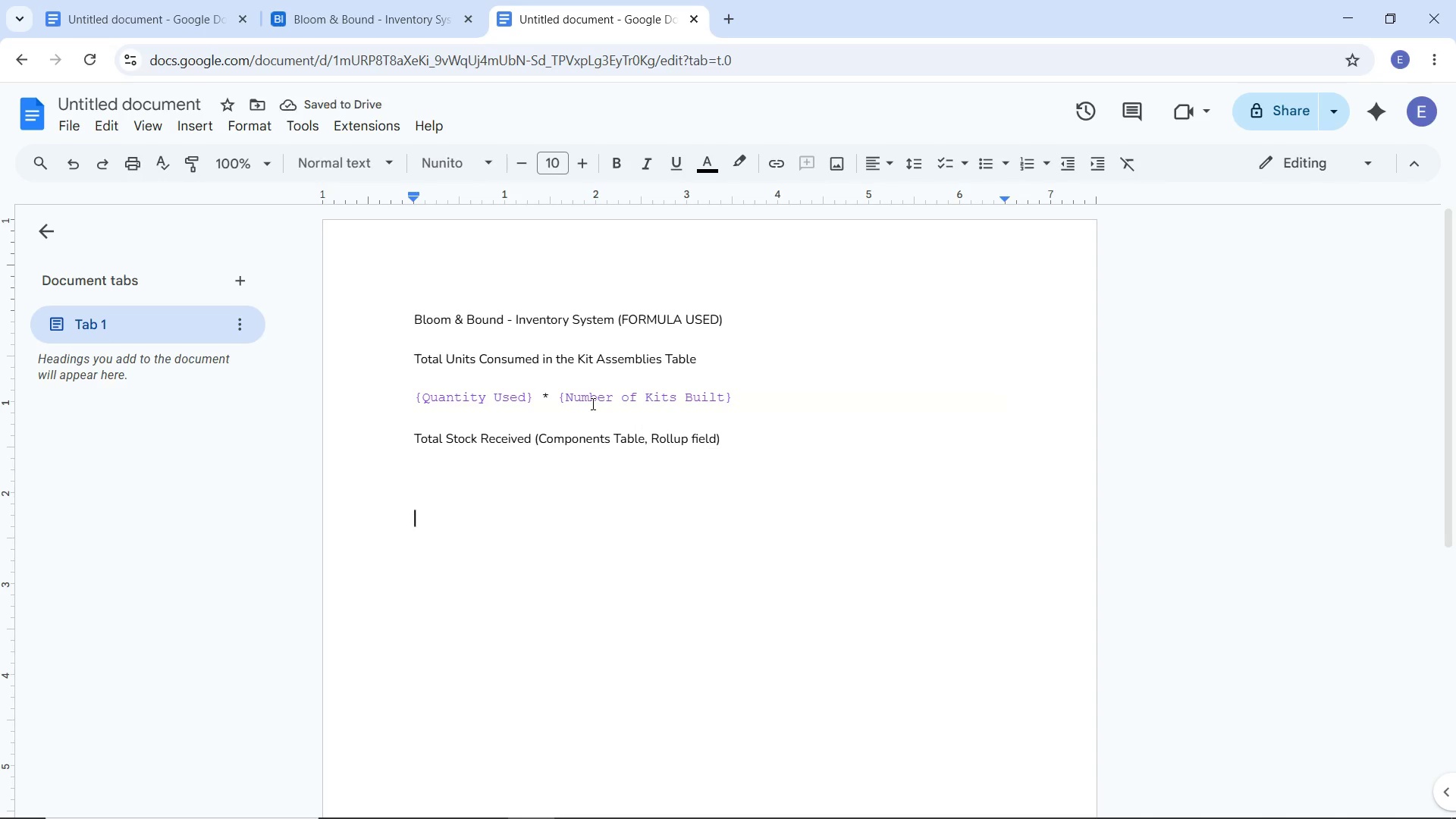 
key(ArrowUp)
 